 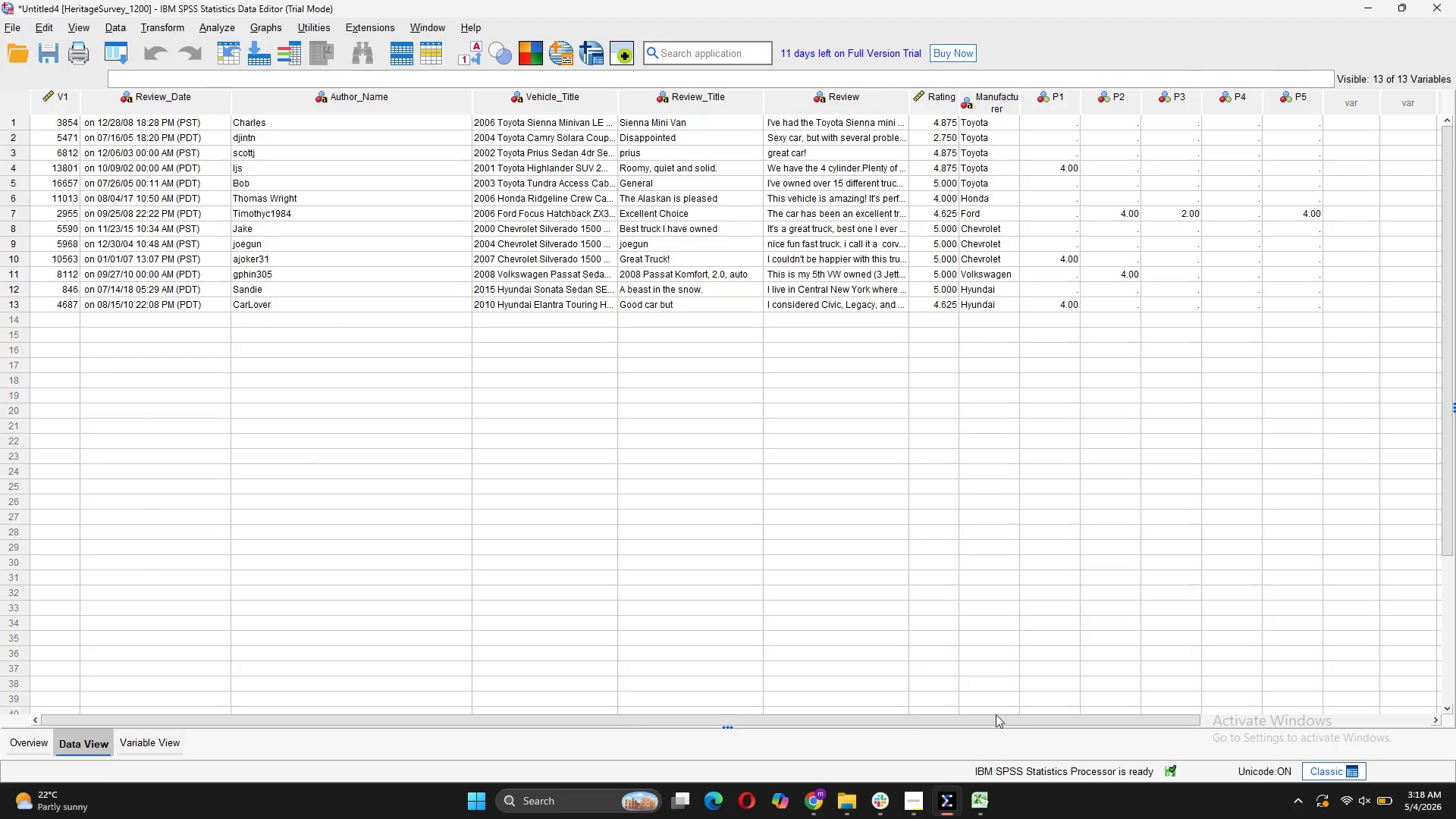 
left_click([853, 742])
 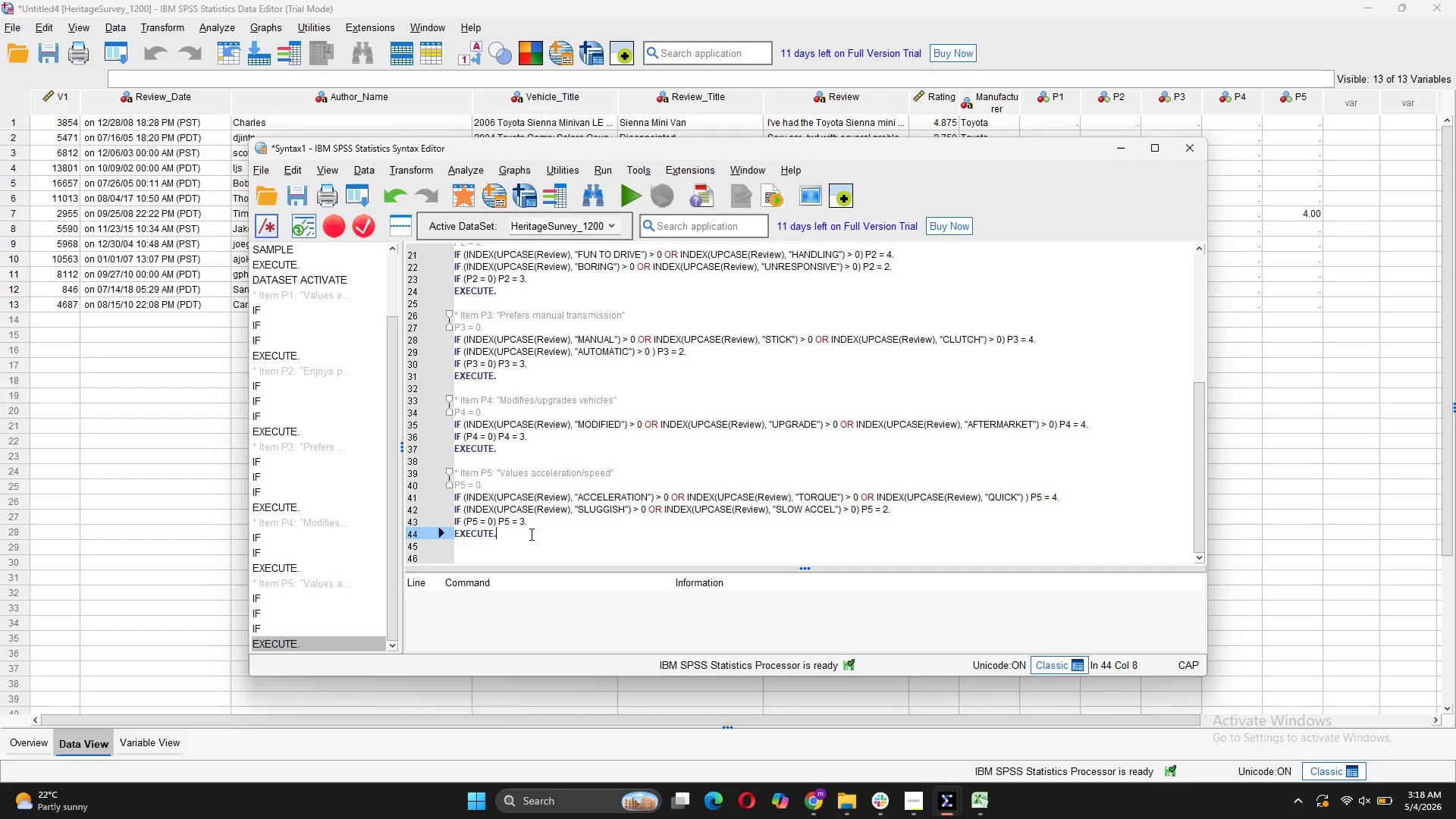 
key(Enter)
 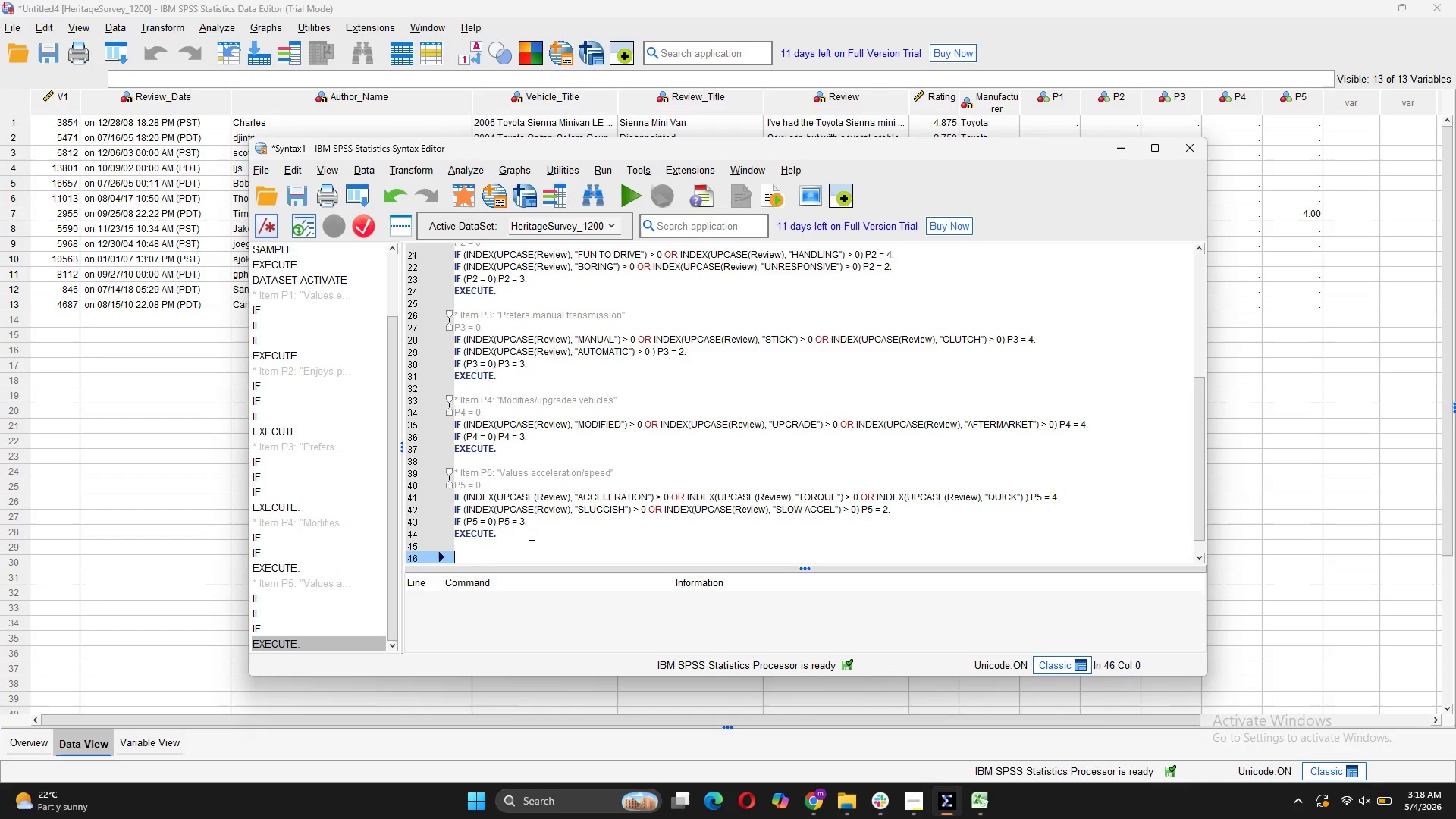 
key(Enter)
 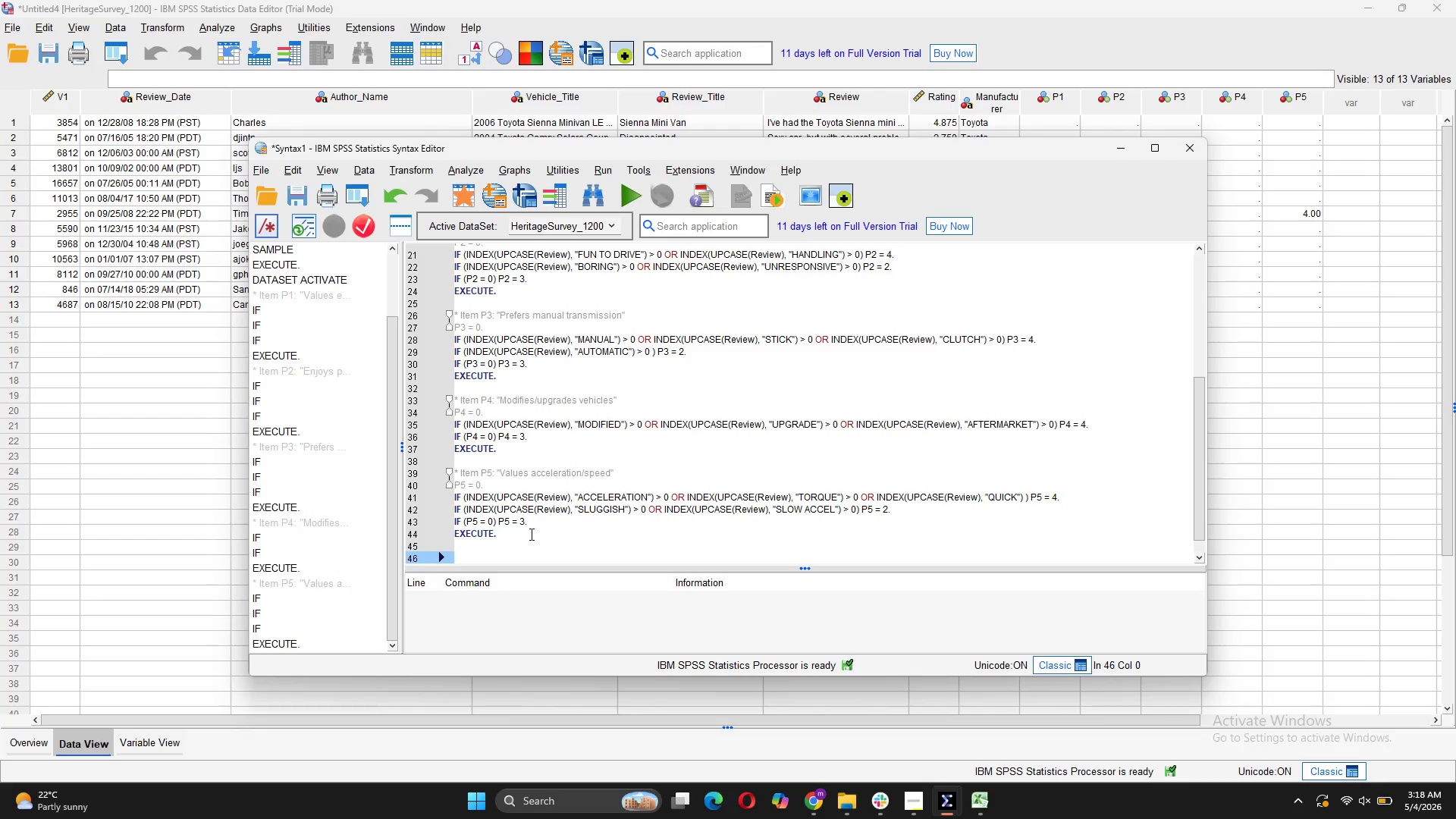 
wait(5.48)
 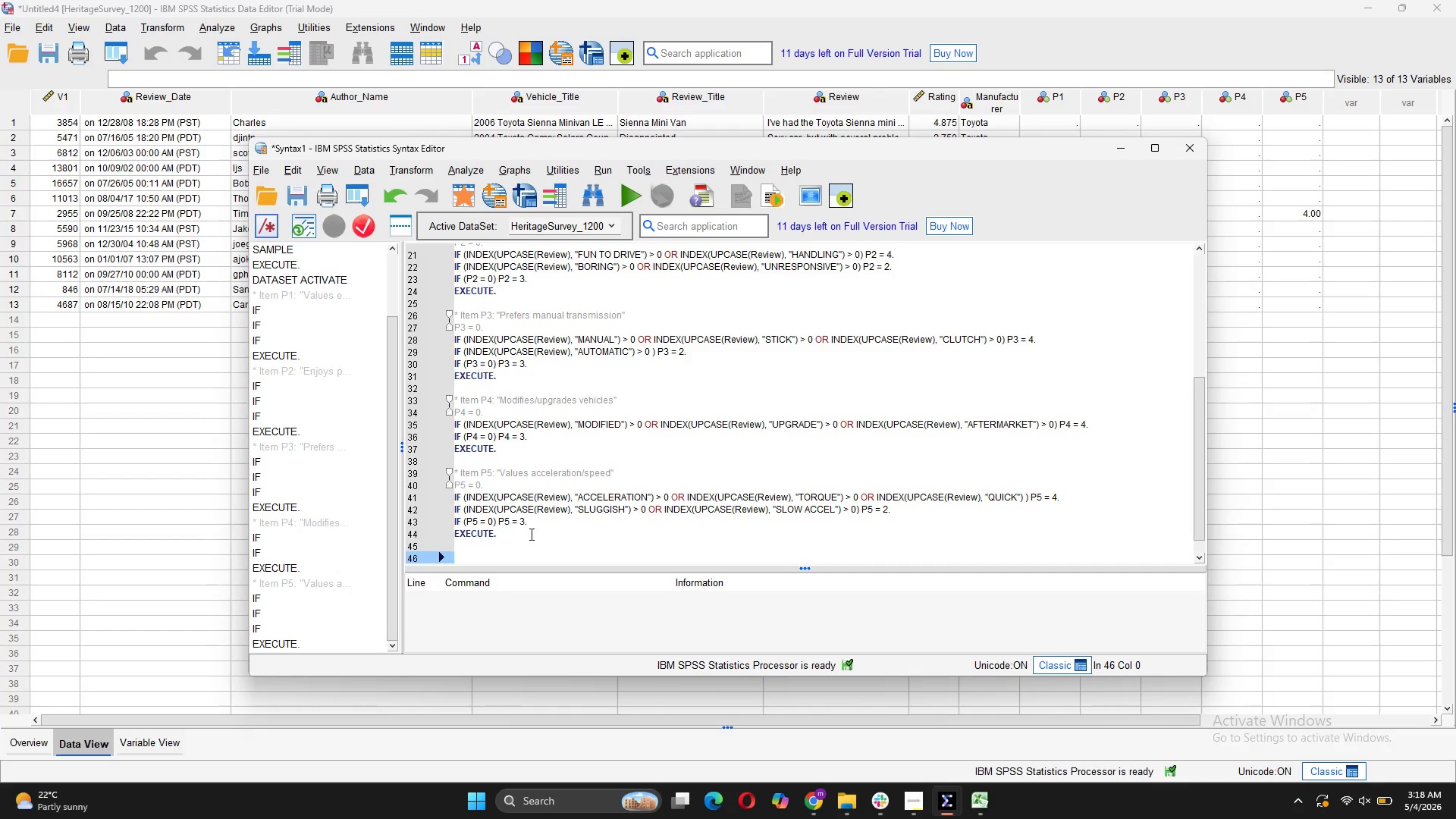 
type(* Item S1: "Concerned abi)
key(Backspace)
type(out fuel economy")
 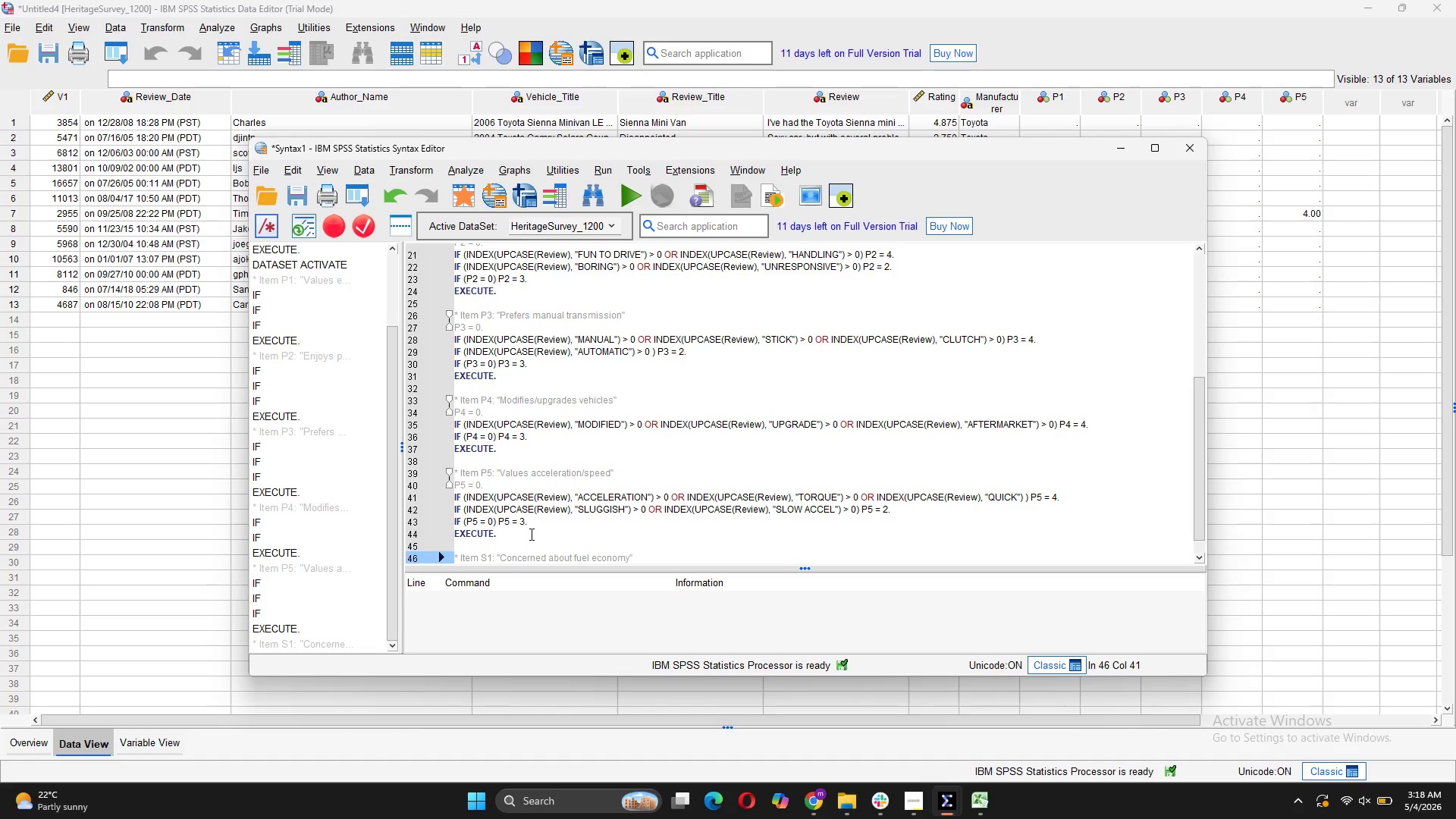 
wait(5.88)
 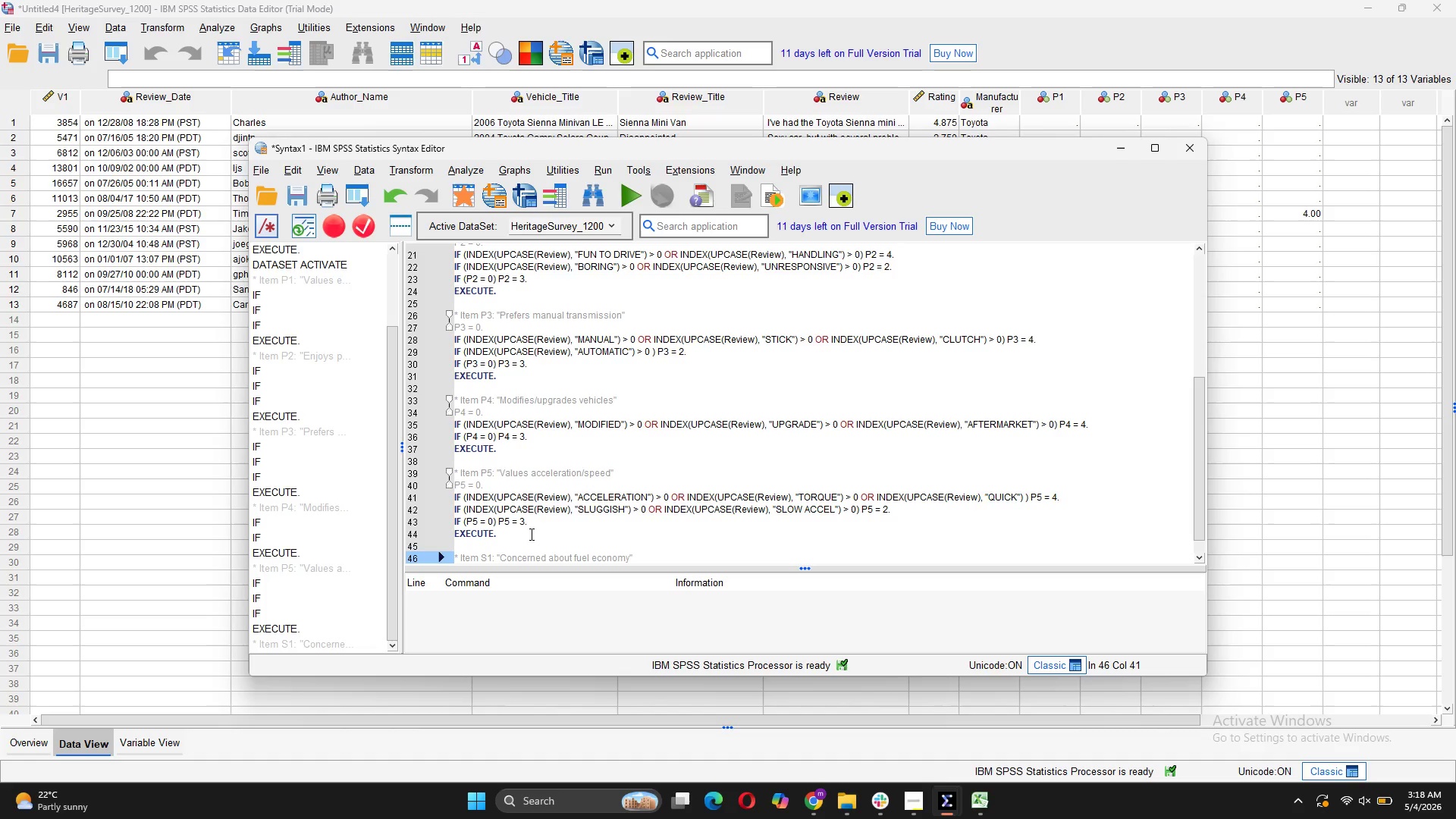 
key(Enter)
 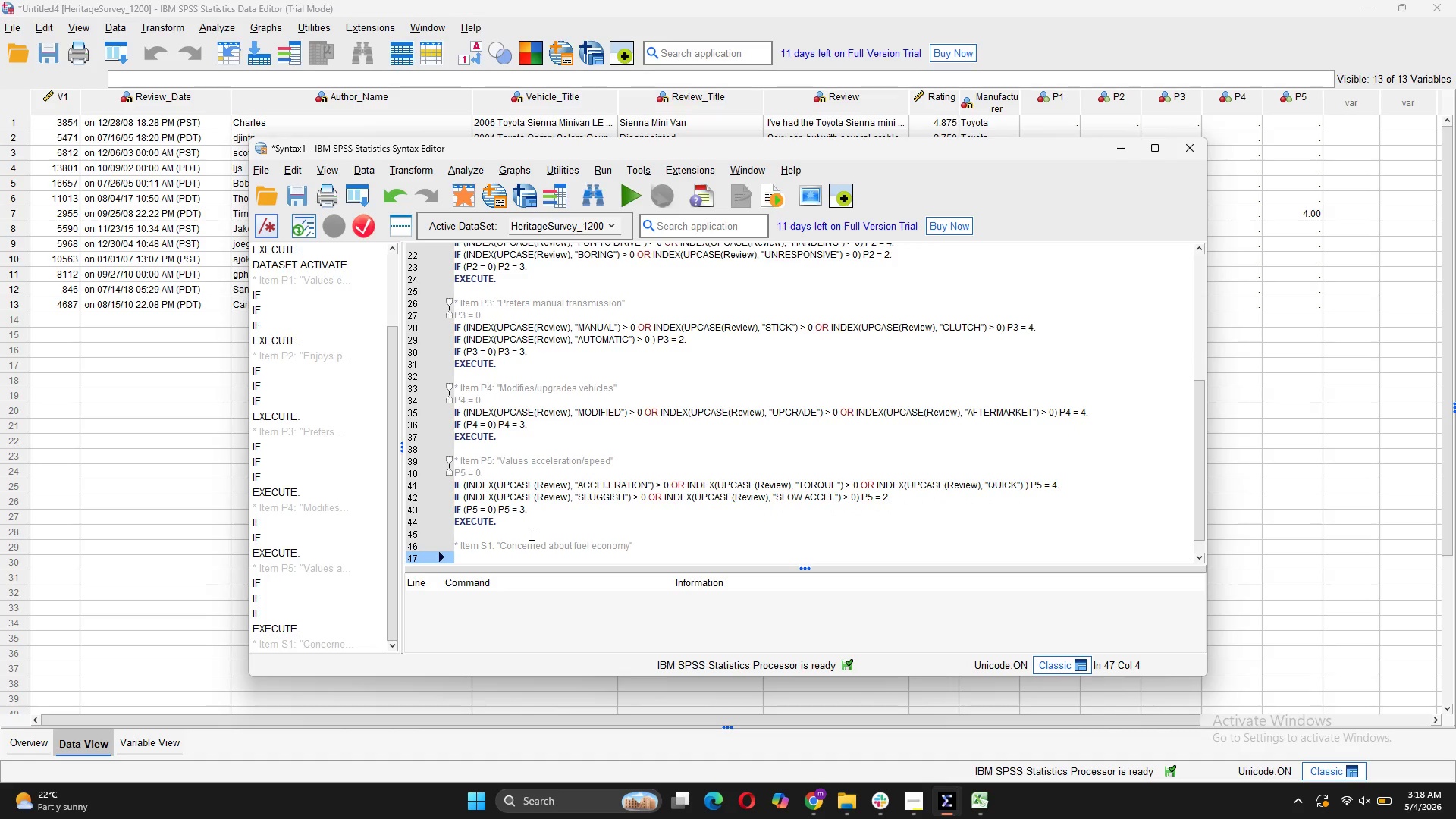 
key(Backspace)
key(Backspace)
type(S1 = 0)
 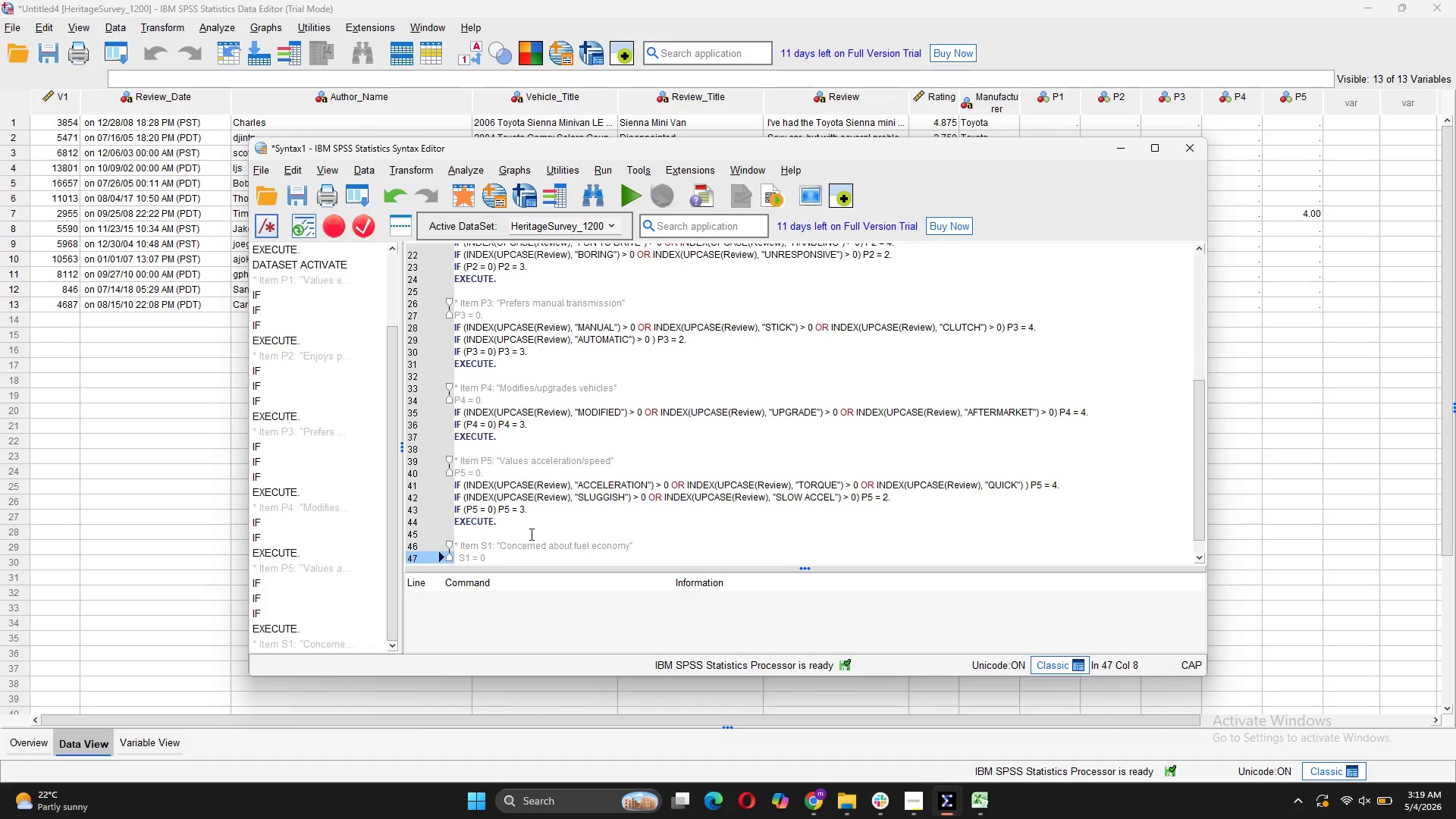 
key(Enter)
 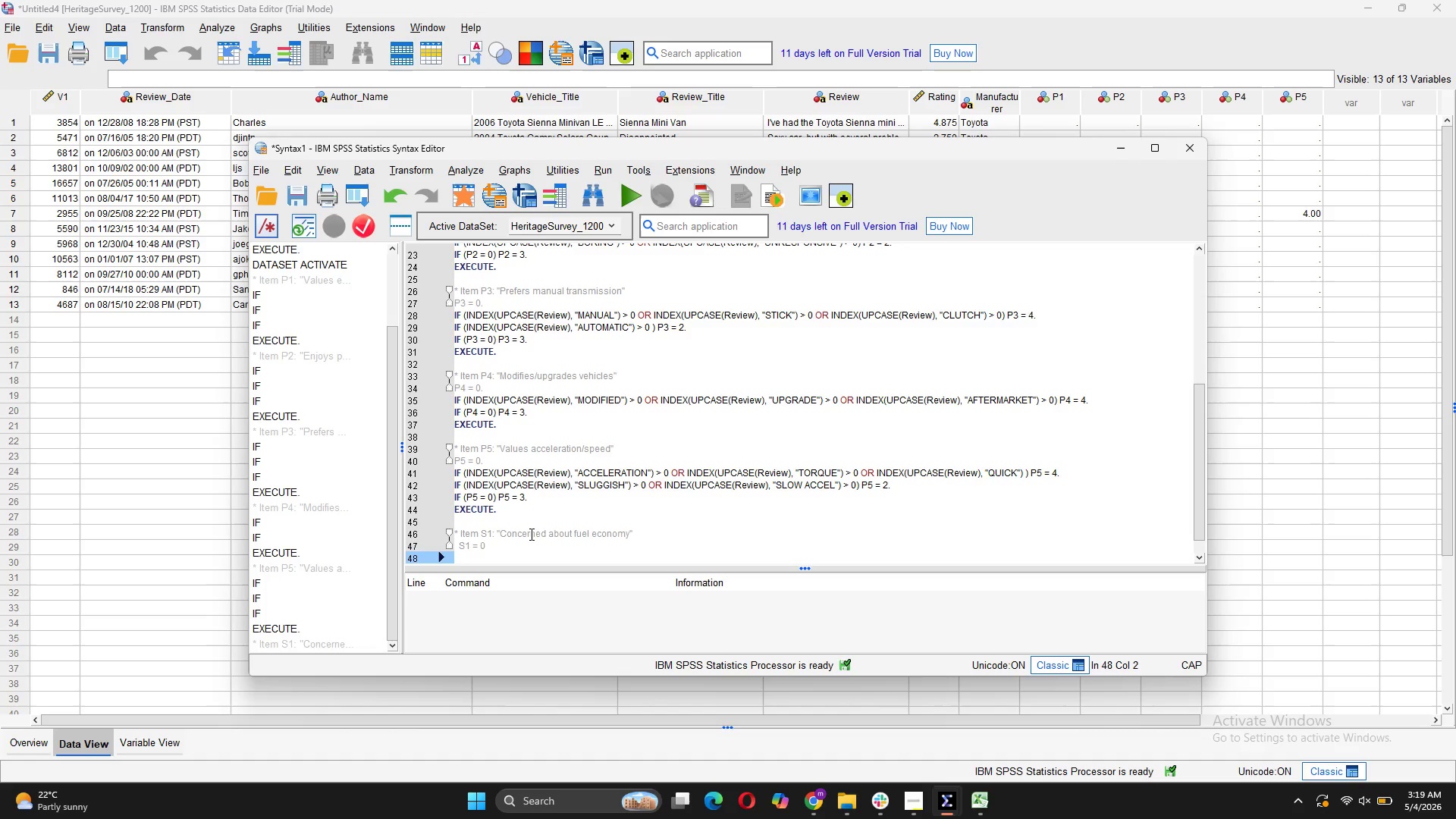 
type(IF (INDEX9)
key(Backspace)
type((UPCASE(Review)
 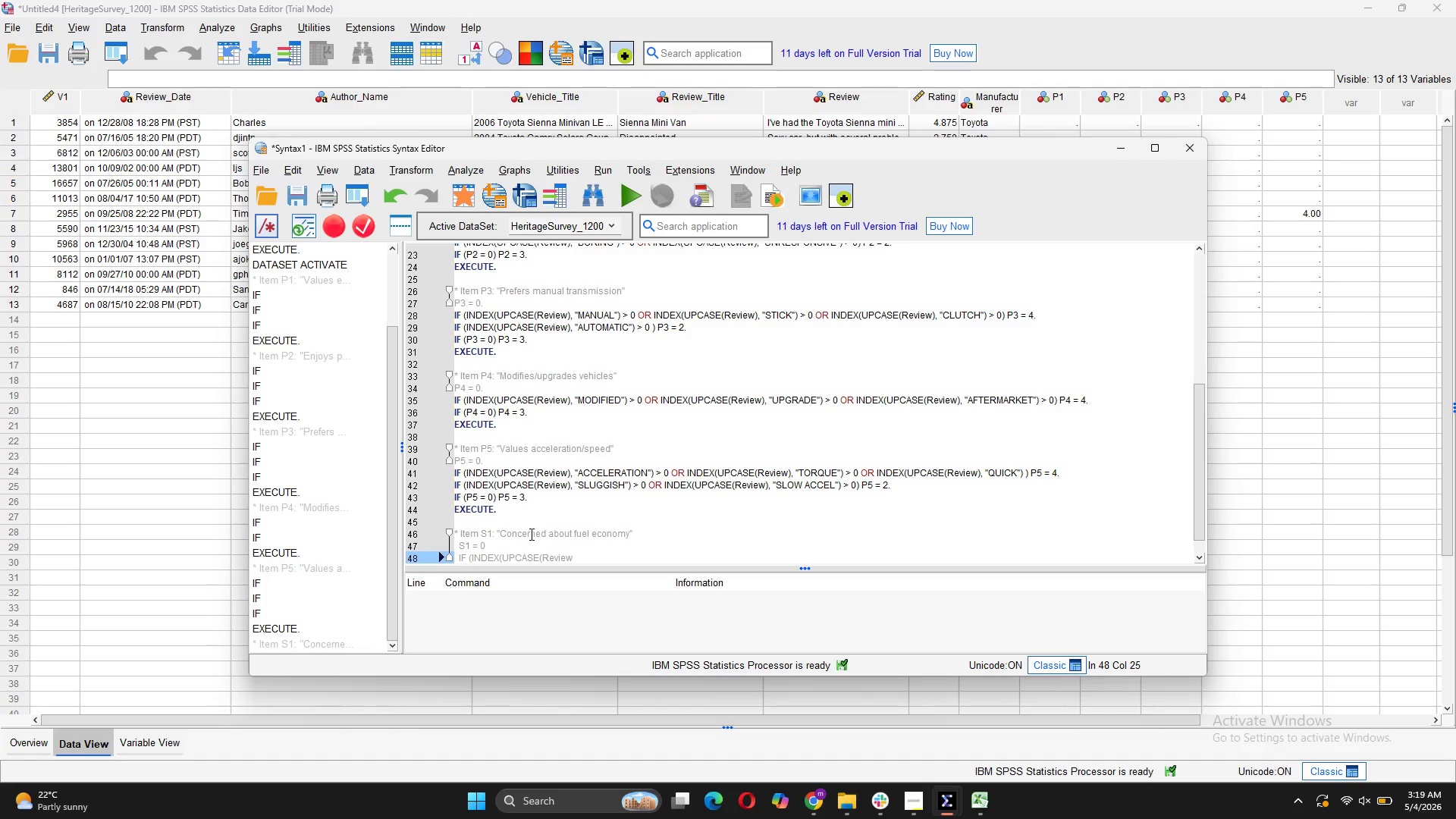 
type(), "FUEL ECONOMY") )
 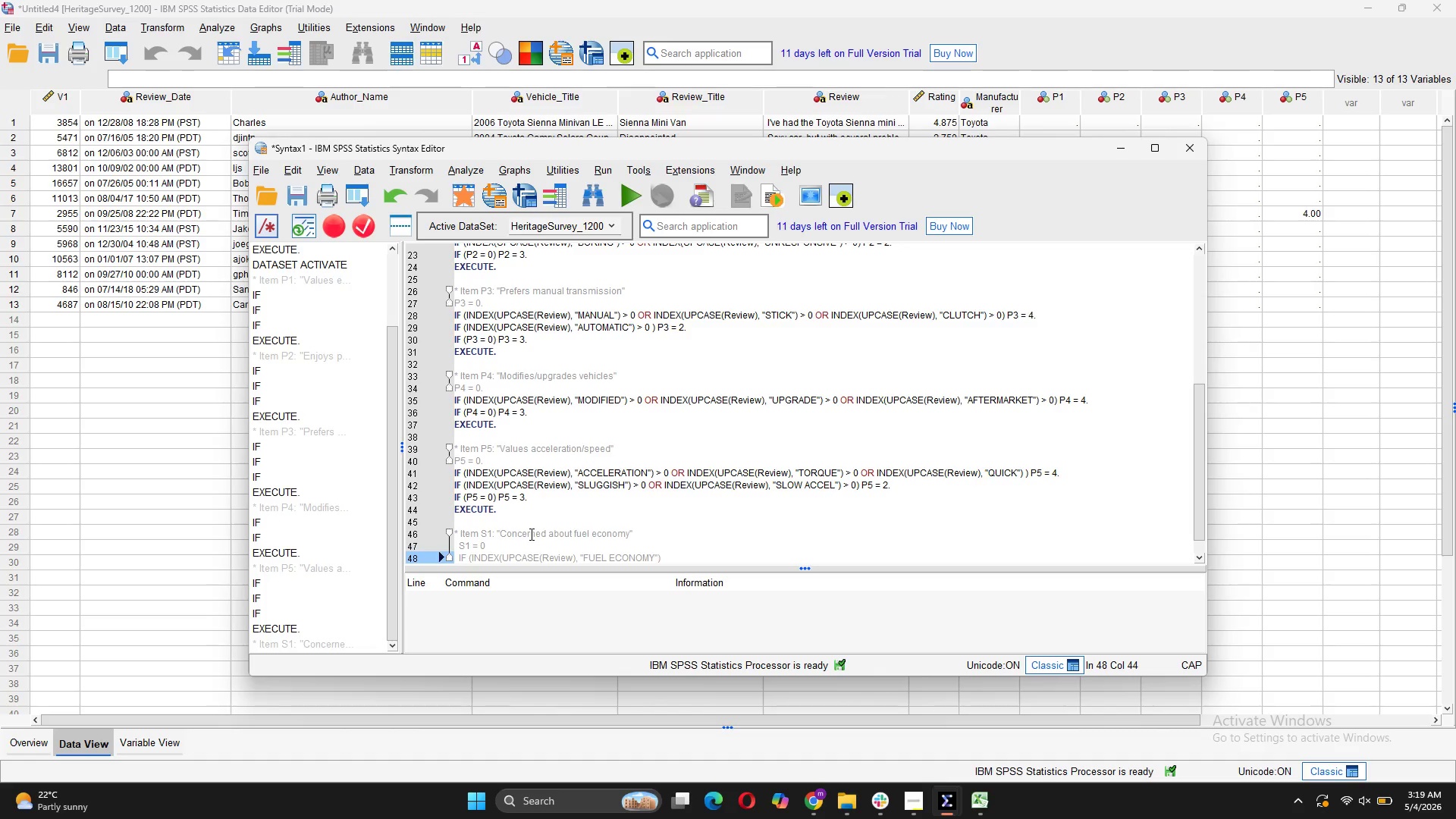 
key(Shift+Period)
 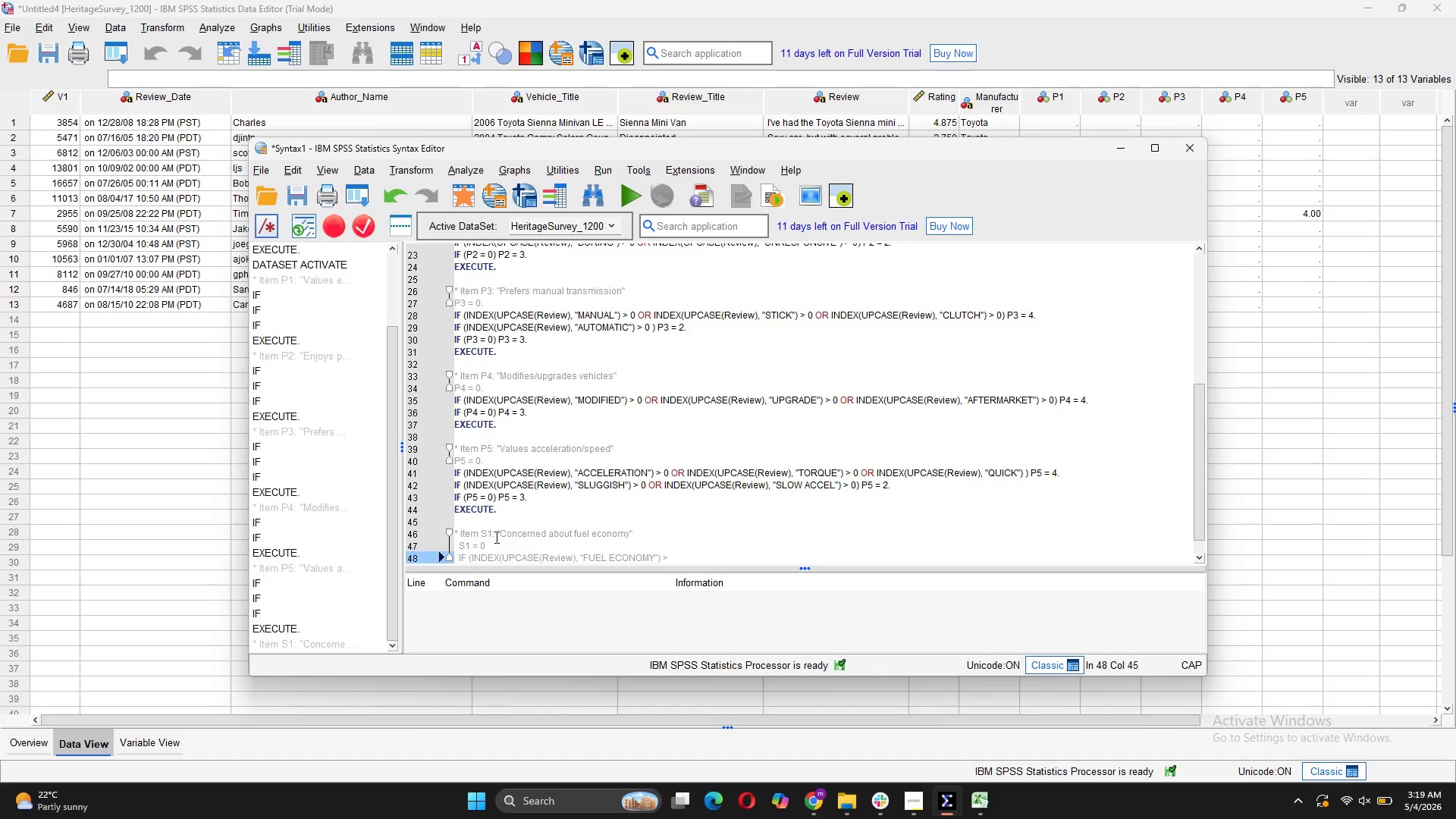 
left_click([491, 538])
 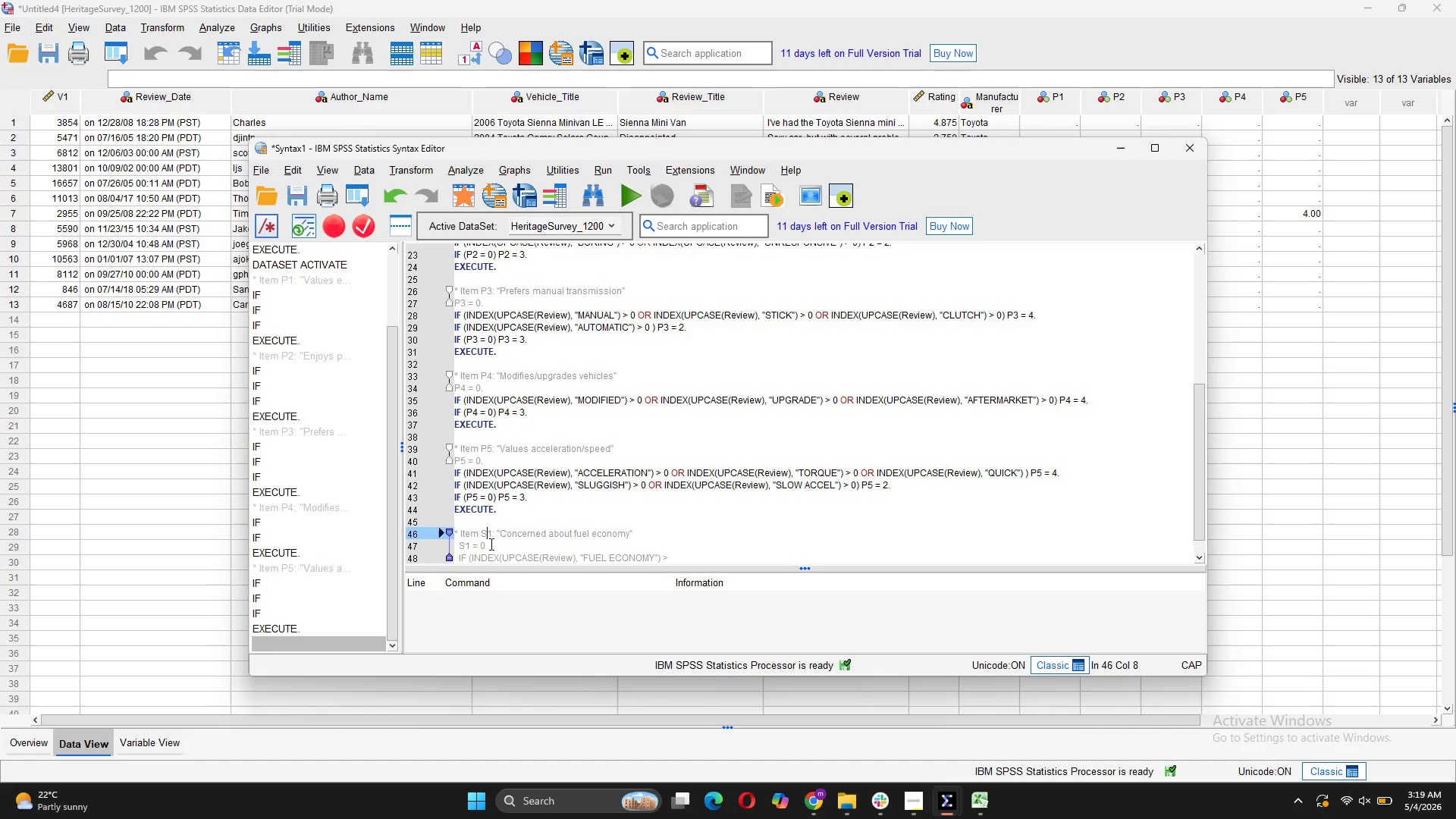 
left_click([490, 544])
 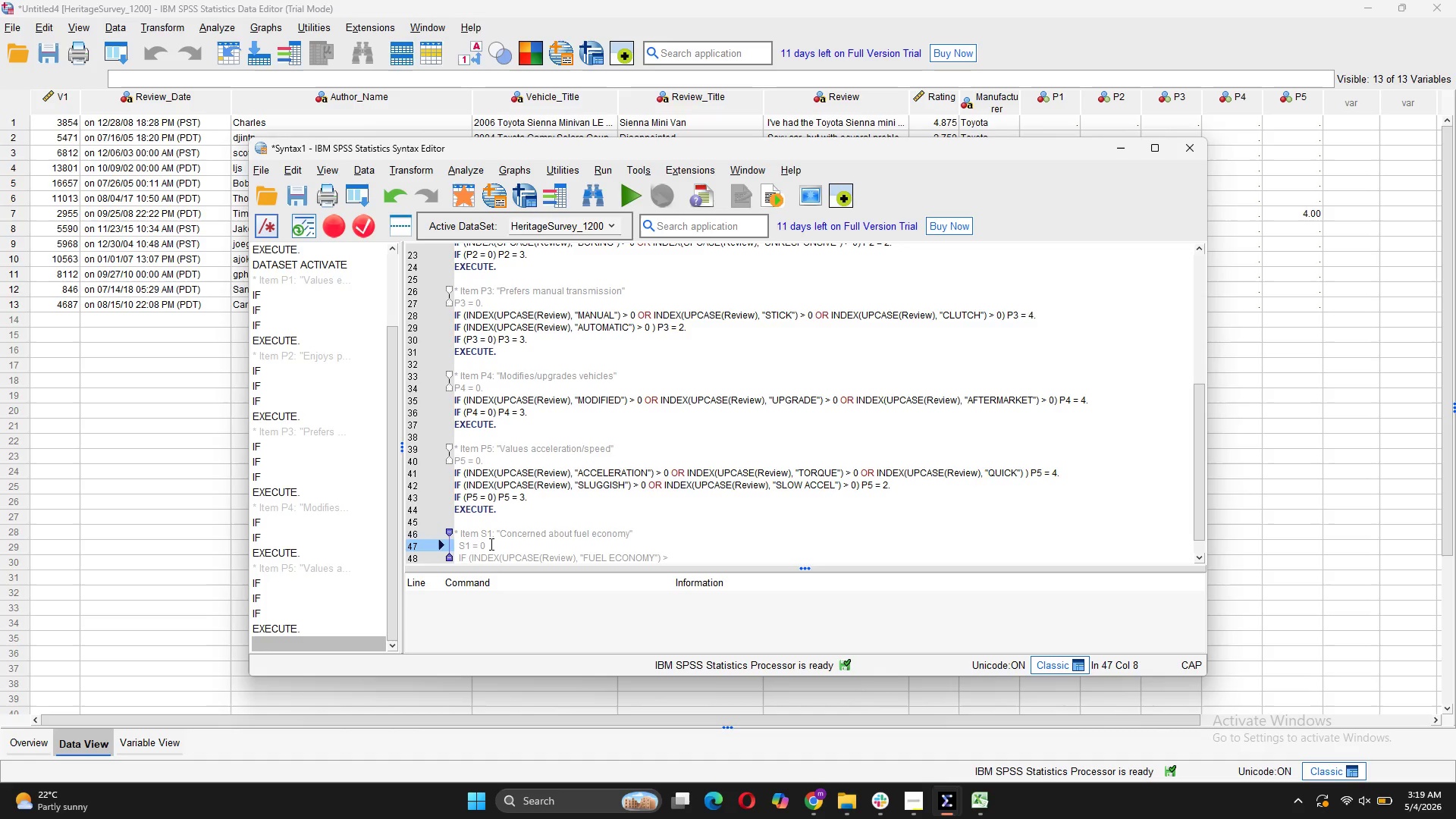 
key(Period)
 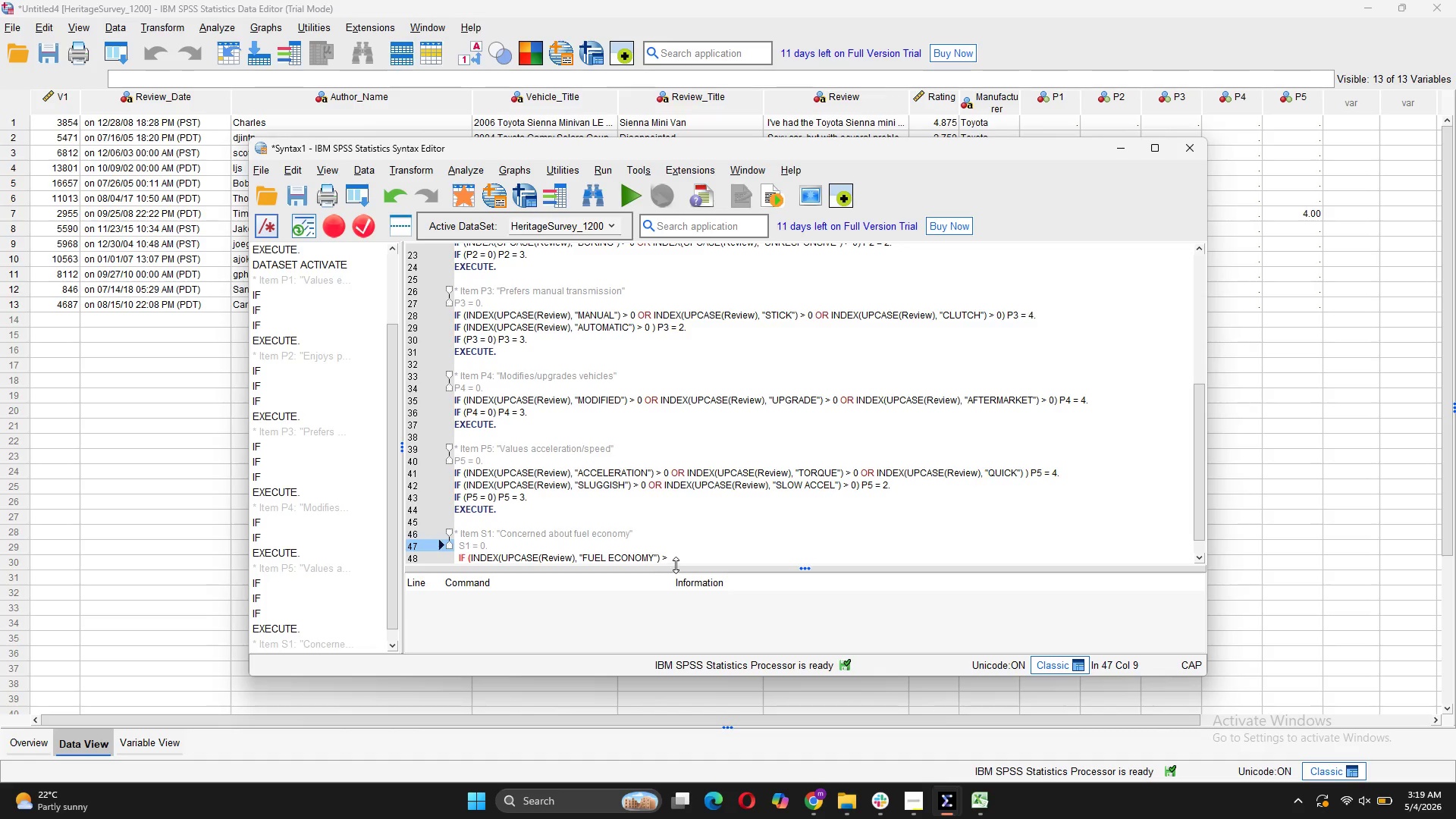 
left_click([681, 561])
 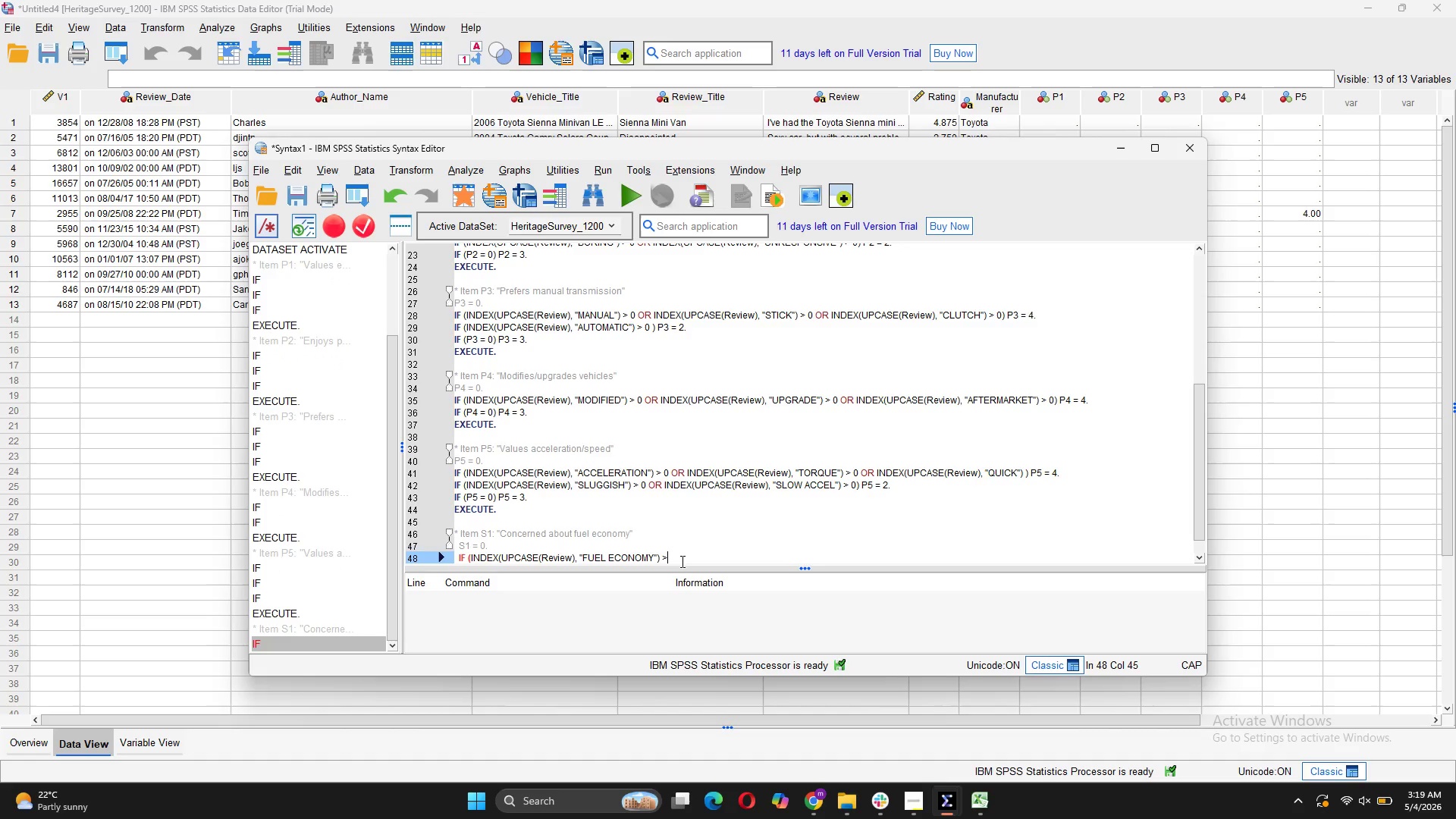 
wait(5.48)
 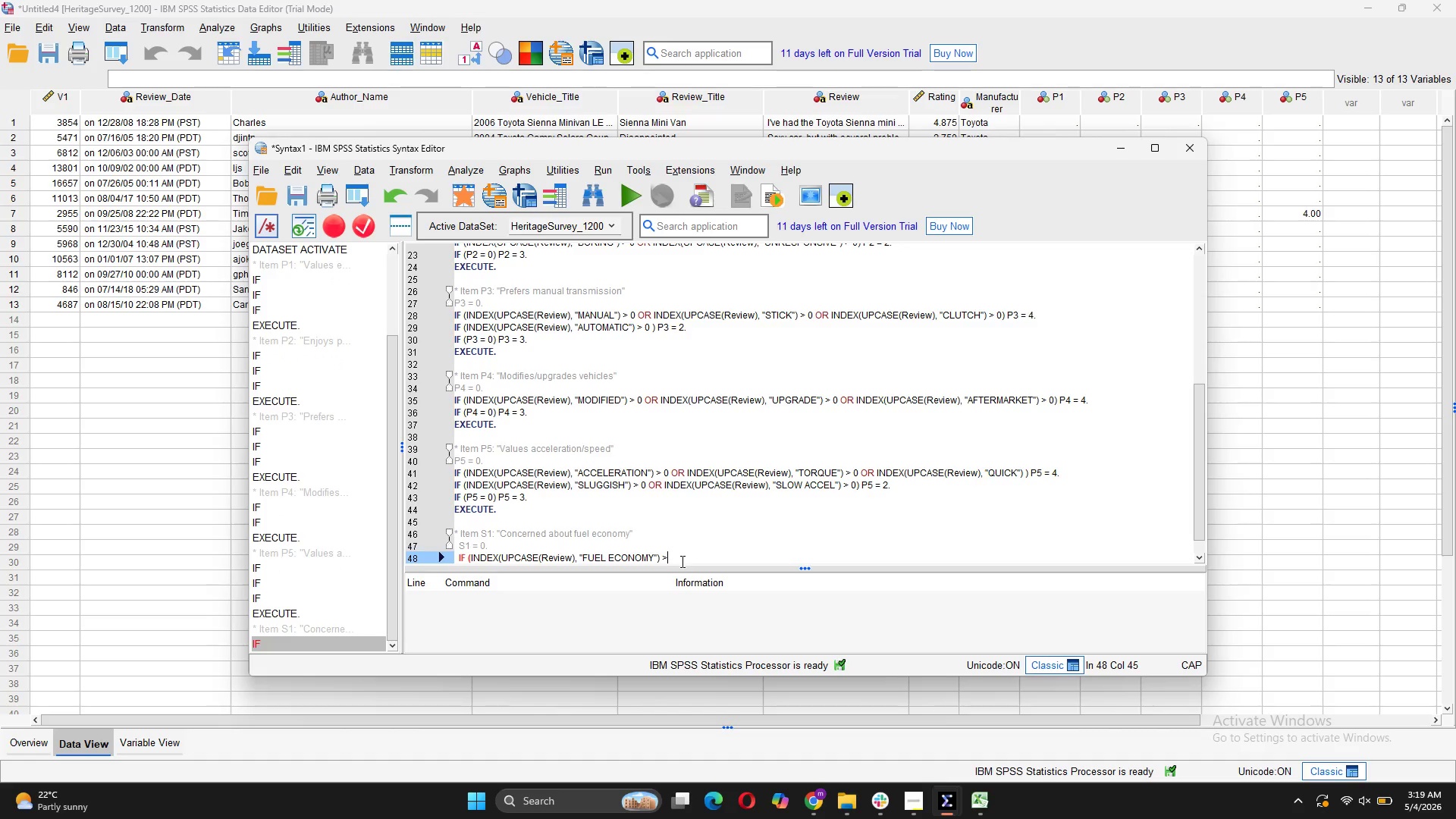 
type( 0 U)
key(Backspace)
type(OR INDEX(UPCASE(Review), "GAS MILEAGE))
 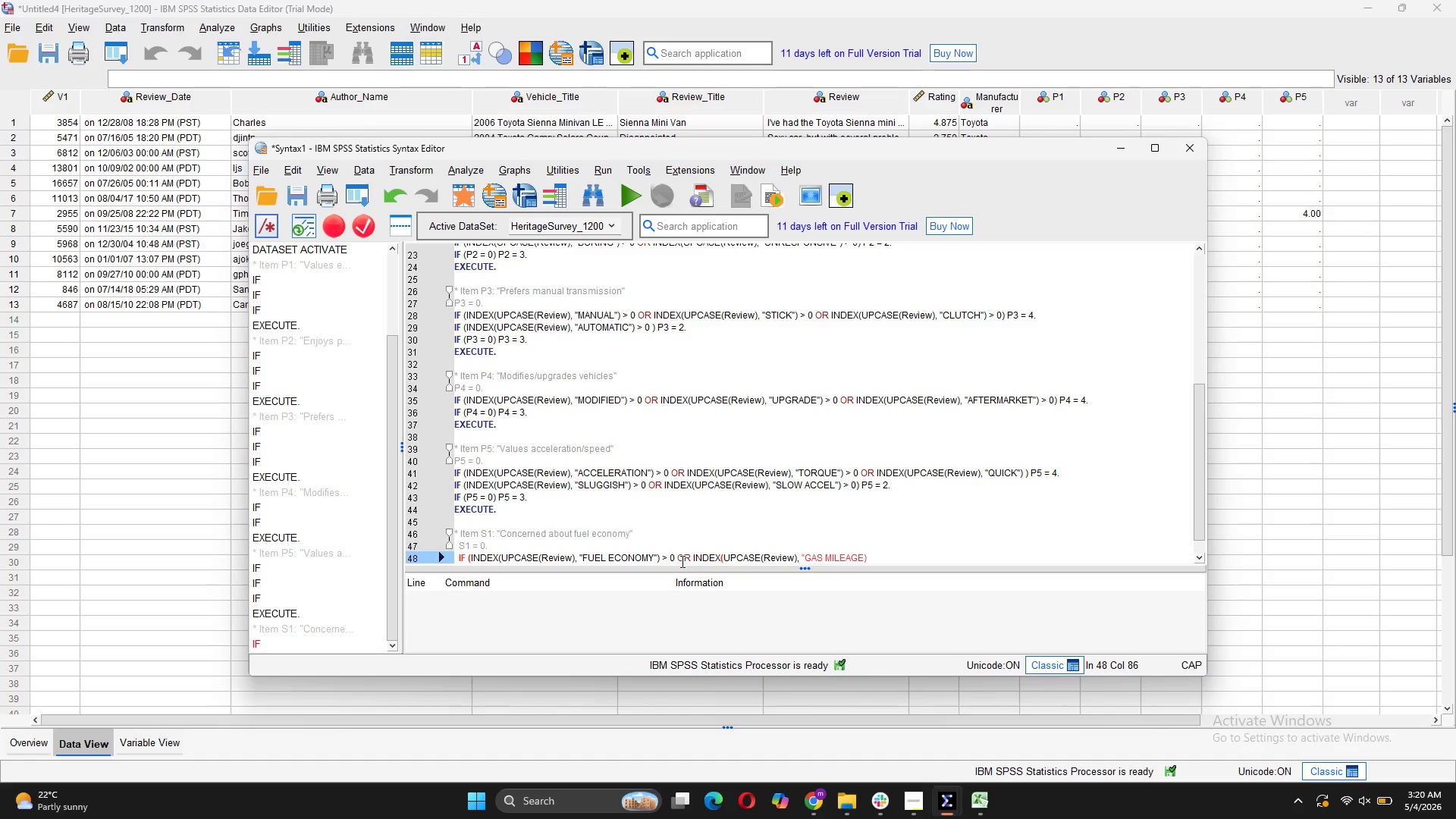 
key(ArrowLeft)
 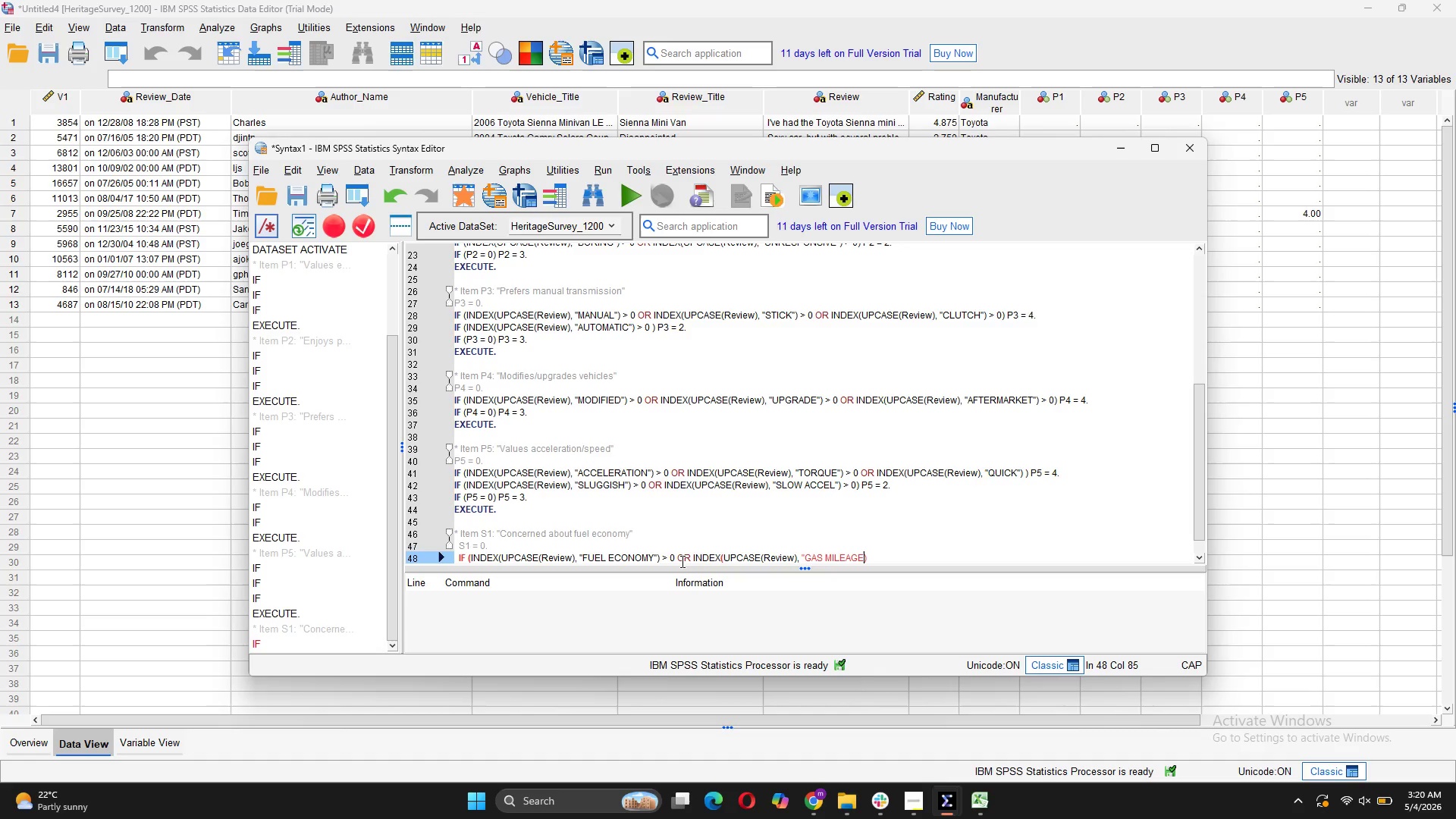 
key(Shift+Quote)
 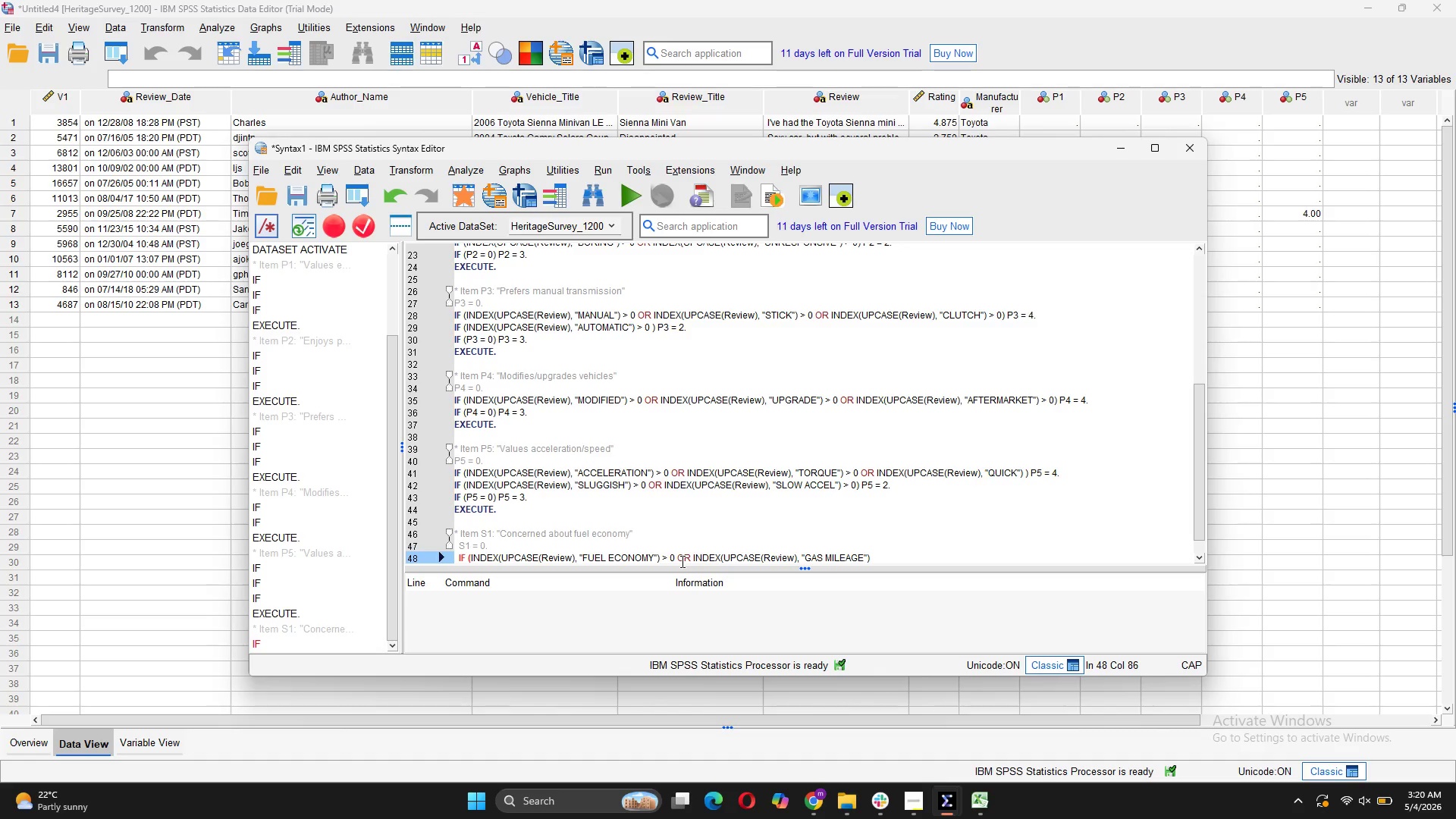 
key(ArrowRight)
 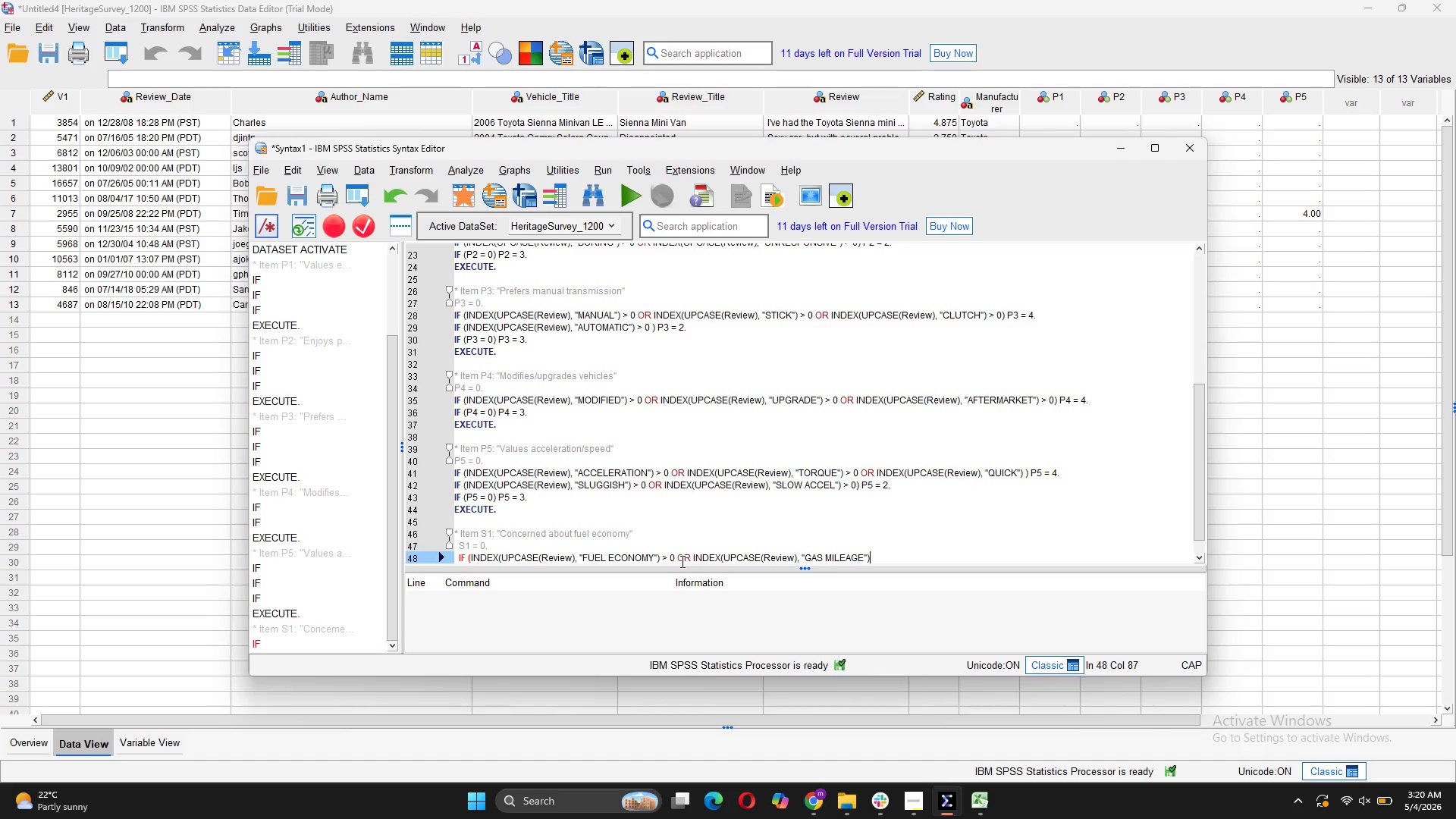 
type( > 0 OR INDEX(UPCASE(Review), ")
 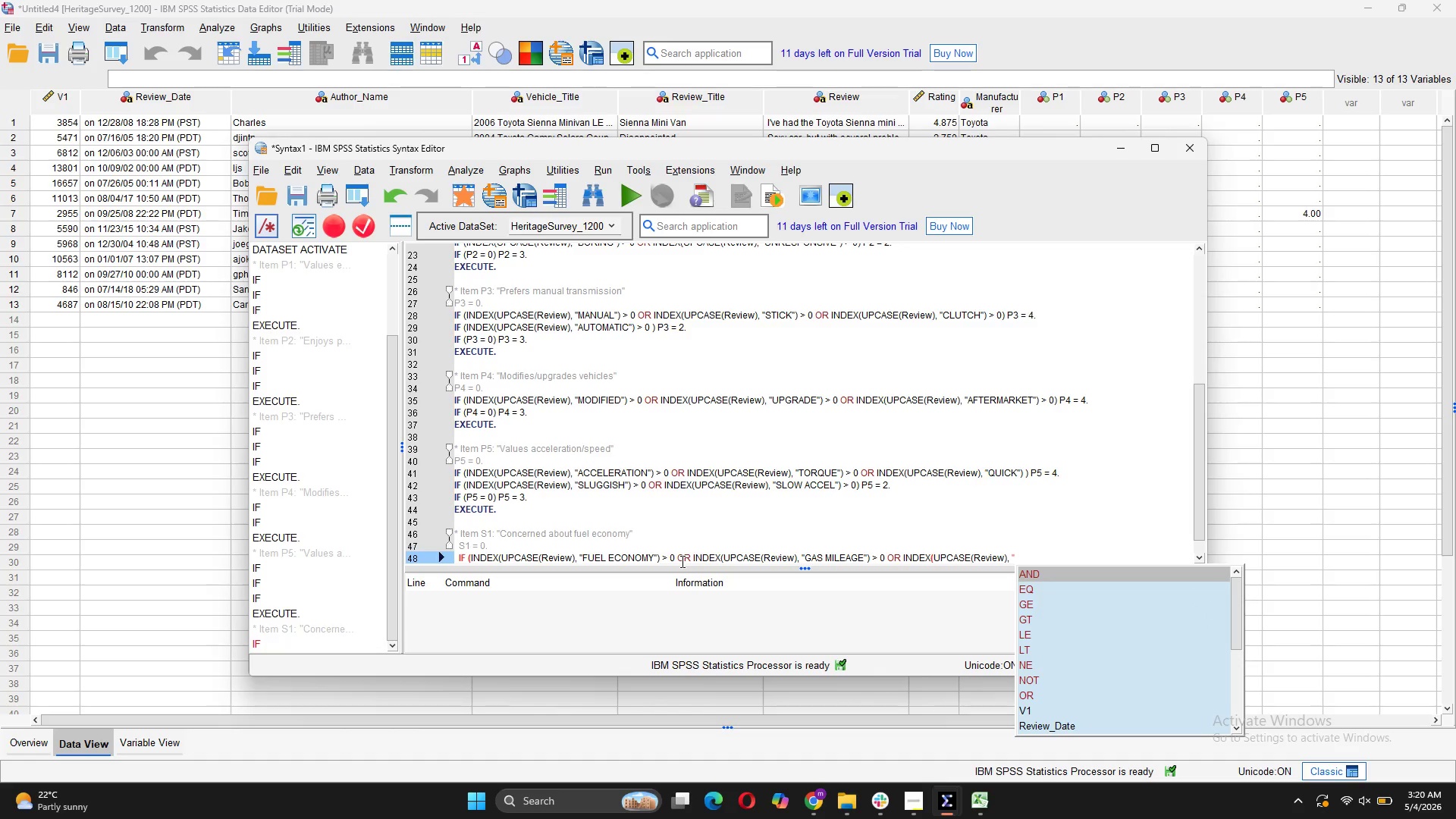 
type(MPG") > 0) S1  )
key(Backspace)
type(= 4.)
 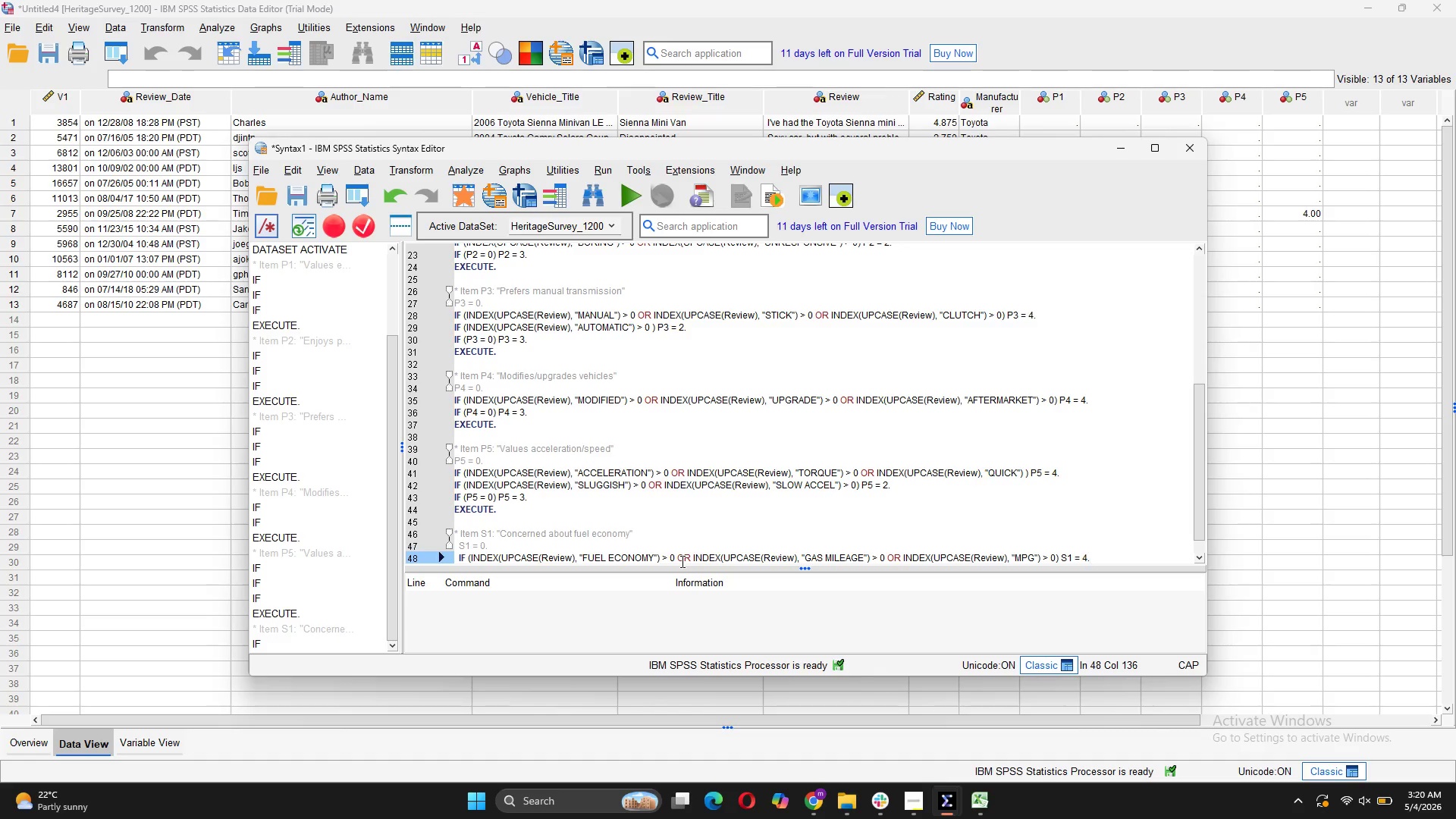 
key(Enter)
 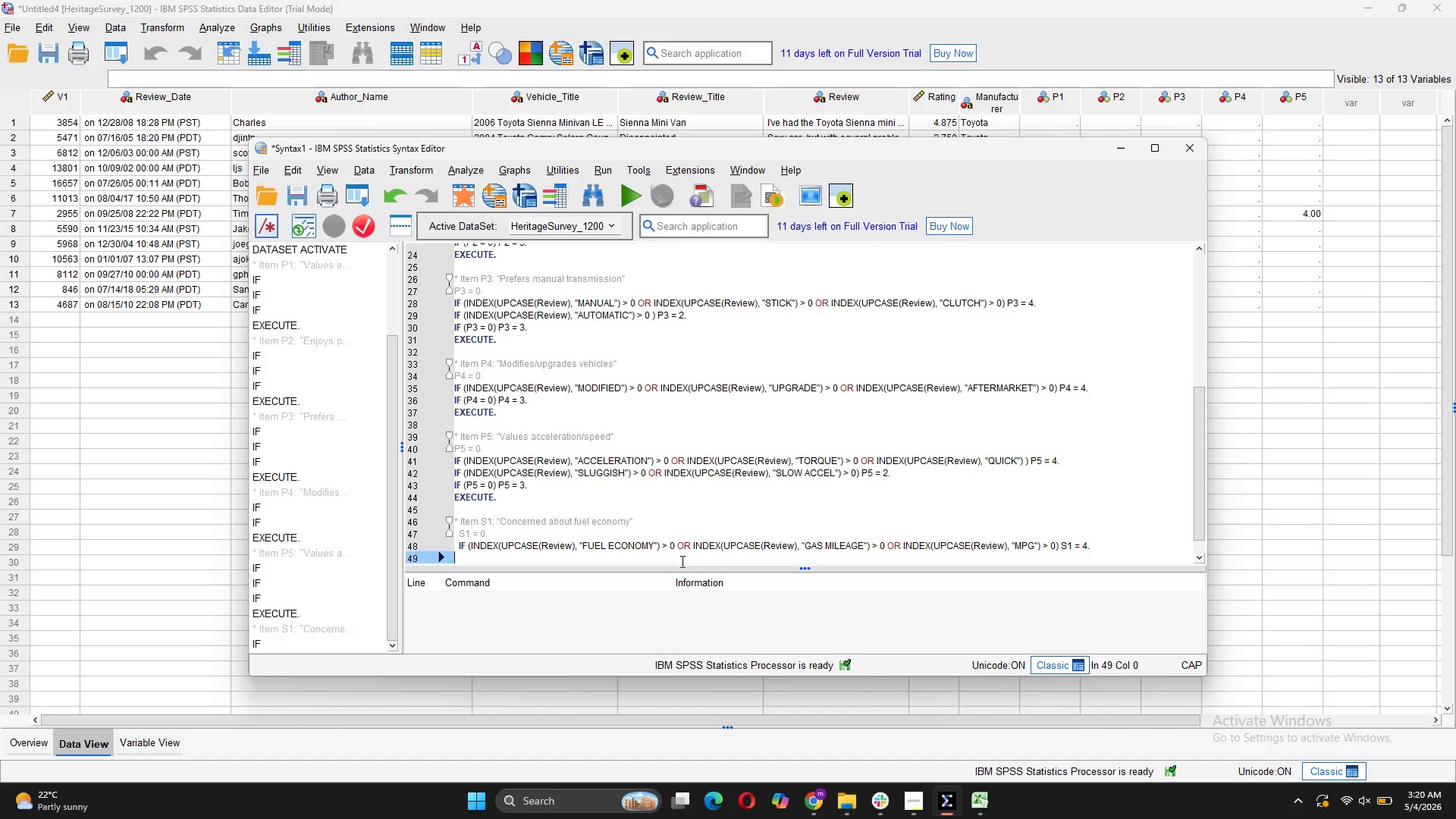 
type(IF )
 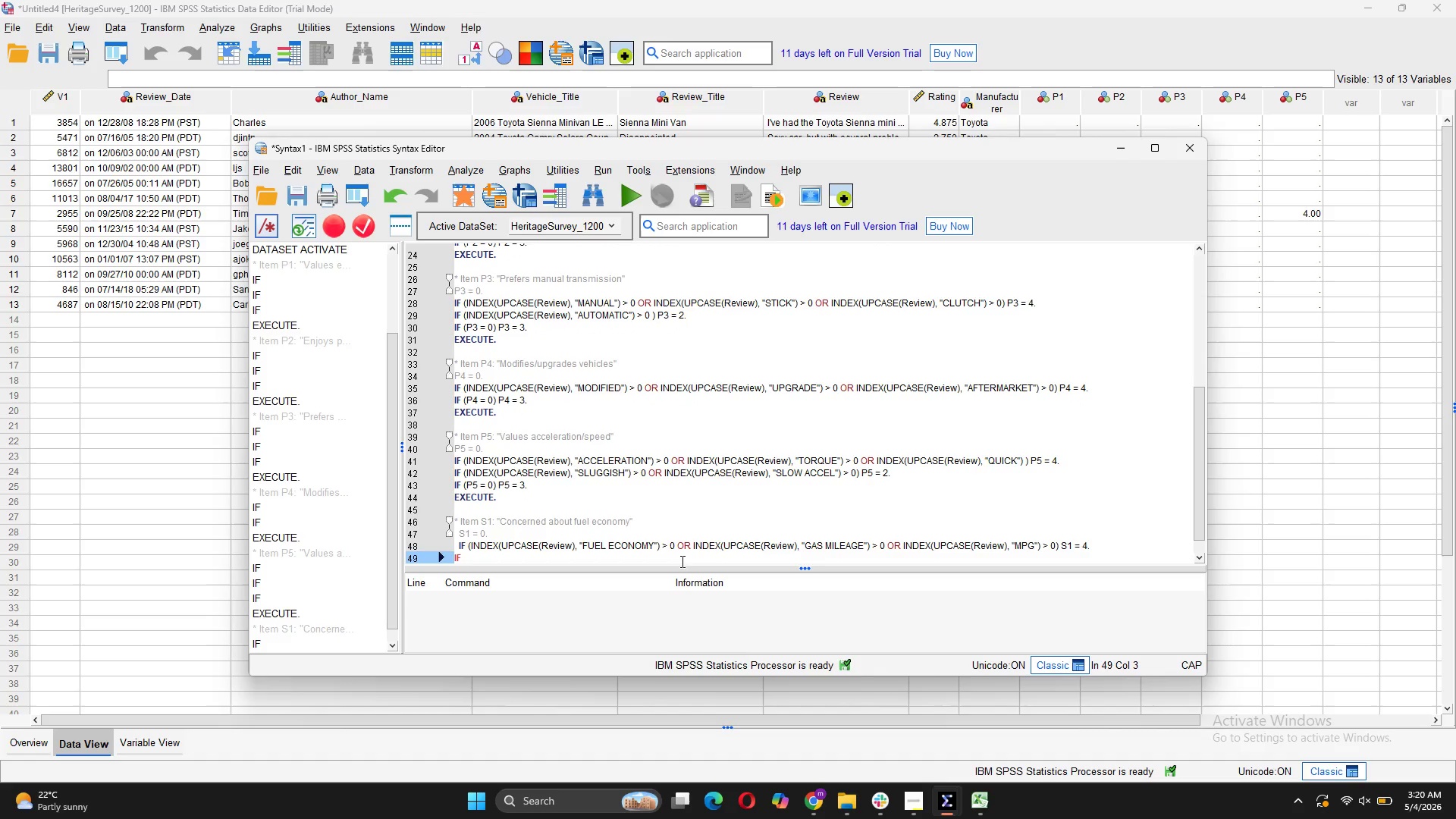 
key(ArrowLeft)
 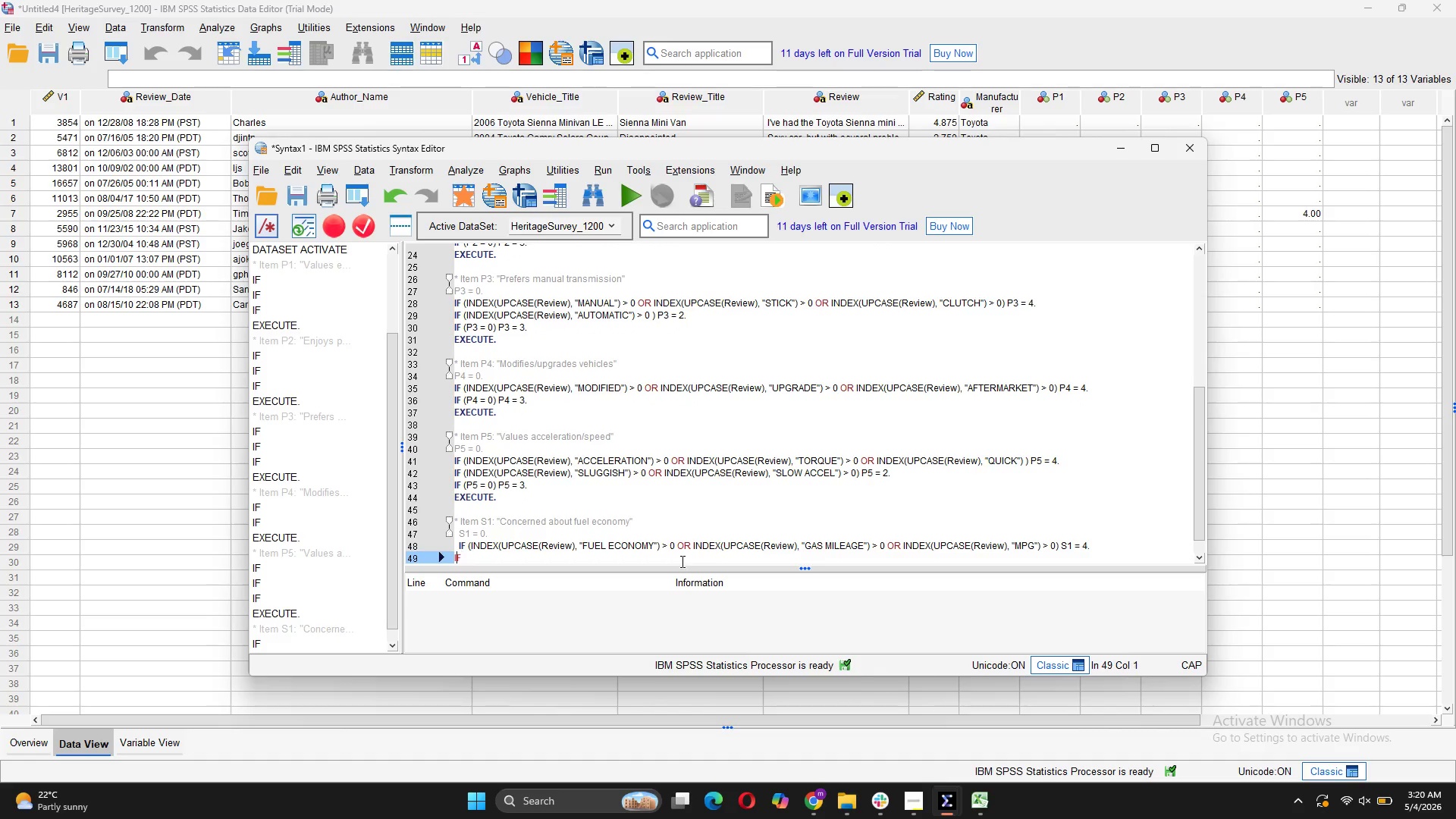 
key(ArrowLeft)
 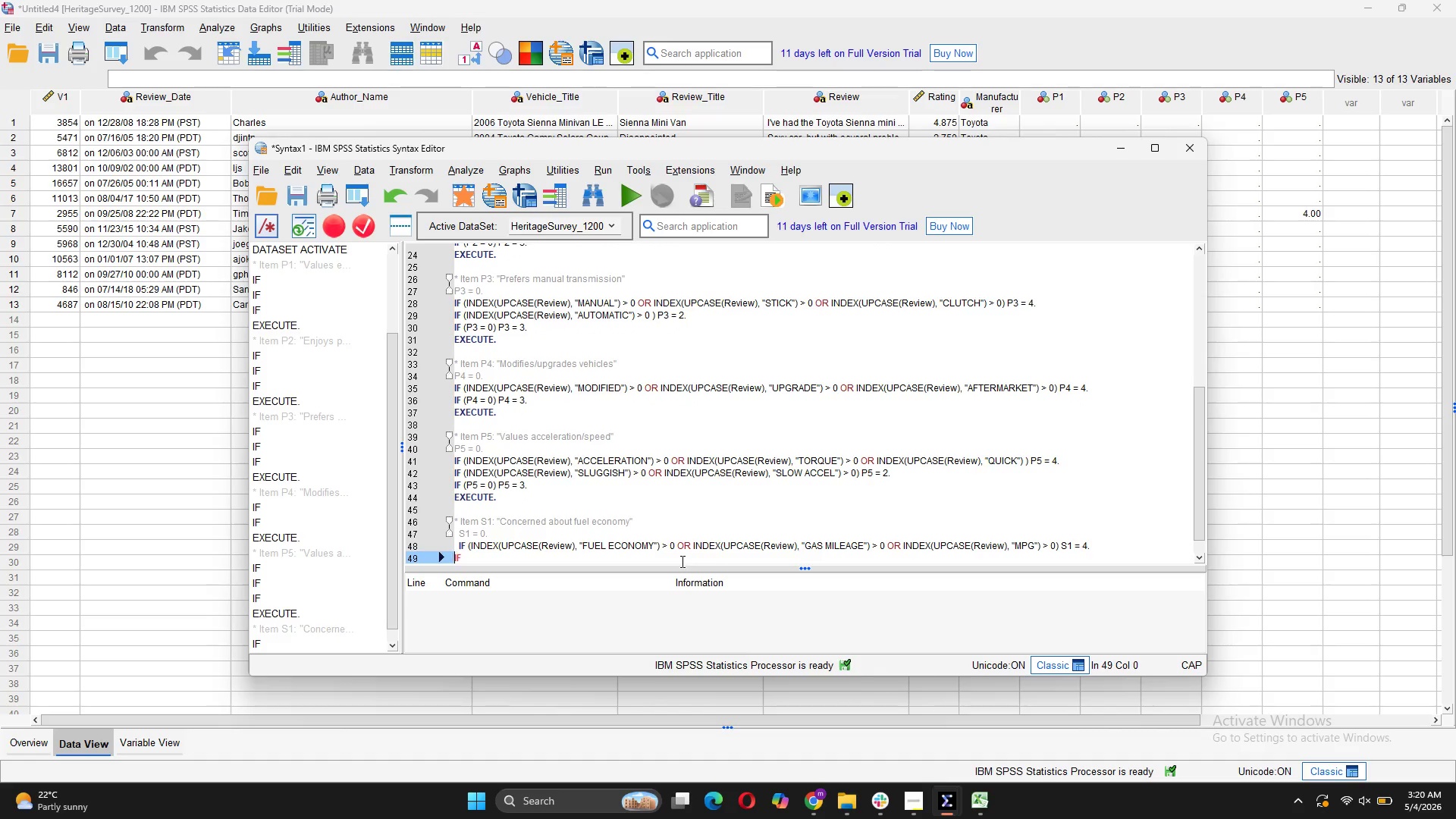 
key(ArrowLeft)
 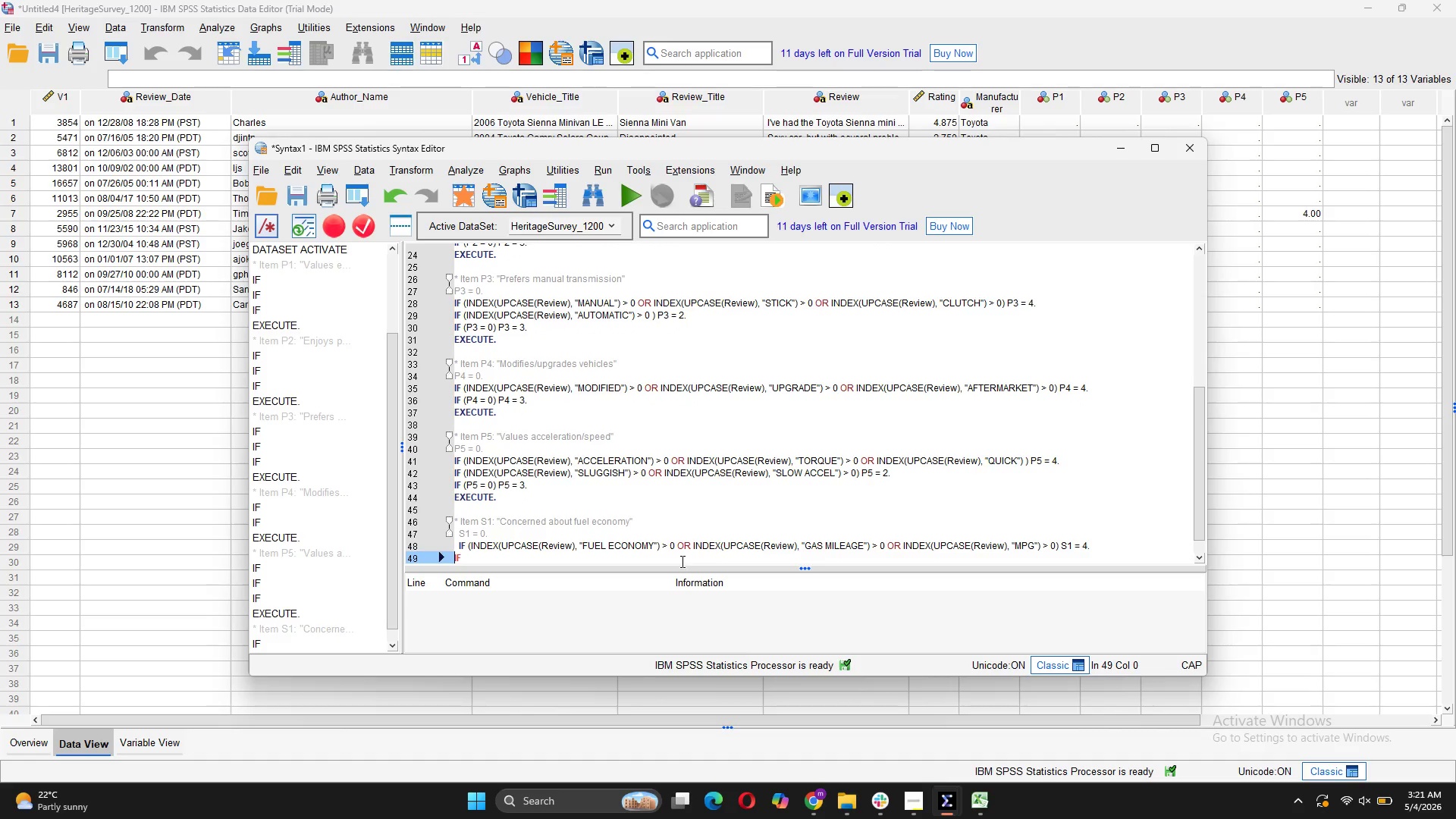 
key(CapsLock)
 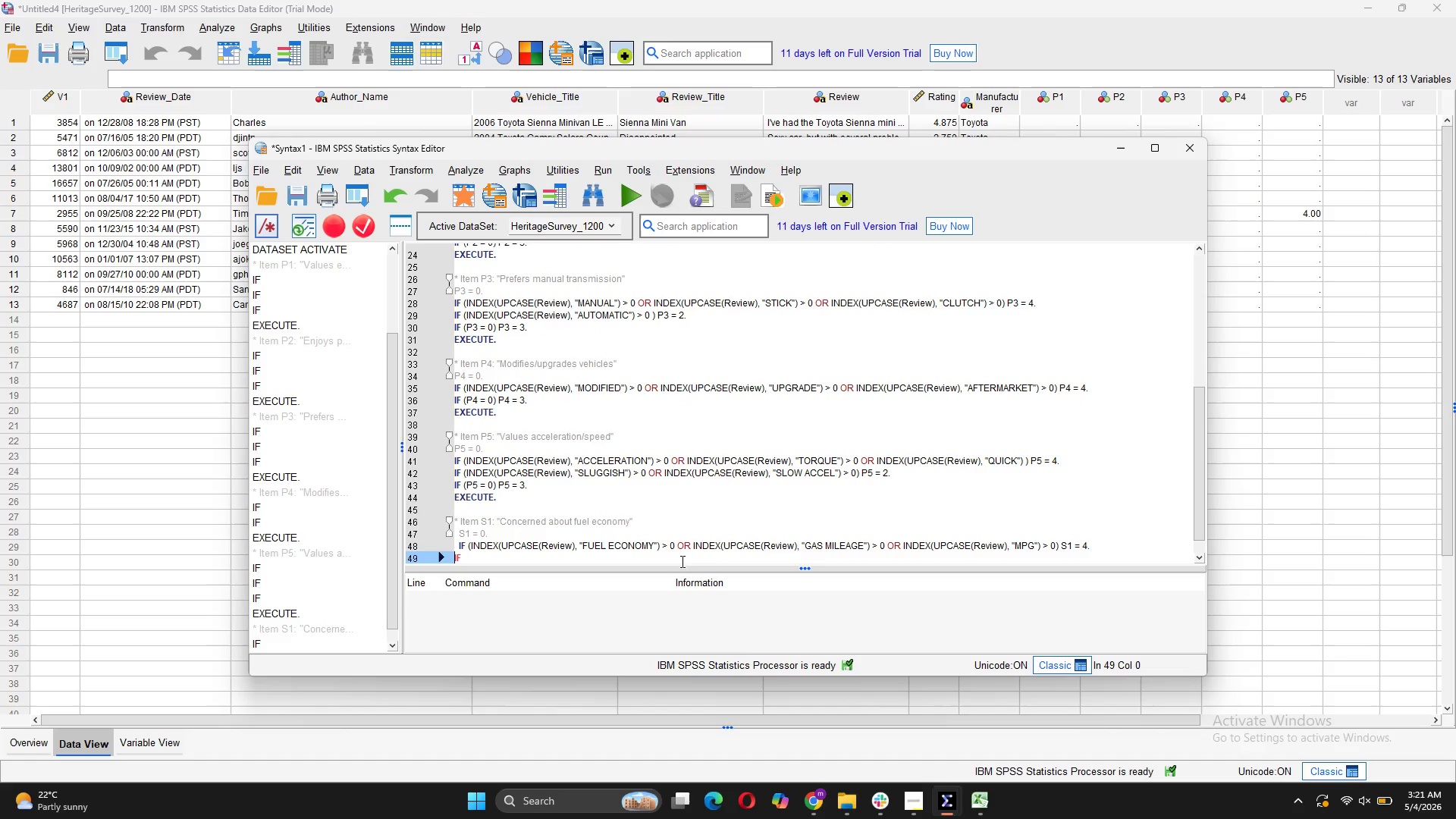 
key(Space)
 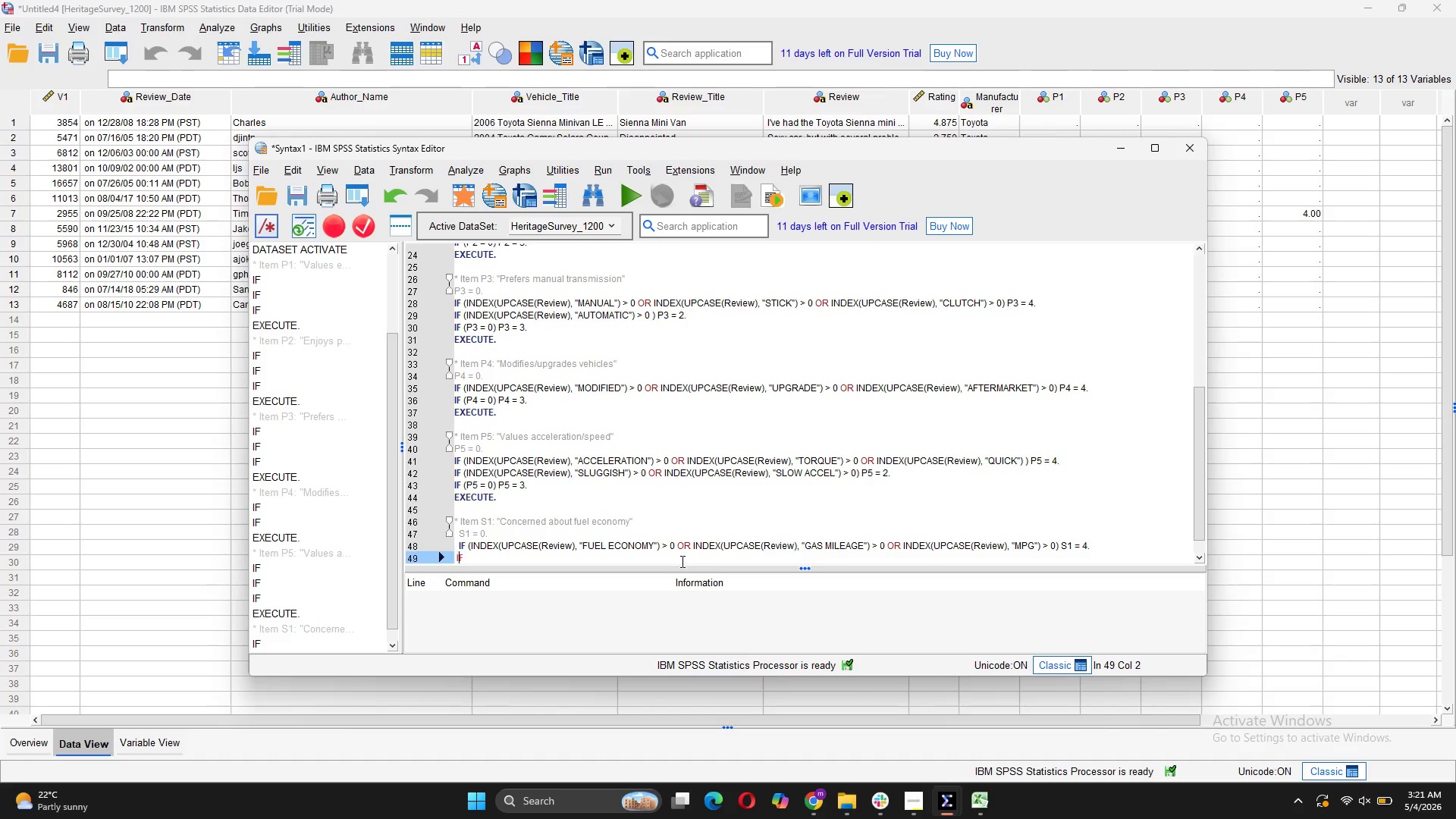 
key(ArrowRight)
 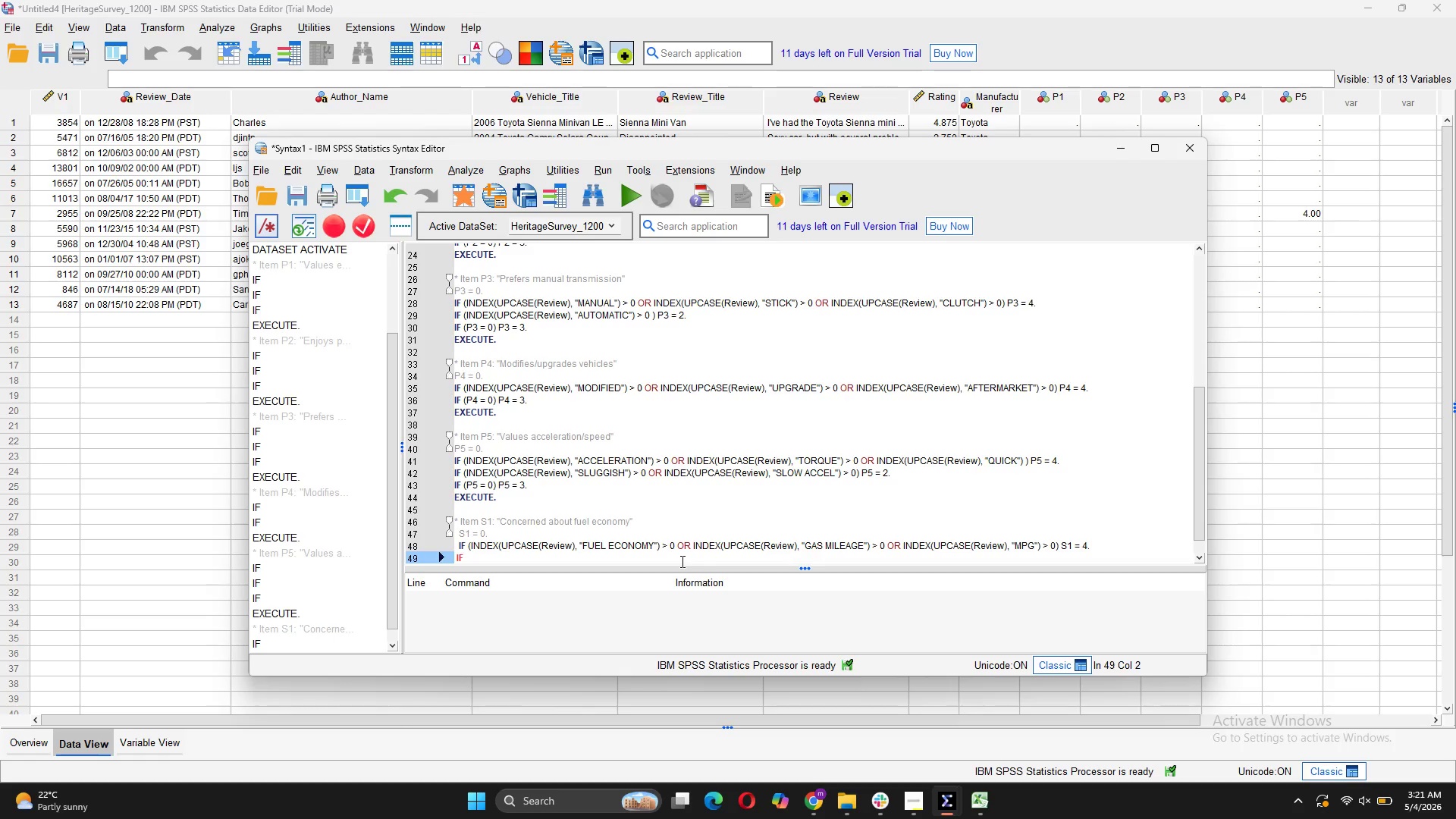 
key(ArrowLeft)
 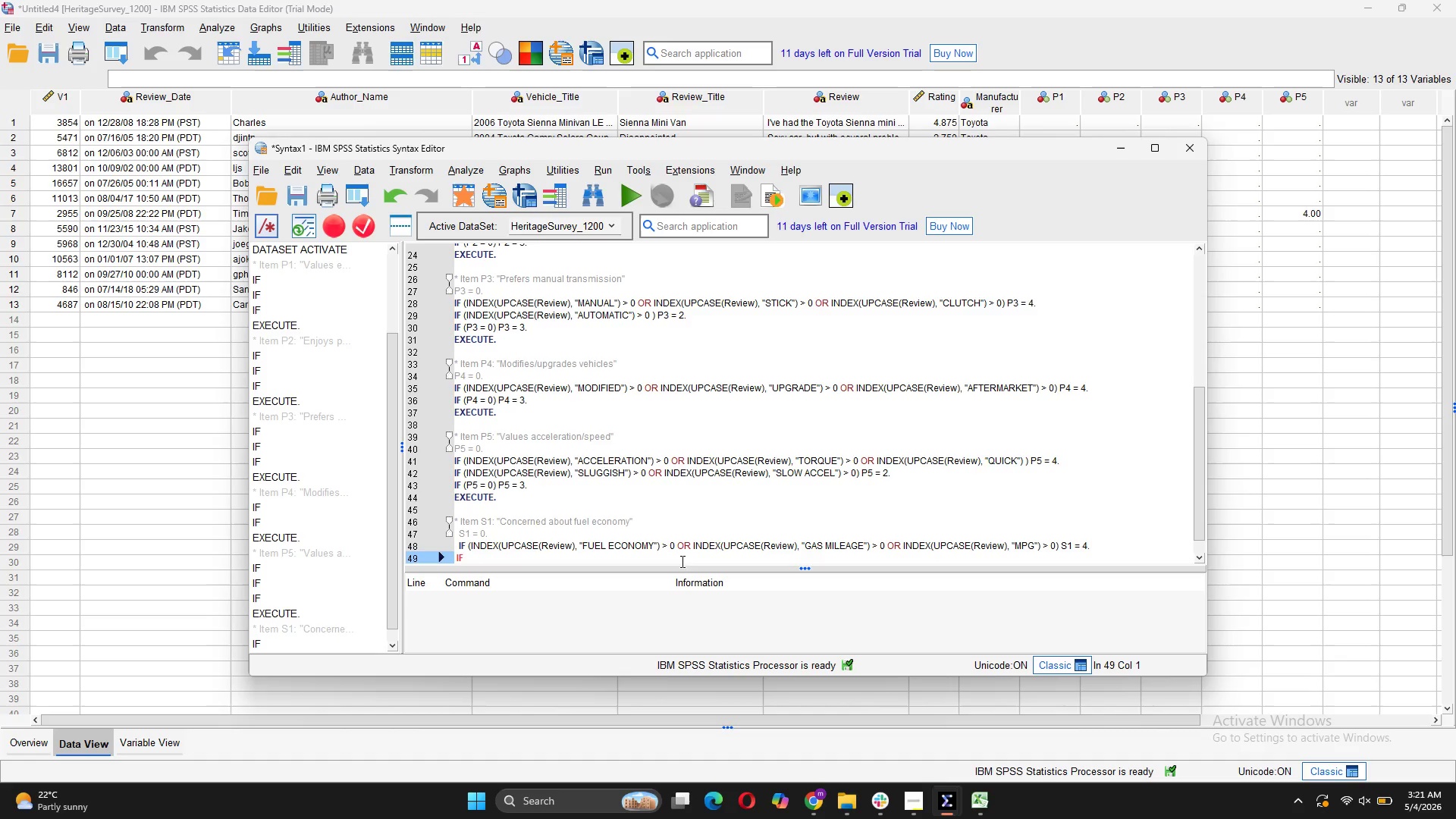 
key(ArrowLeft)
 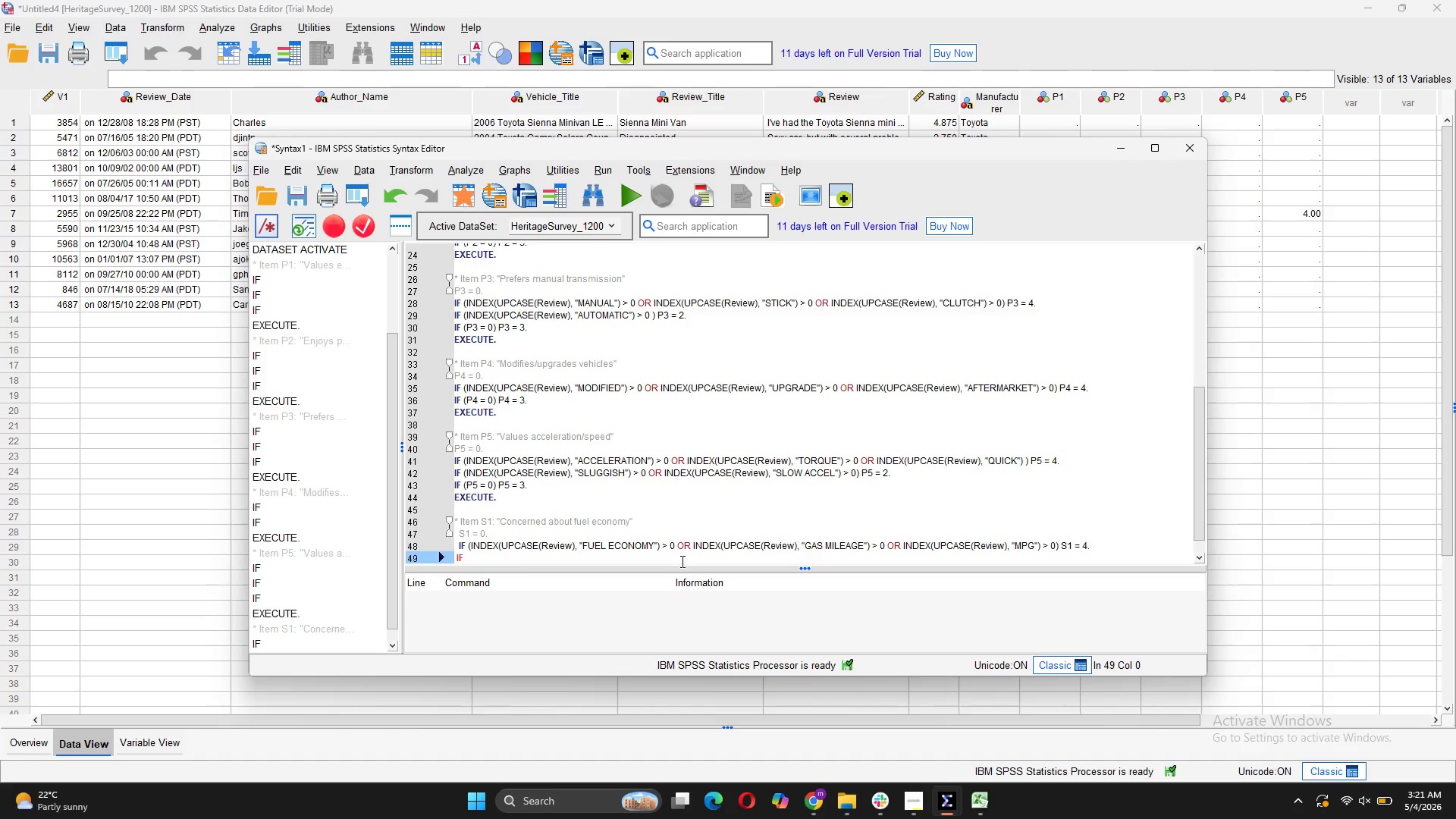 
key(Space)
 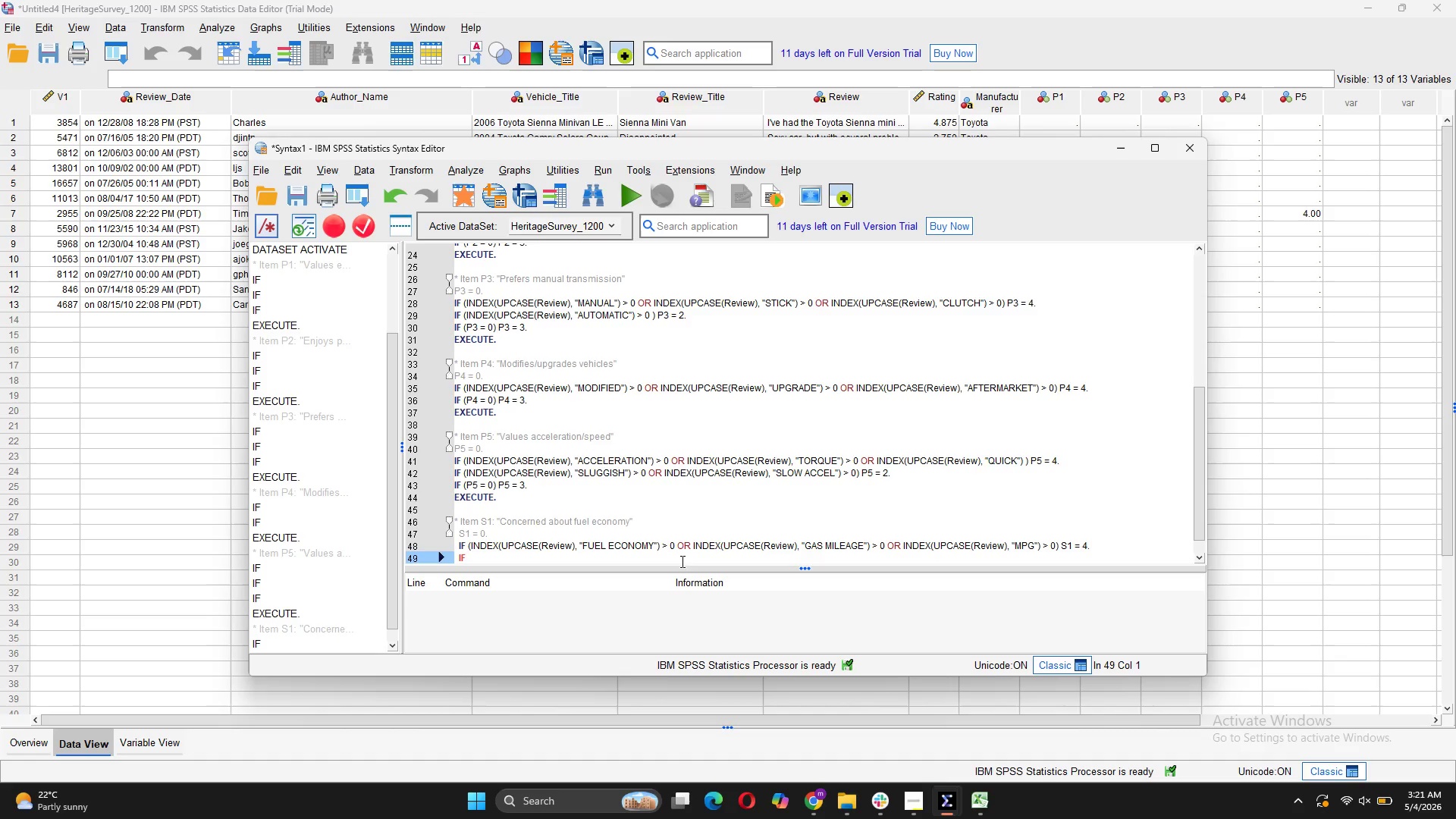 
key(ArrowRight)
 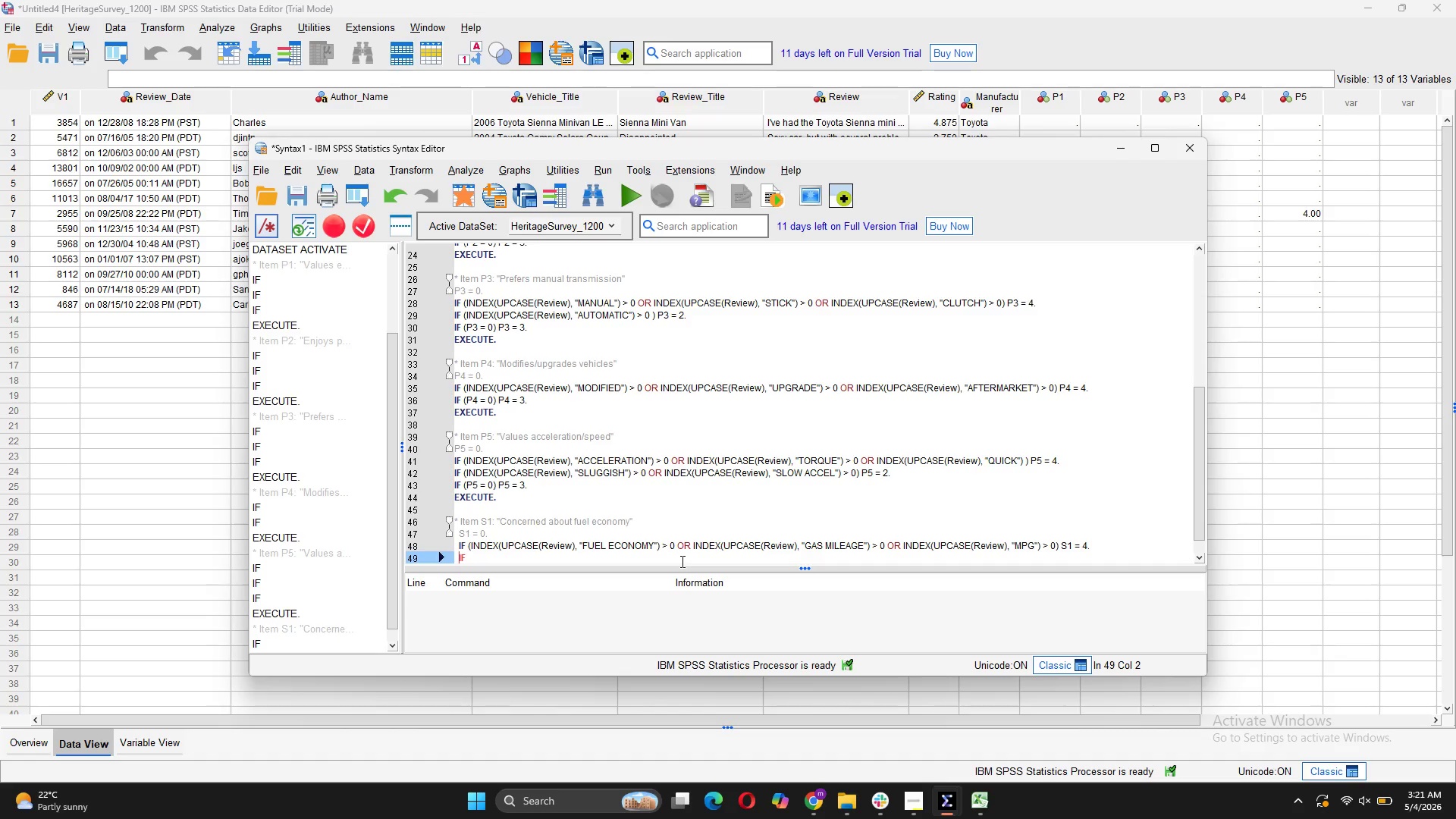 
key(ArrowRight)
 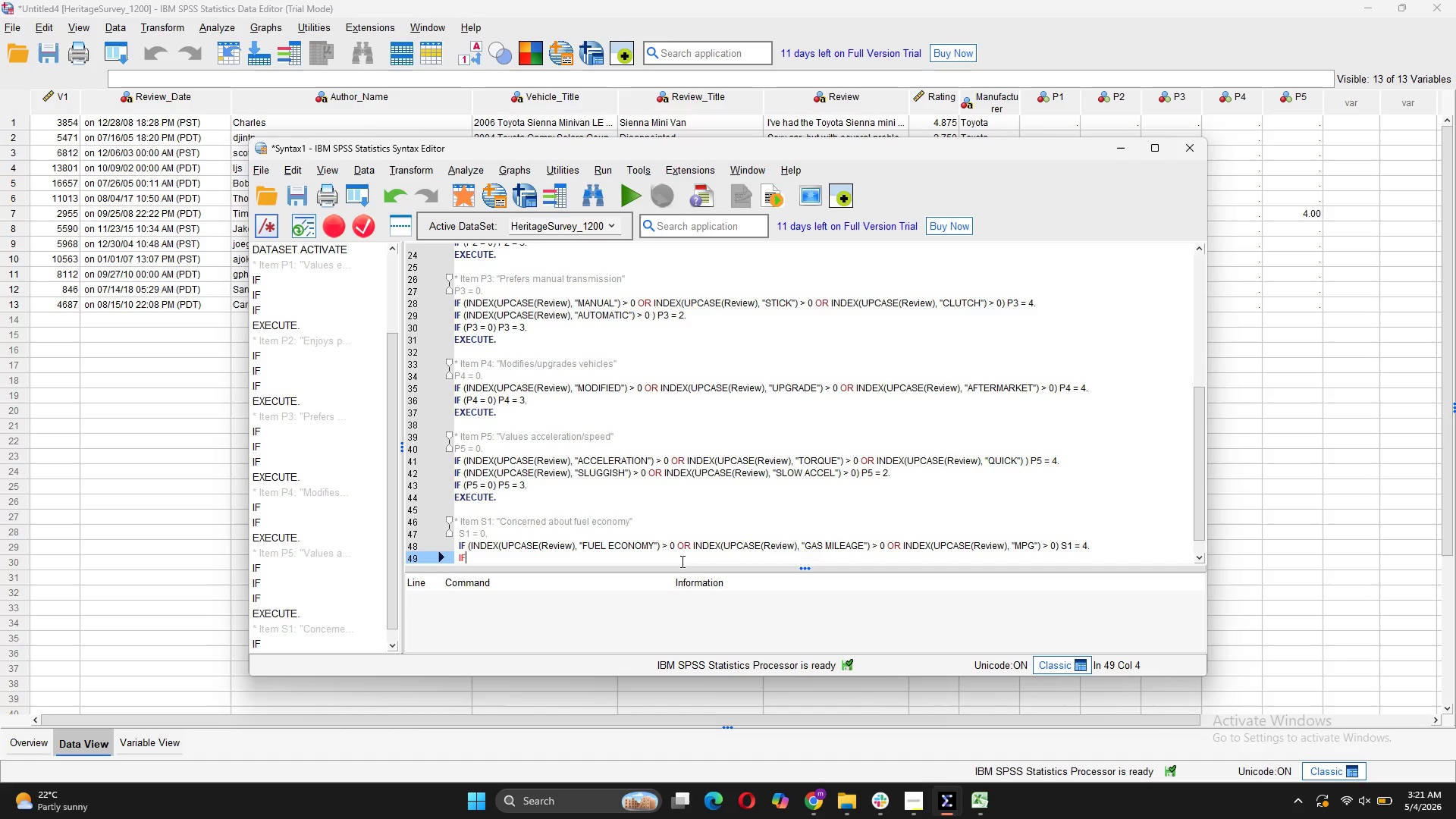 
key(ArrowRight)
 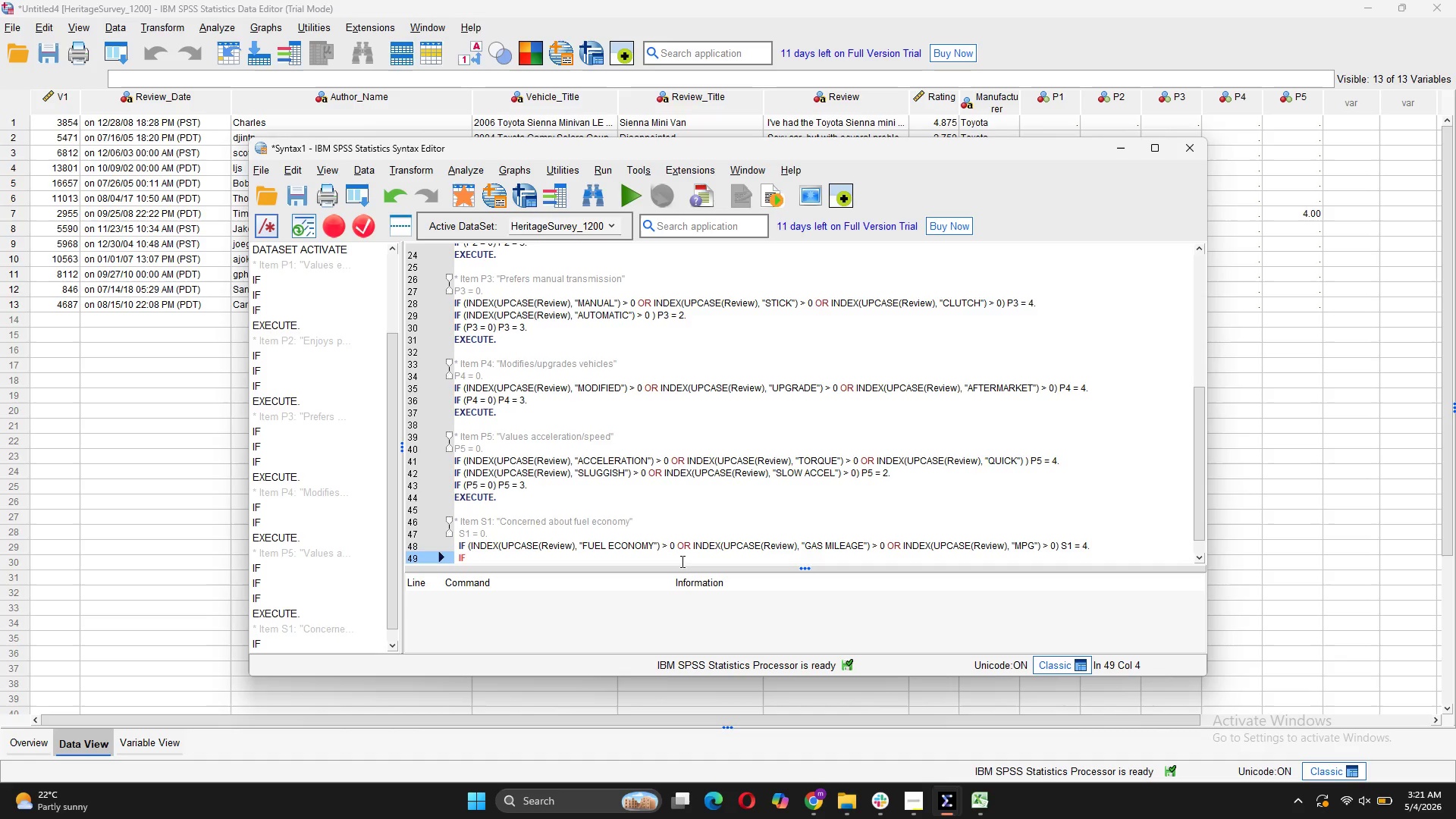 
type( (index(upcase(R)
key(Backspace)
key(Backspace)
key(Backspace)
key(Backspace)
key(Backspace)
key(Backspace)
key(Backspace)
key(Backspace)
key(Backspace)
key(Backspace)
key(Backspace)
key(Backspace)
key(Backspace)
key(Backspace)
type(INDEX(UPCASE(Review), ")
 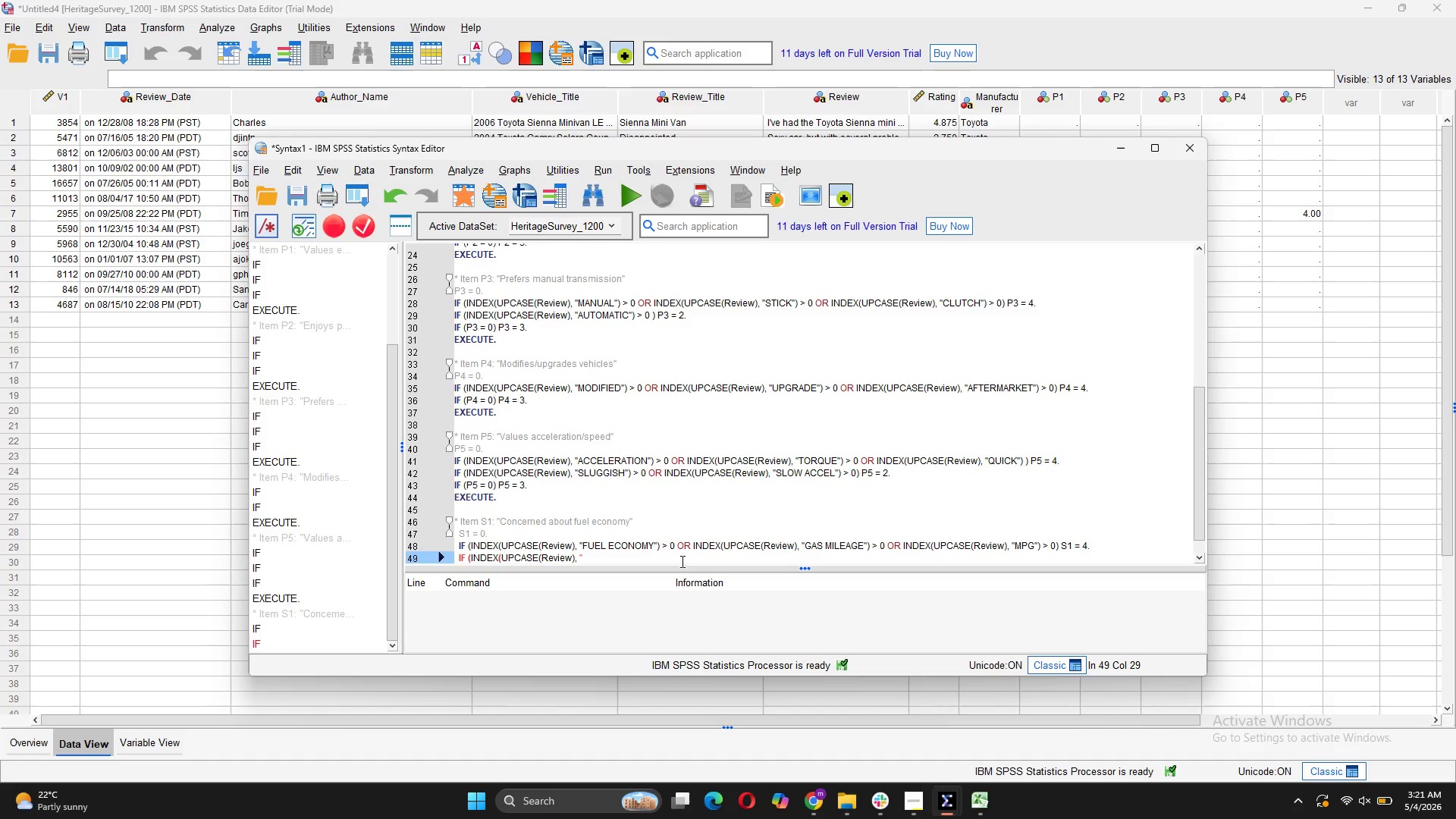 
type(GAZ GUZZLER") > 0 OR INDEX(UPCASE(Review), "Thirst")
 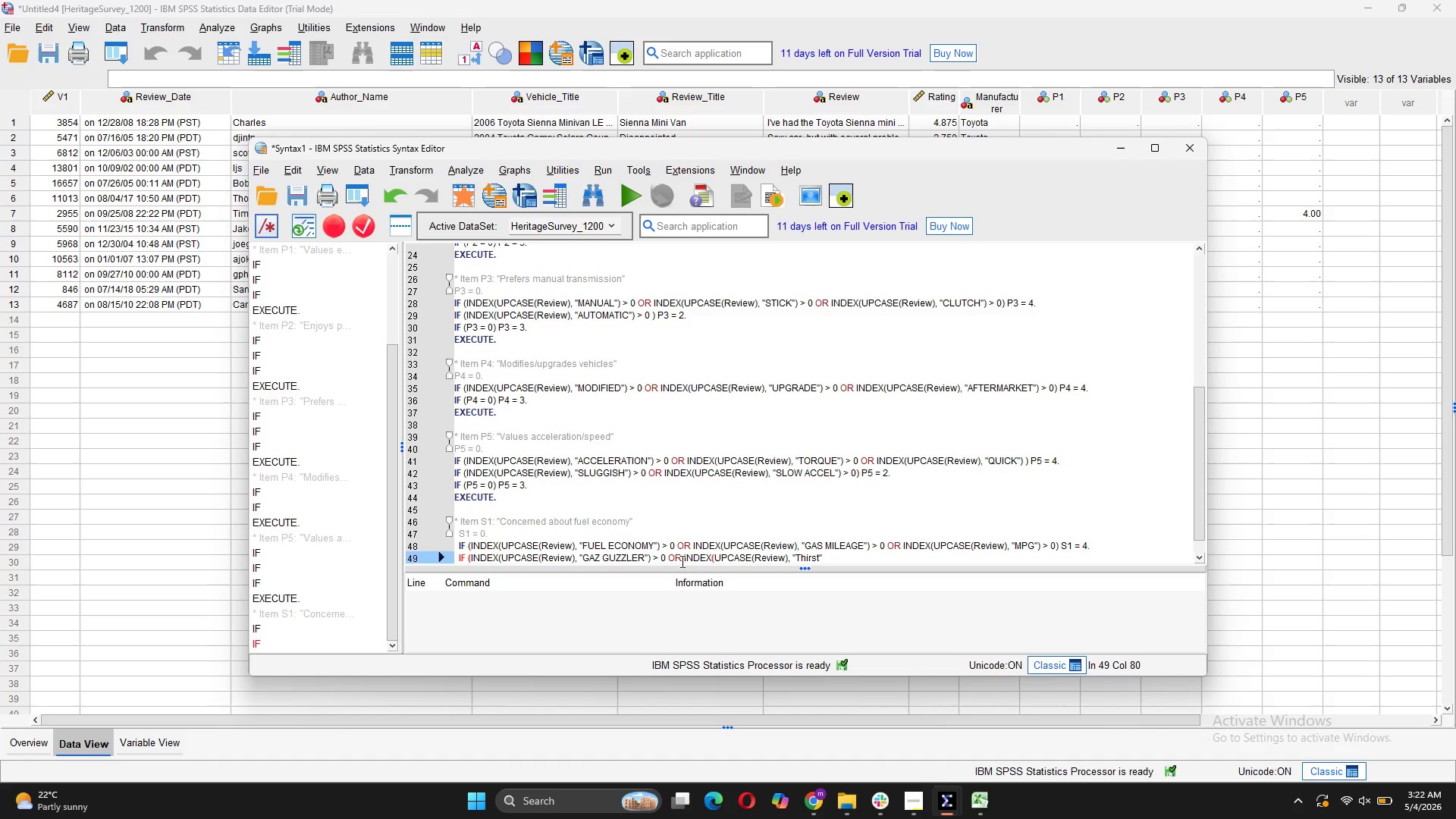 
key(ArrowLeft)
 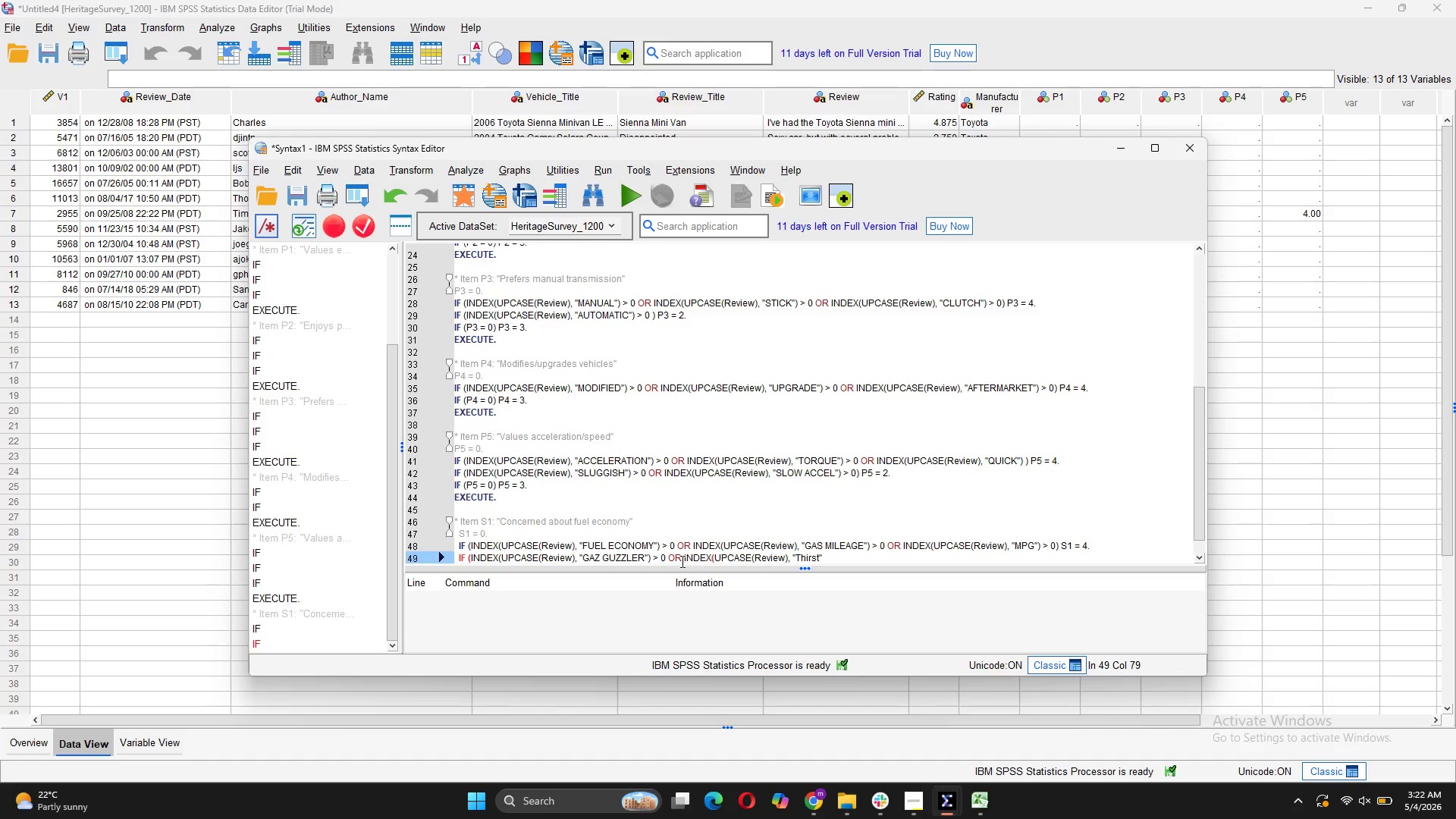 
key(Backspace)
key(Backspace)
key(Backspace)
key(Backspace)
key(Backspace)
type(HIRSTY)
 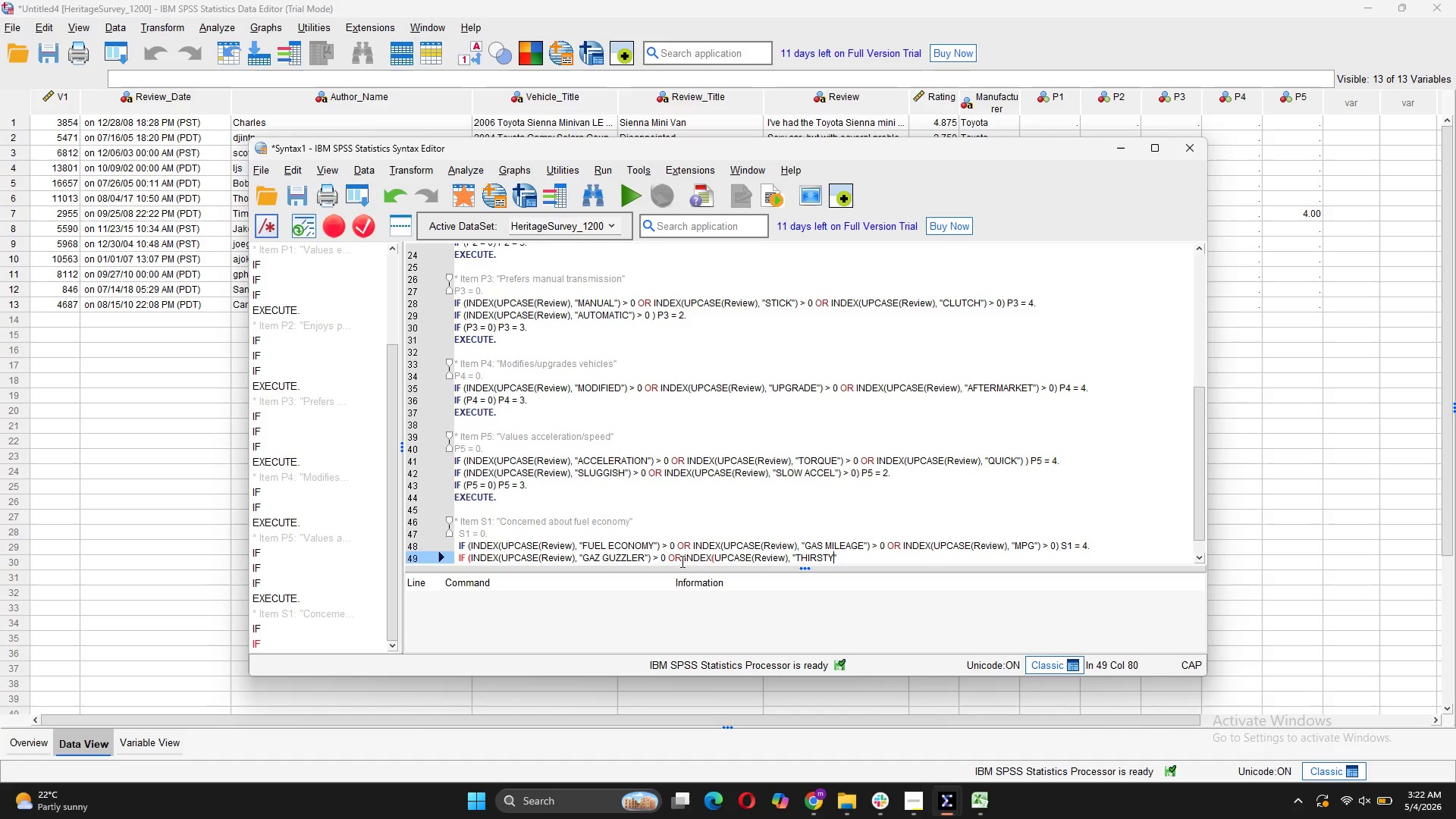 
key(ArrowRight)
 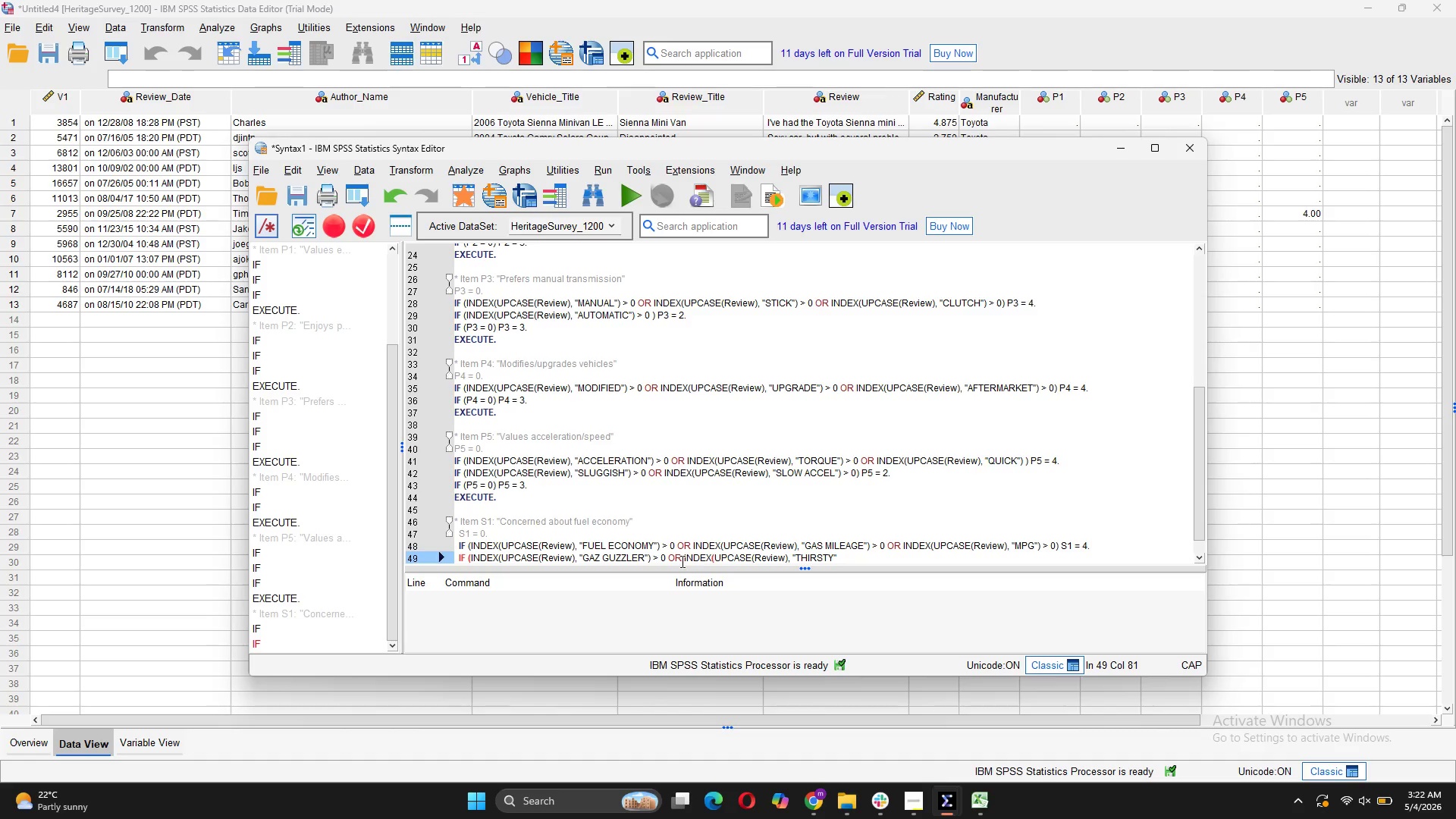 
type() > 0) S1 = 4 )
key(Backspace)
type(.)
 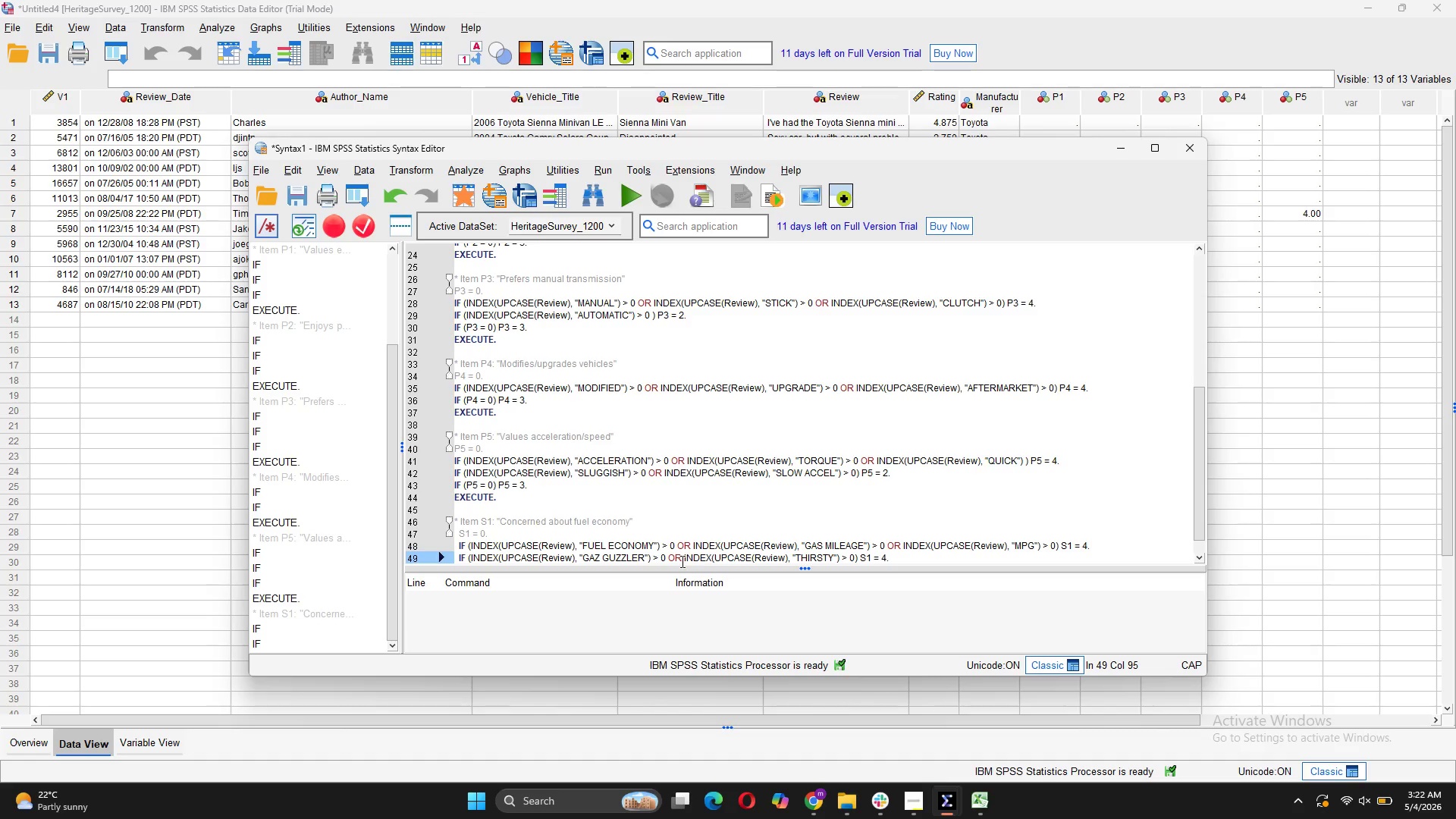 
wait(5.44)
 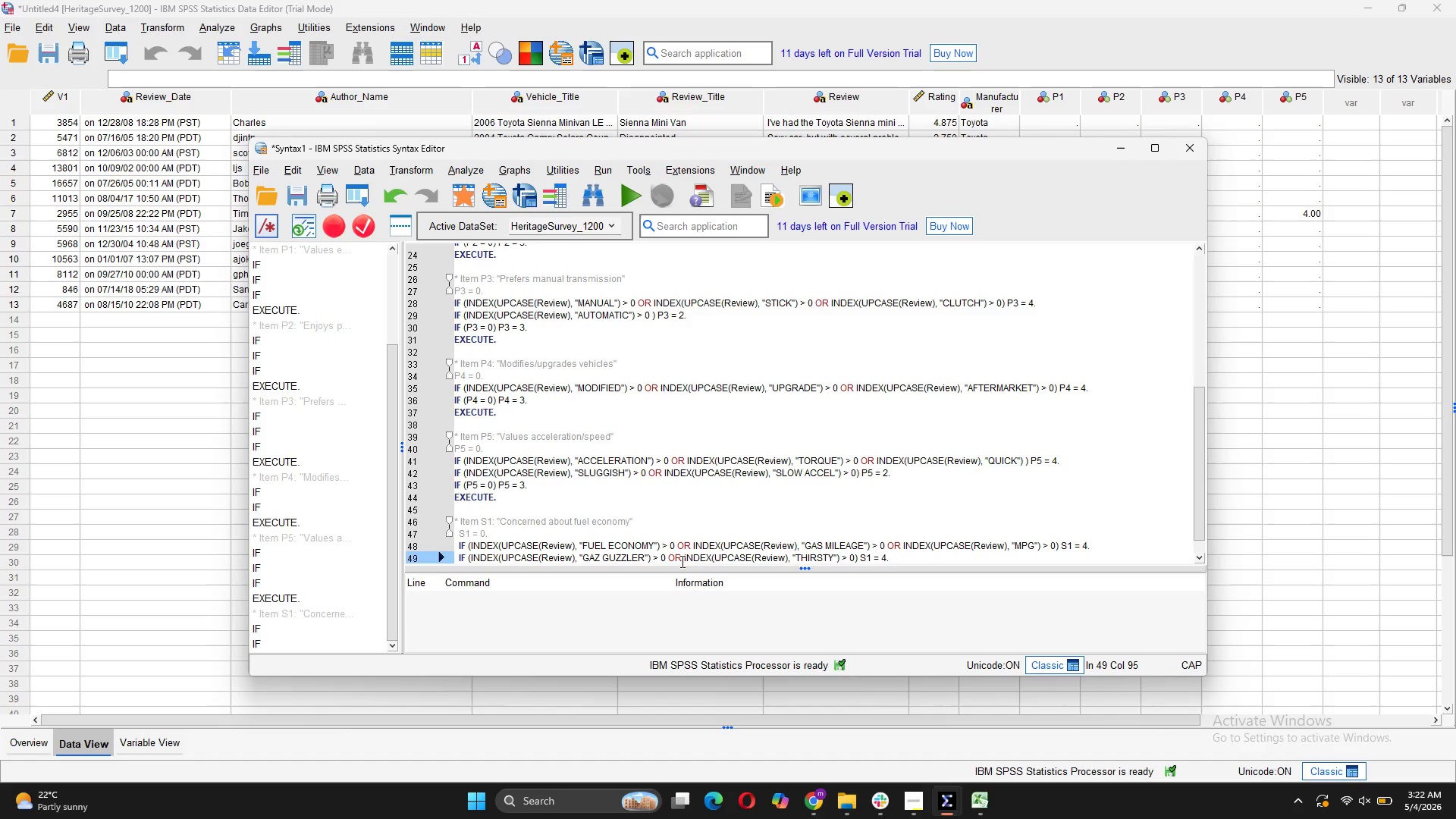 
key(Enter)
 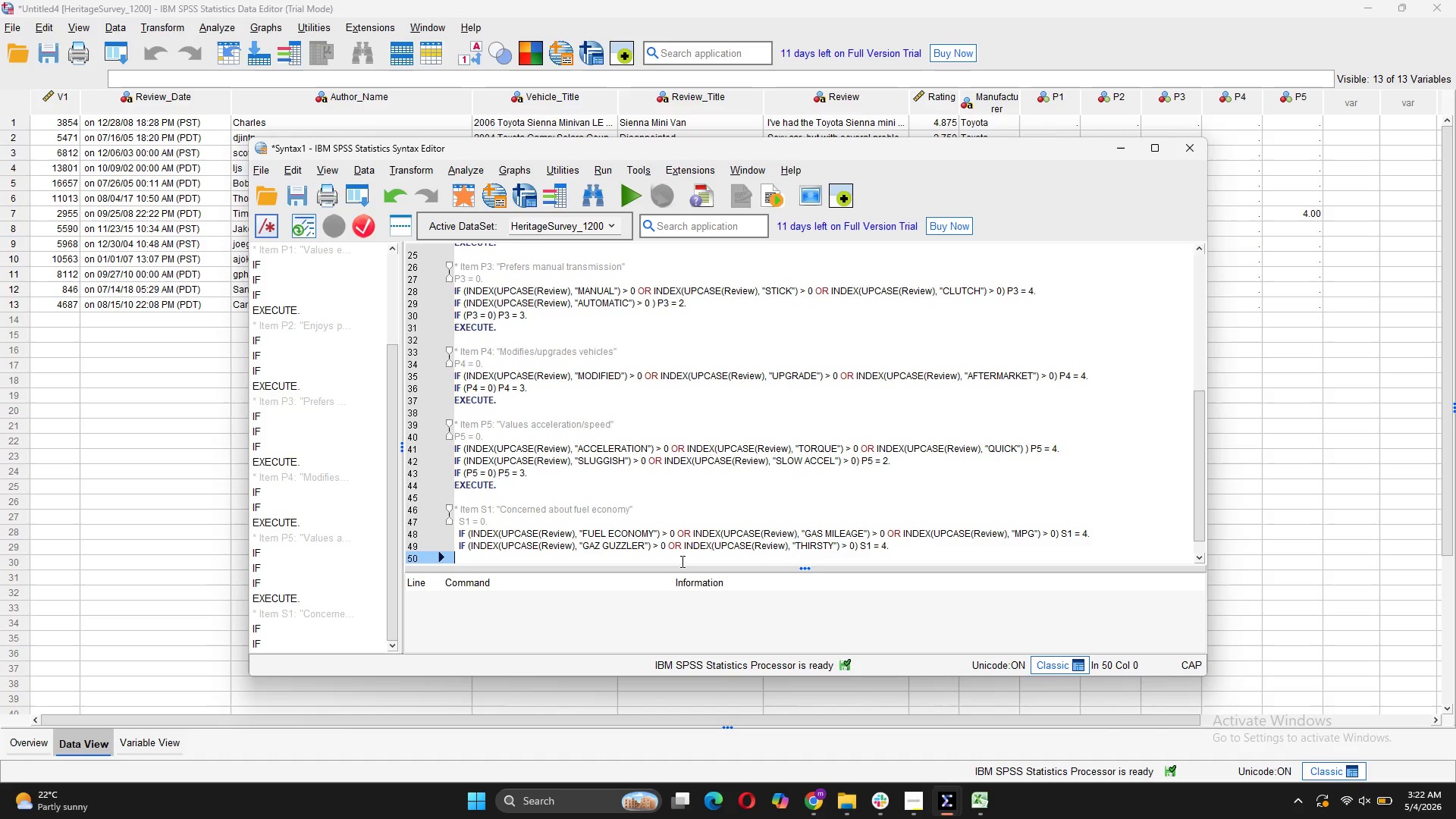 
type(IF (S1 = 0) S1 = 3)
 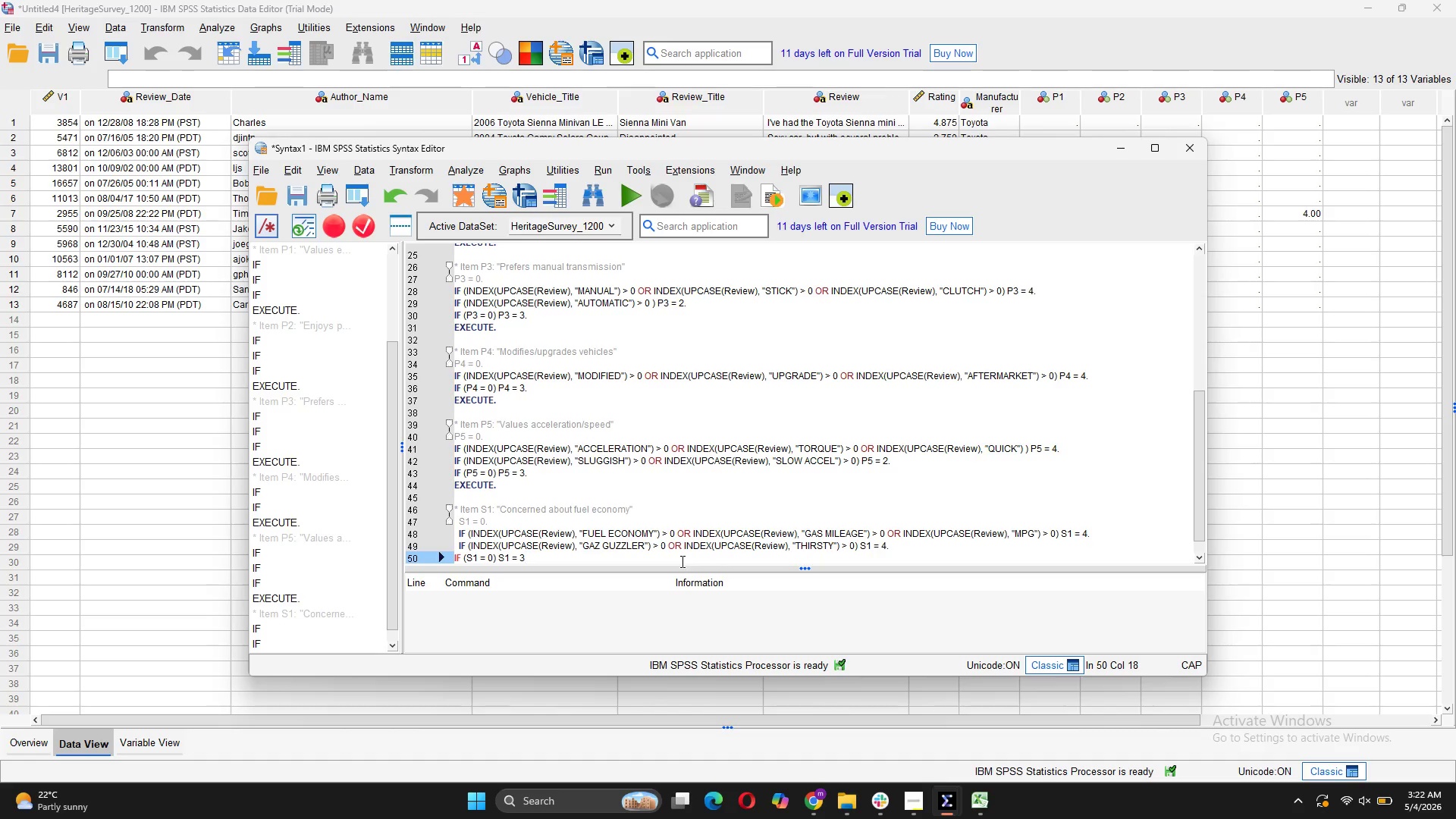 
left_click([457, 560])
 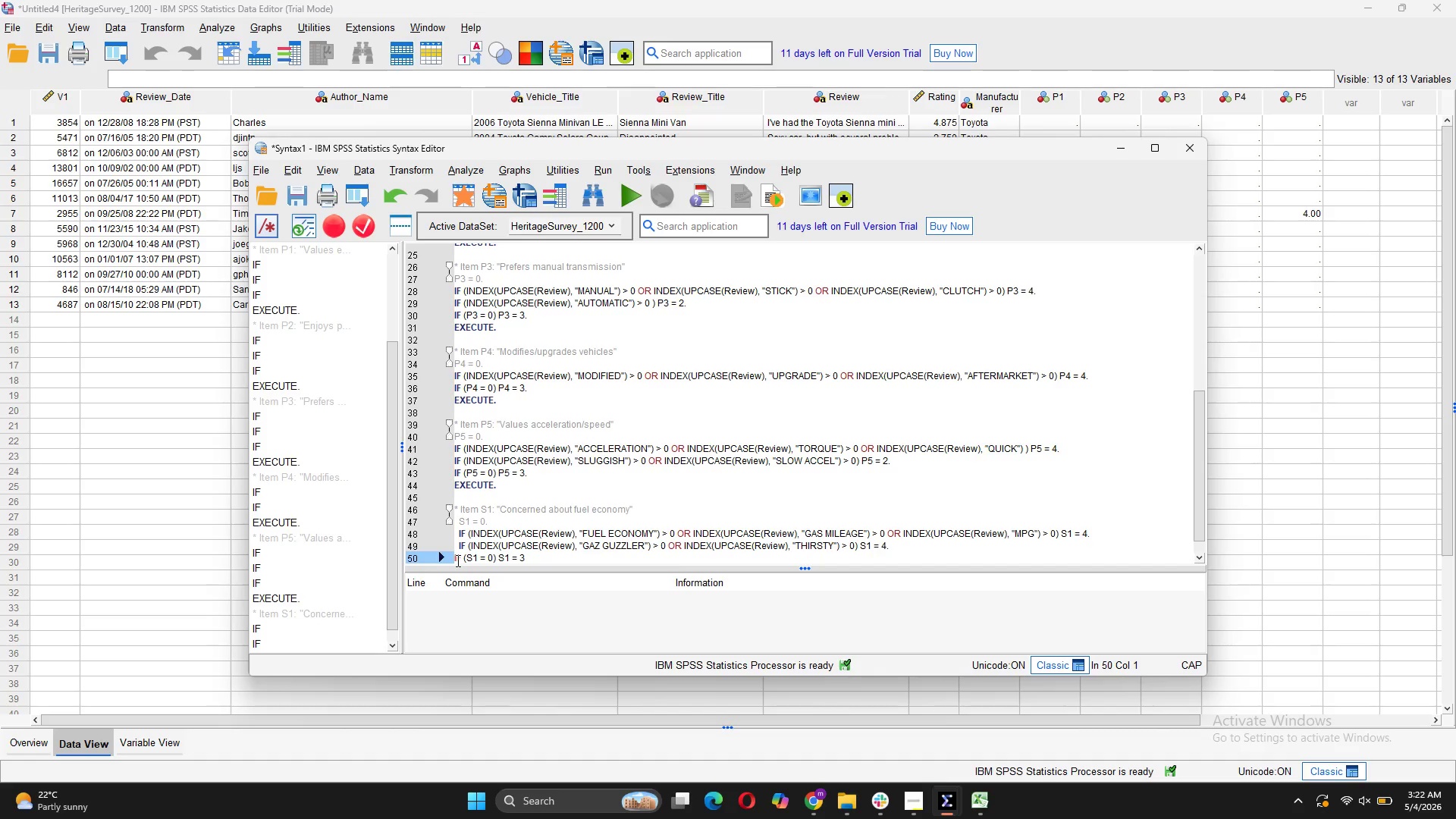 
key(ArrowLeft)
 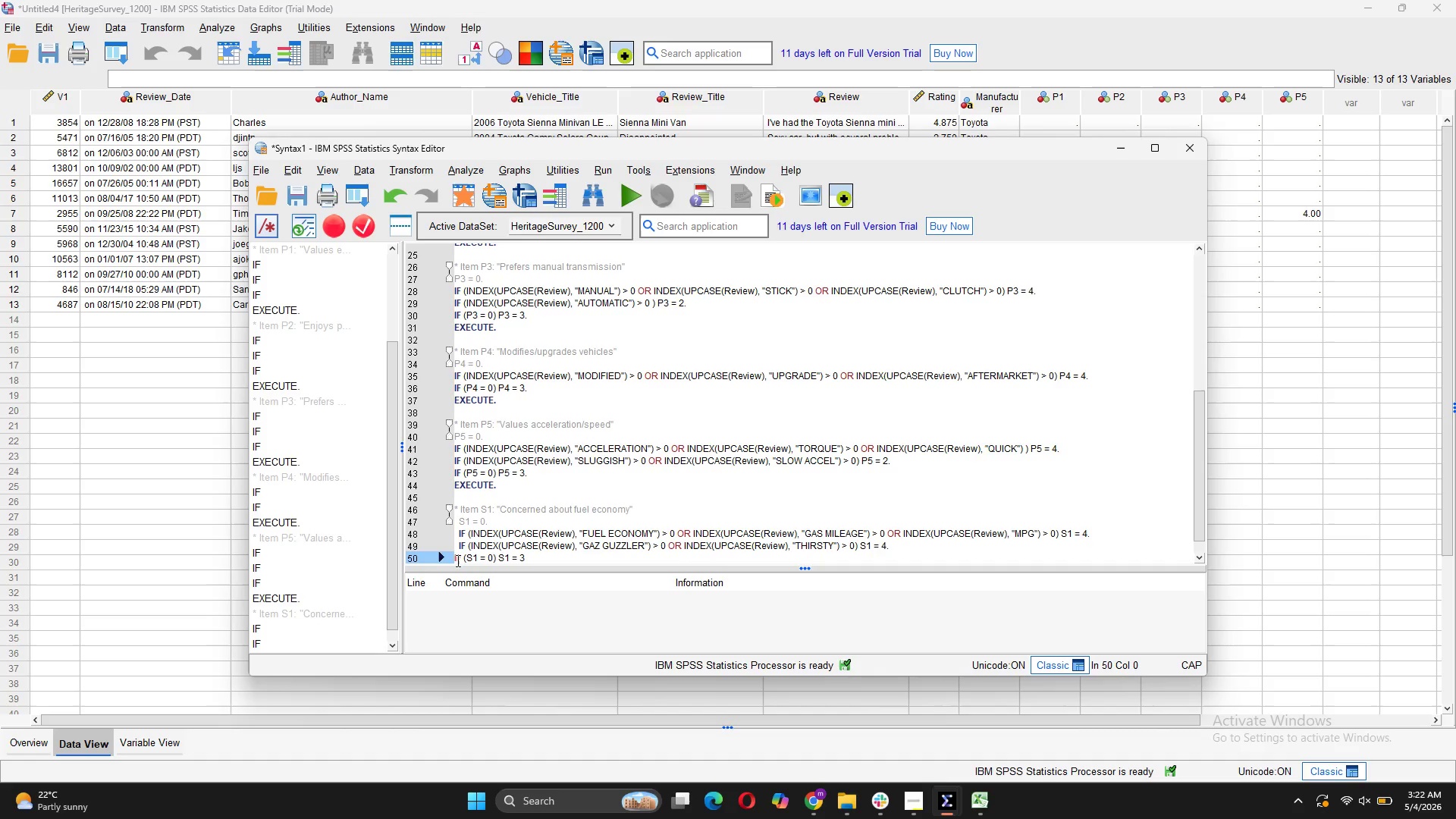 
key(Space)
 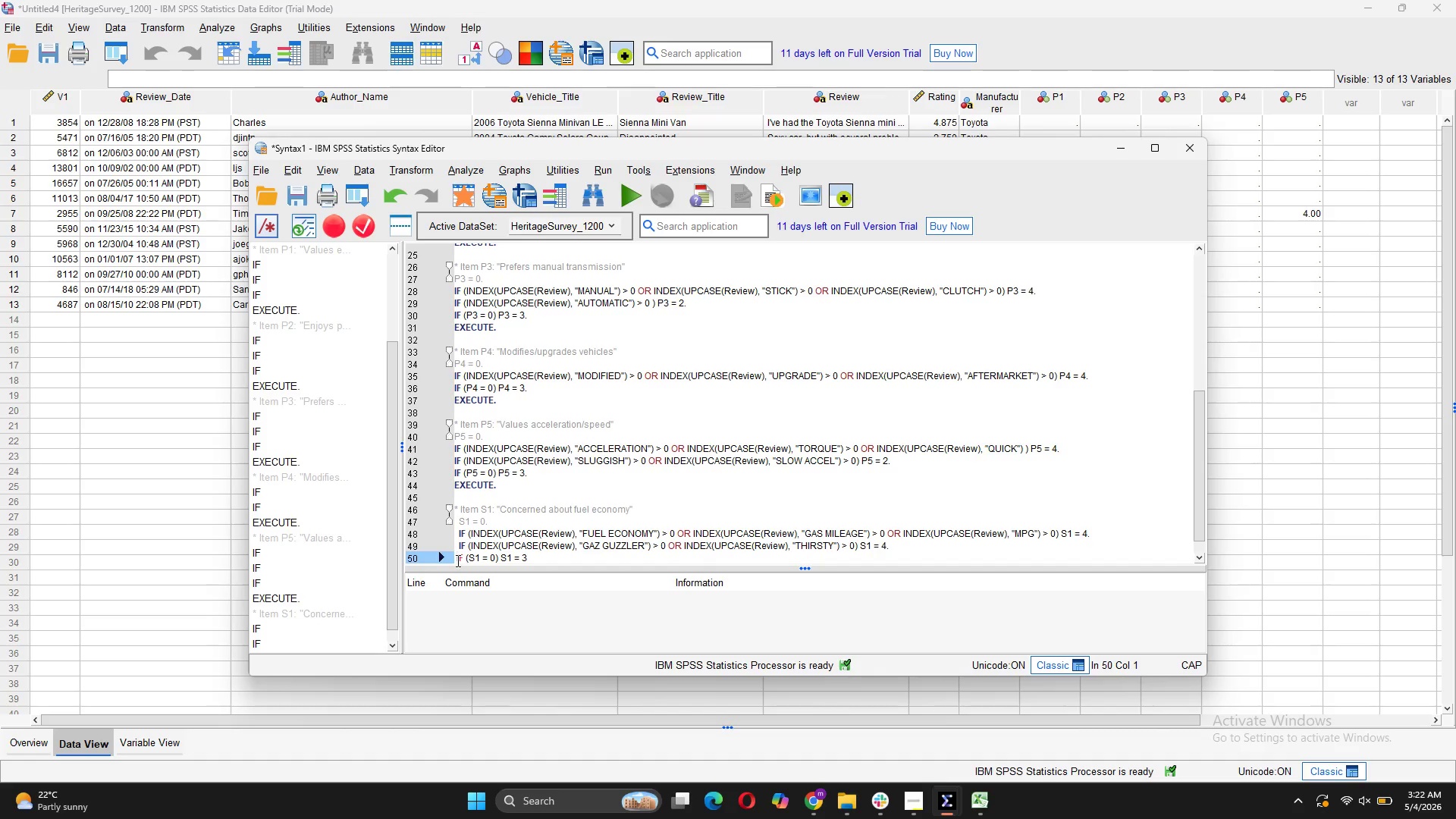 
key(Space)
 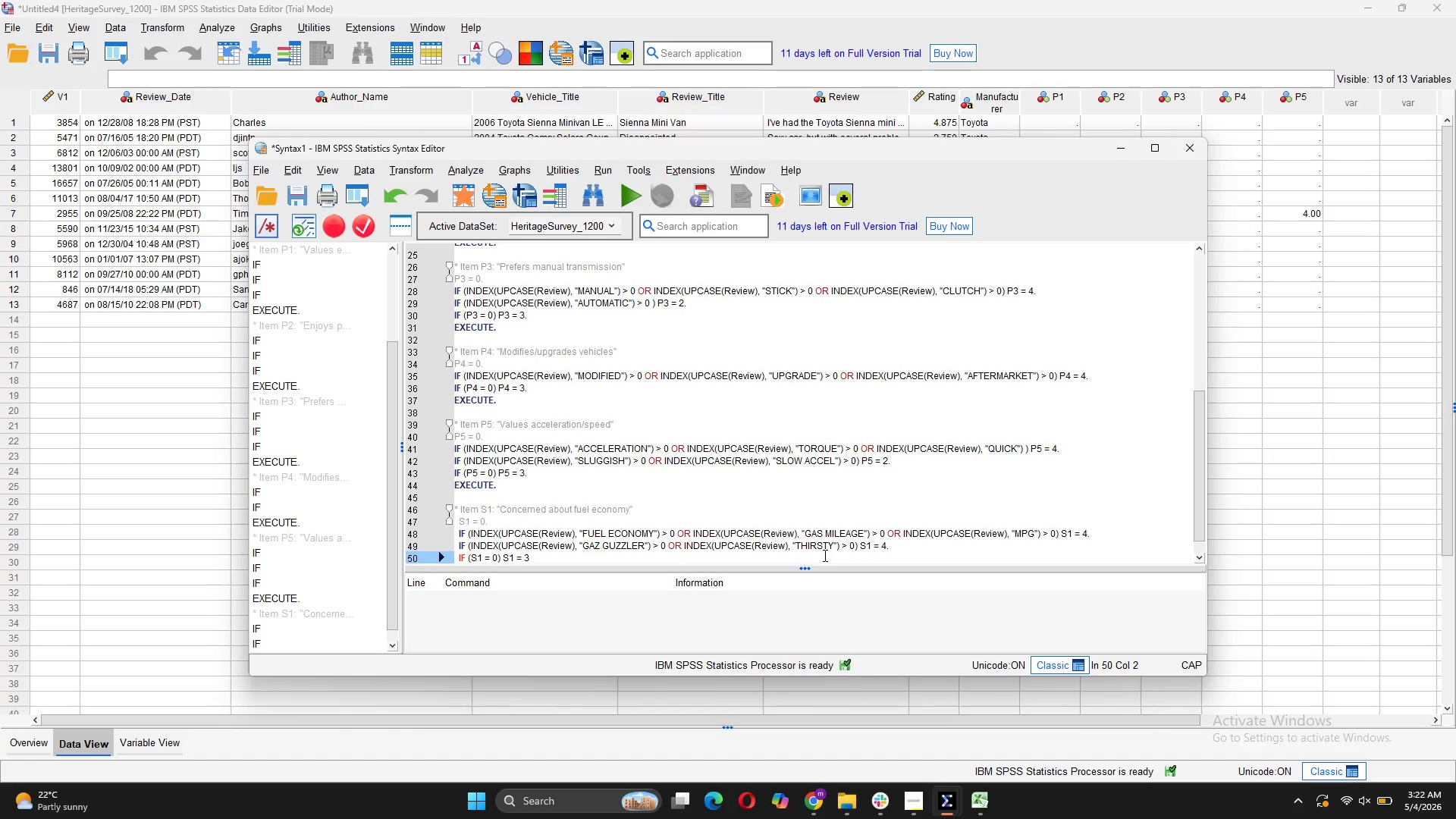 
left_click([537, 557])
 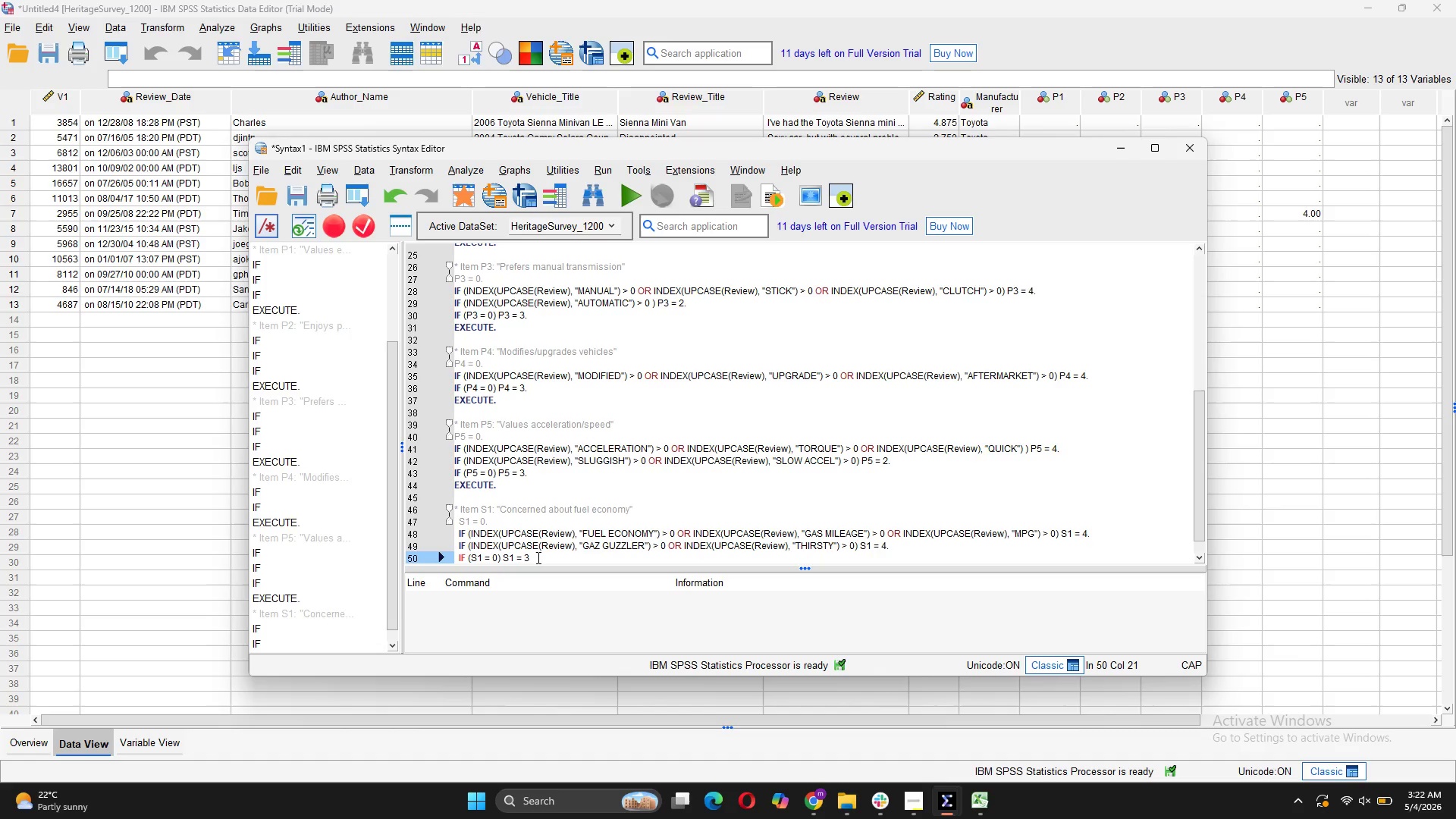 
key(Backspace)
 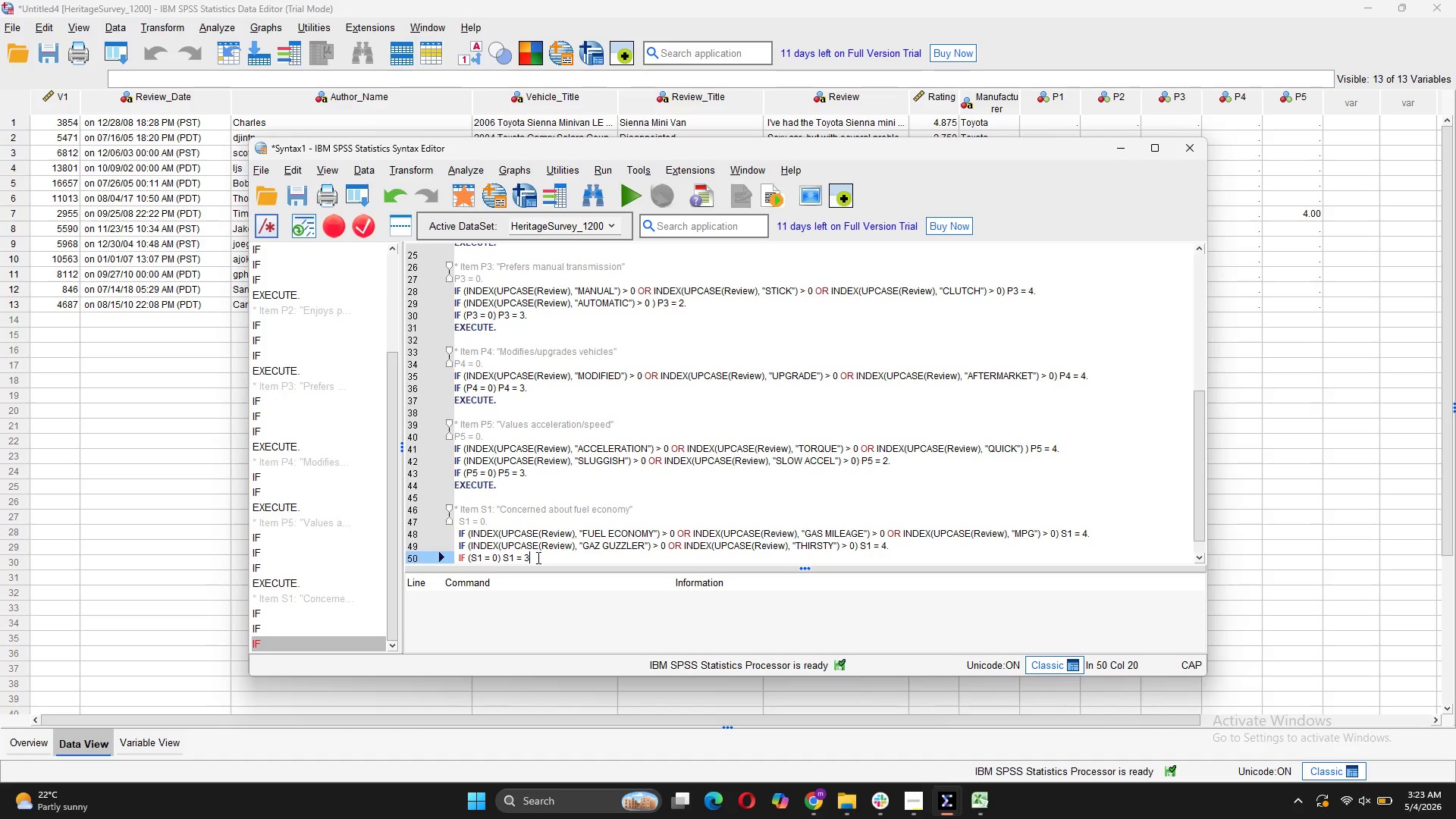 
key(Period)
 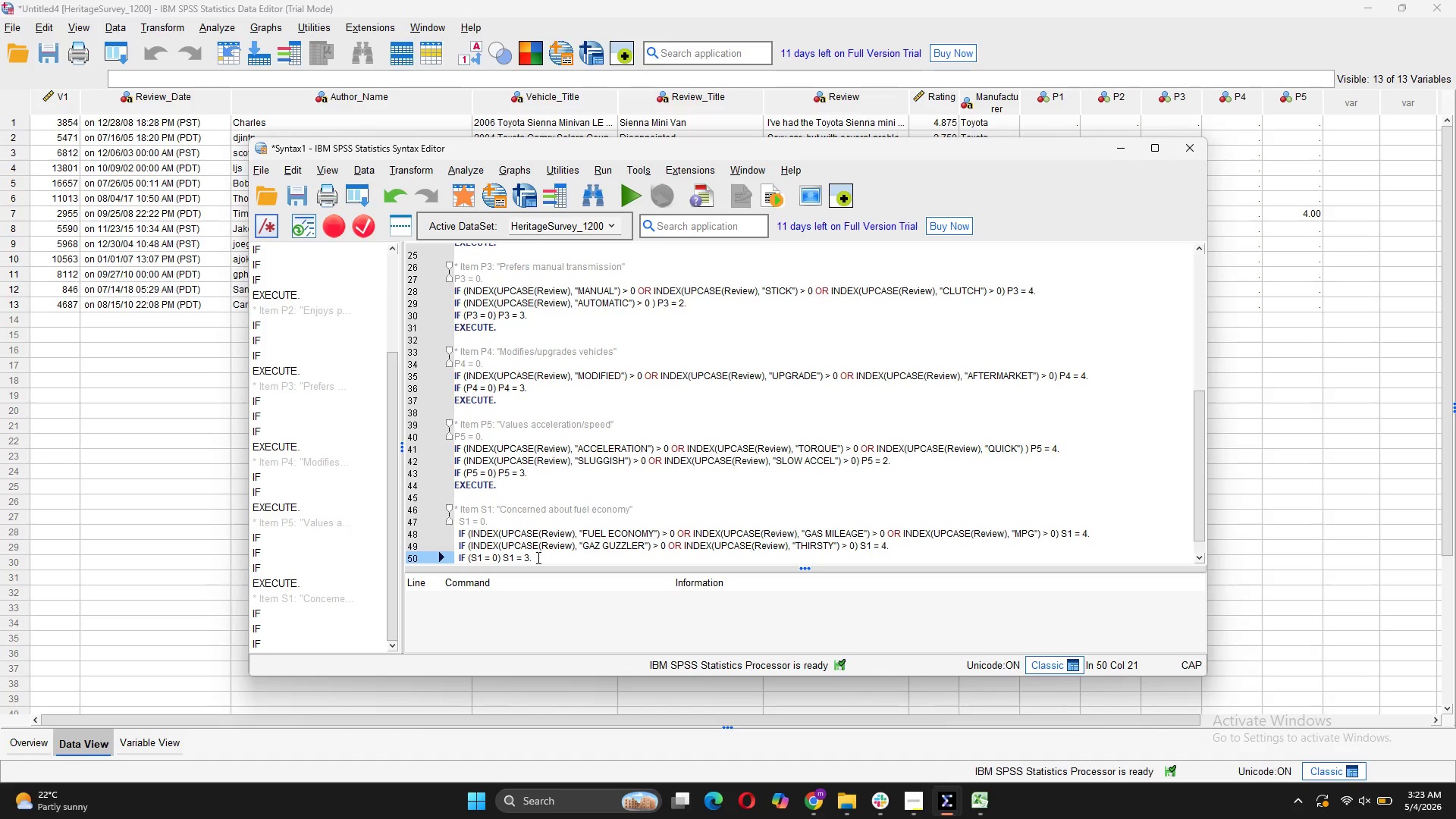 
key(Enter)
 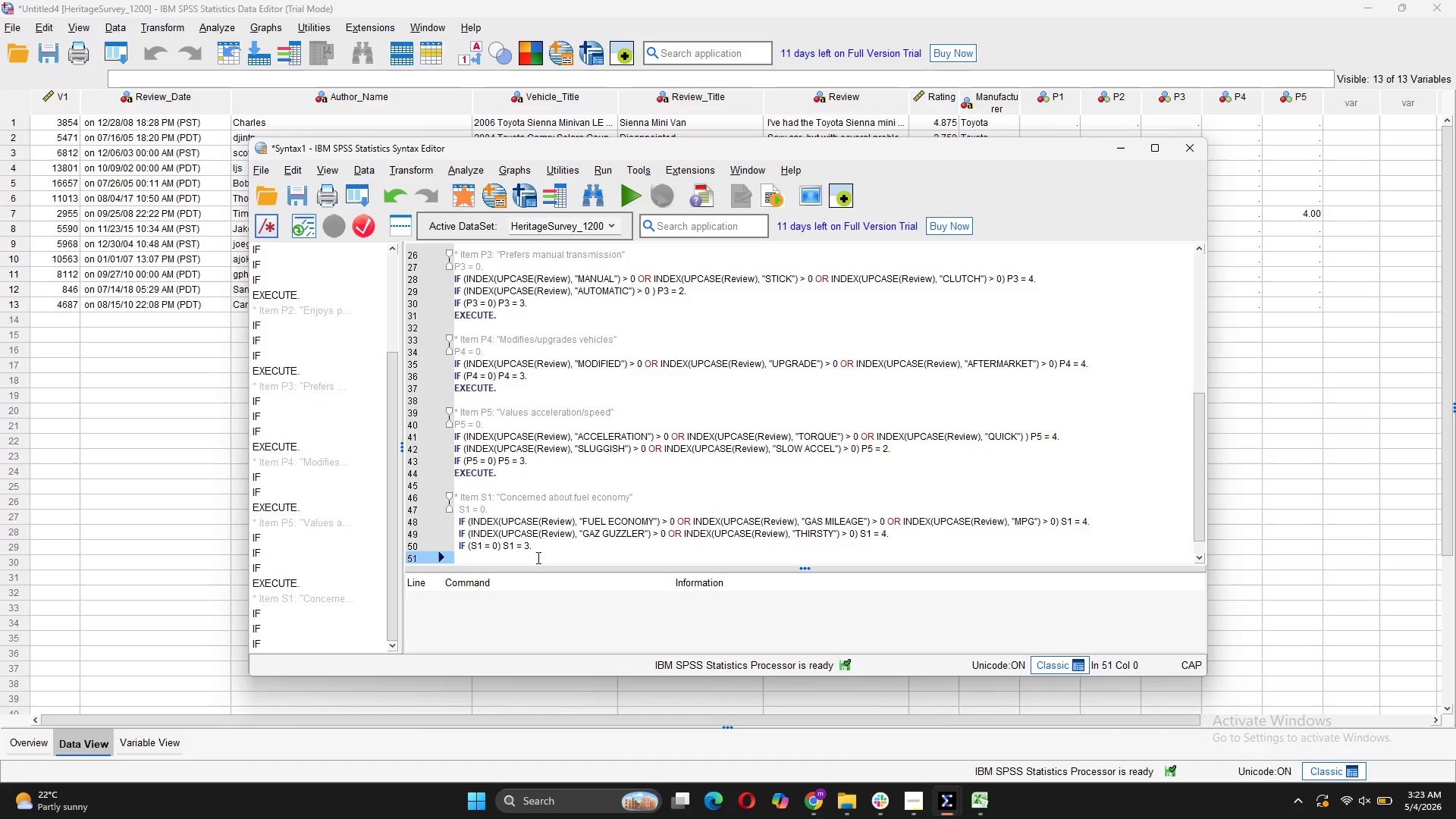 
type(  )
key(Backspace)
key(Backspace)
type(A)
key(Backspace)
type(EXECUR)
key(Backspace)
type(TE)
 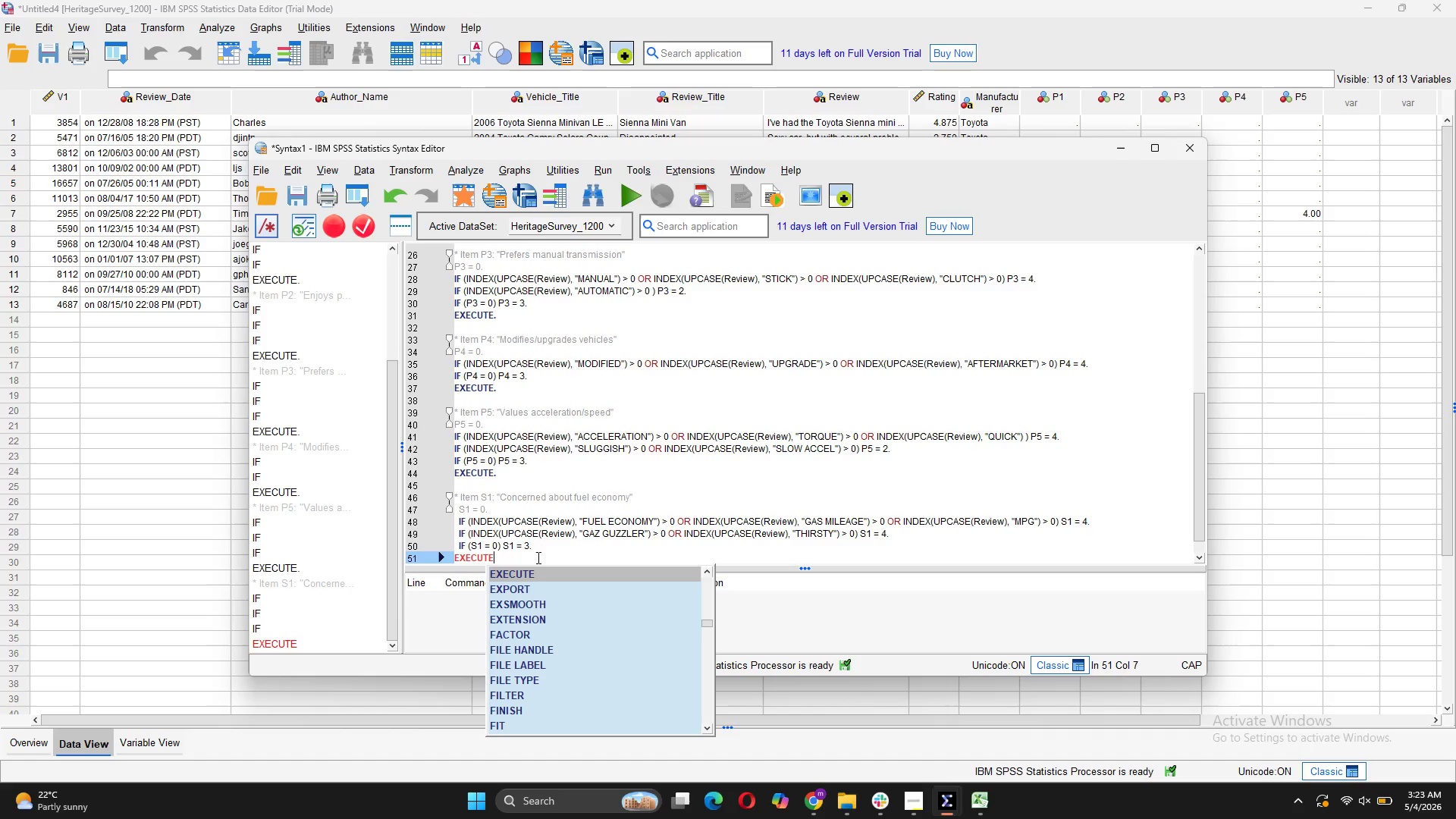 
key(Period)
 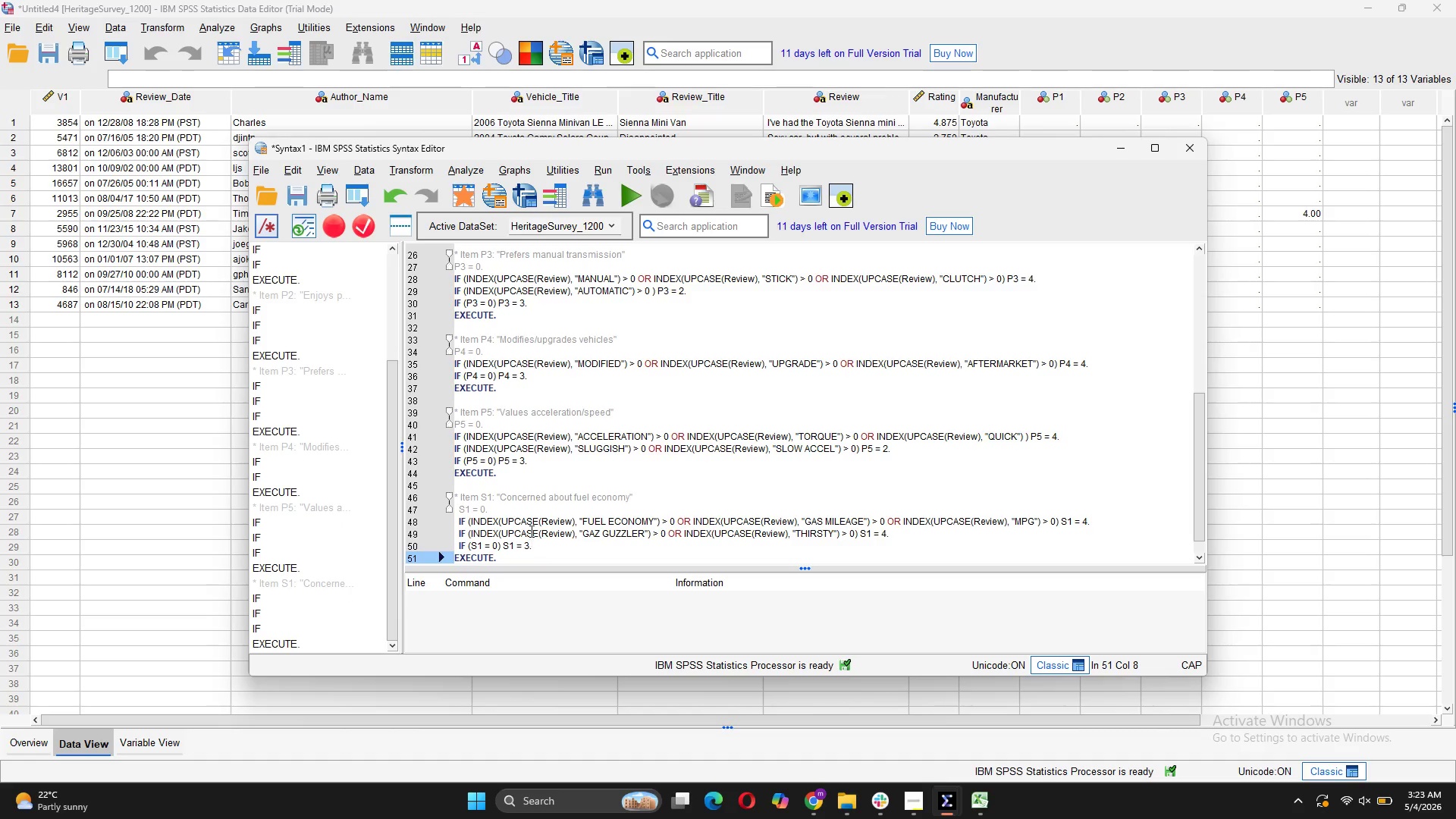 
scroll: coordinate [530, 530], scroll_direction: down, amount: 2.0
 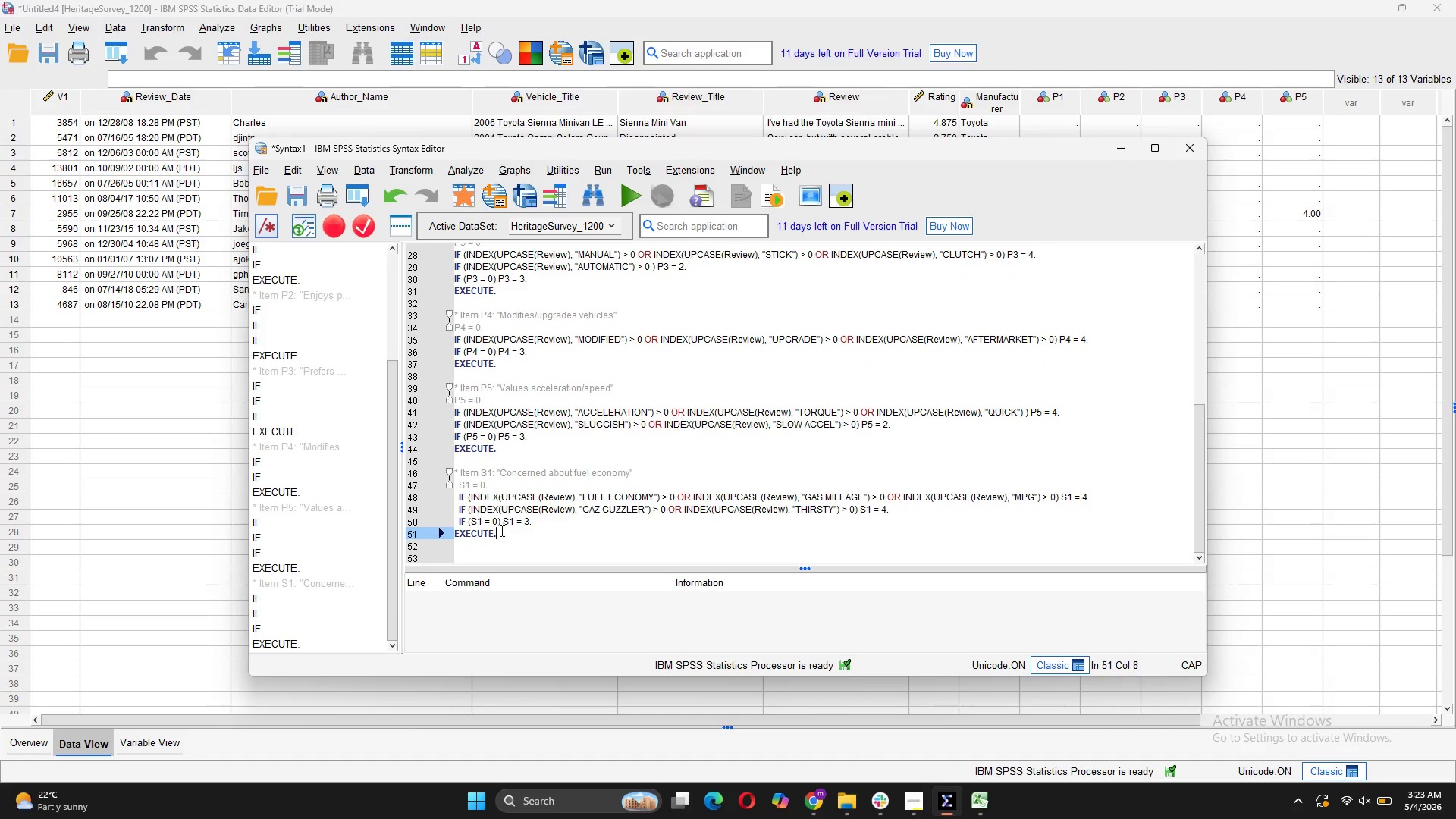 
left_click_drag(start_coordinate=[500, 530], to_coordinate=[447, 474])
 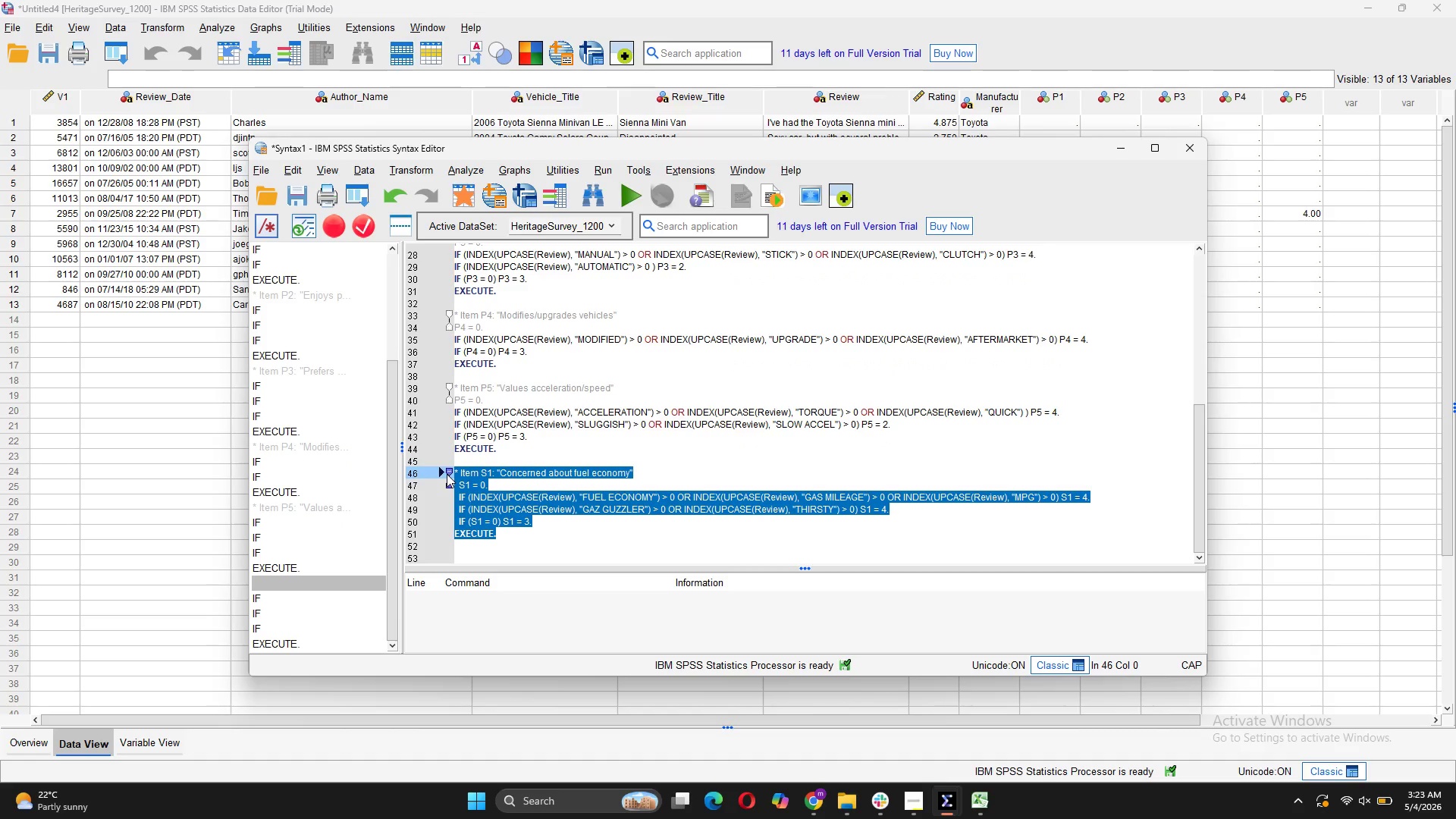 
key(Control+C)
 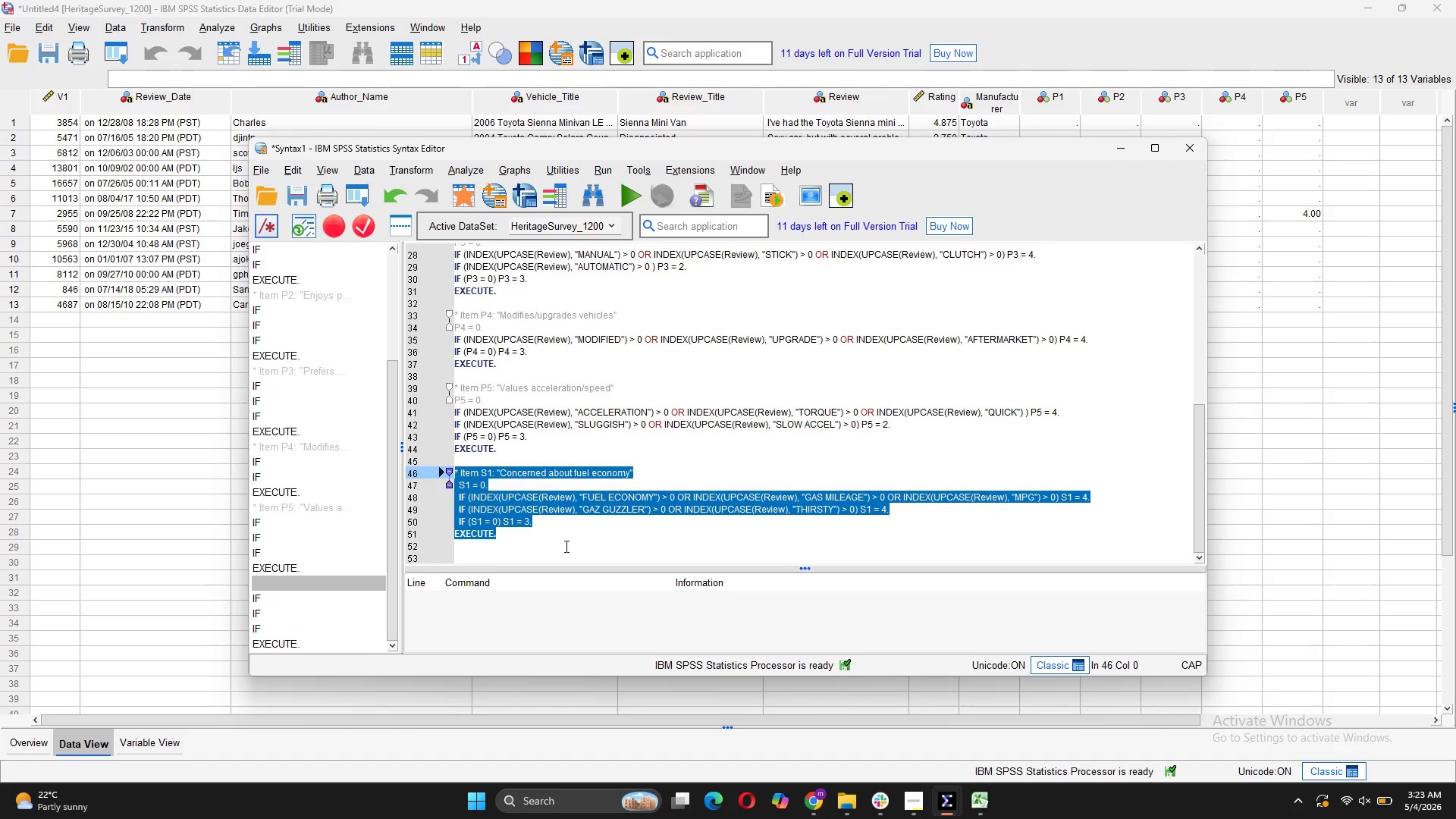 
left_click([518, 551])
 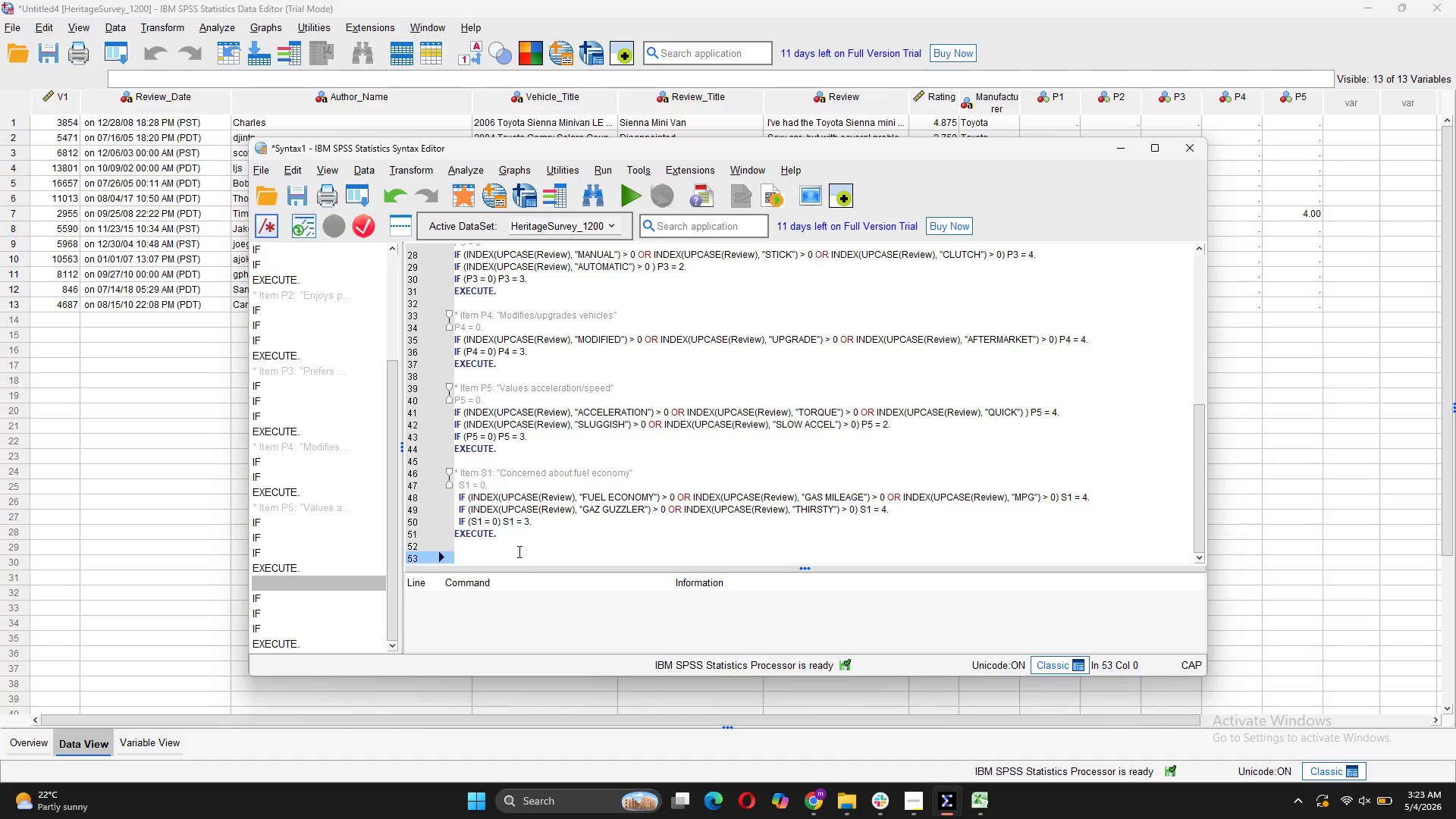 
key(Control+V)
 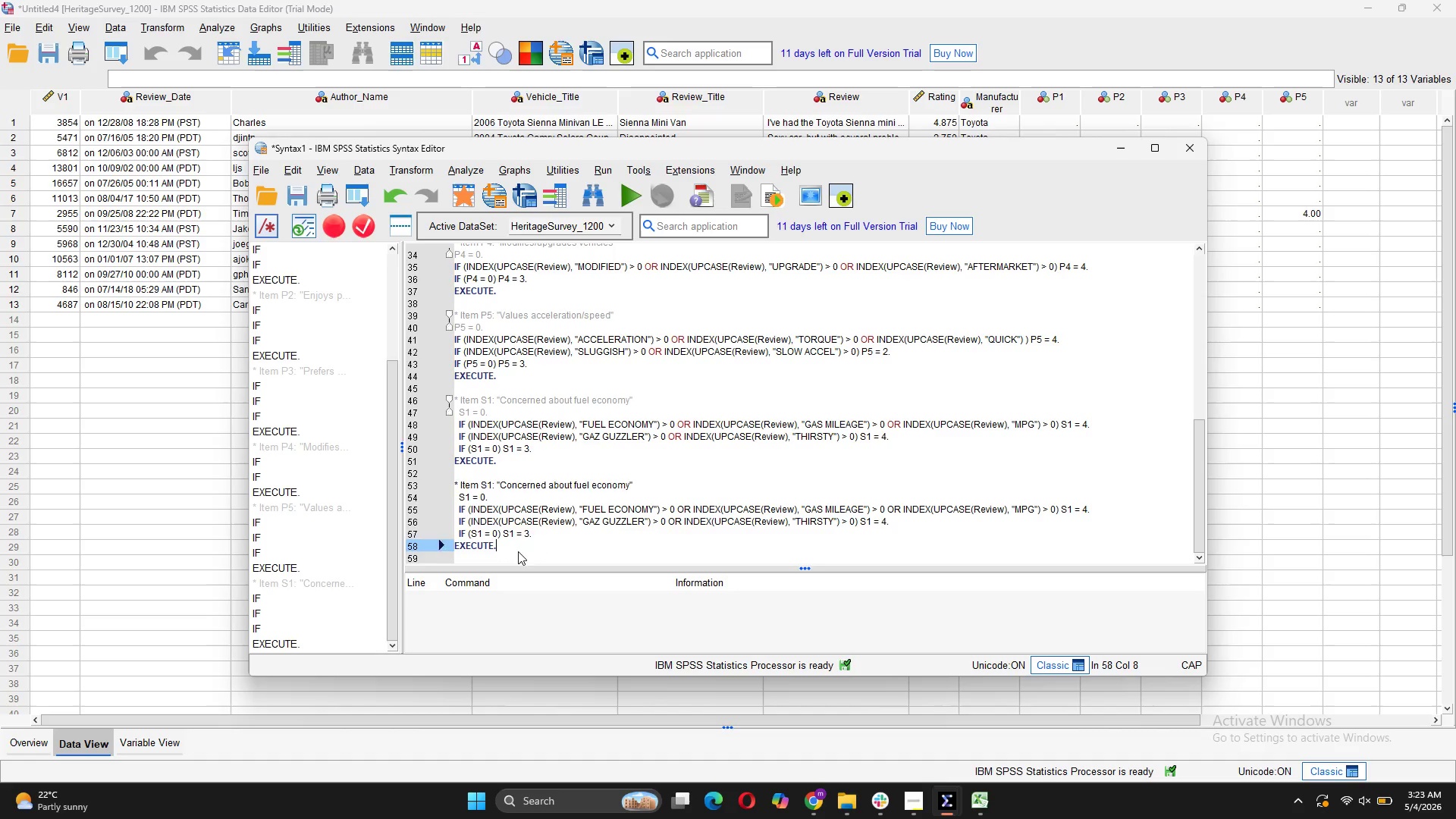 
key(Enter)
 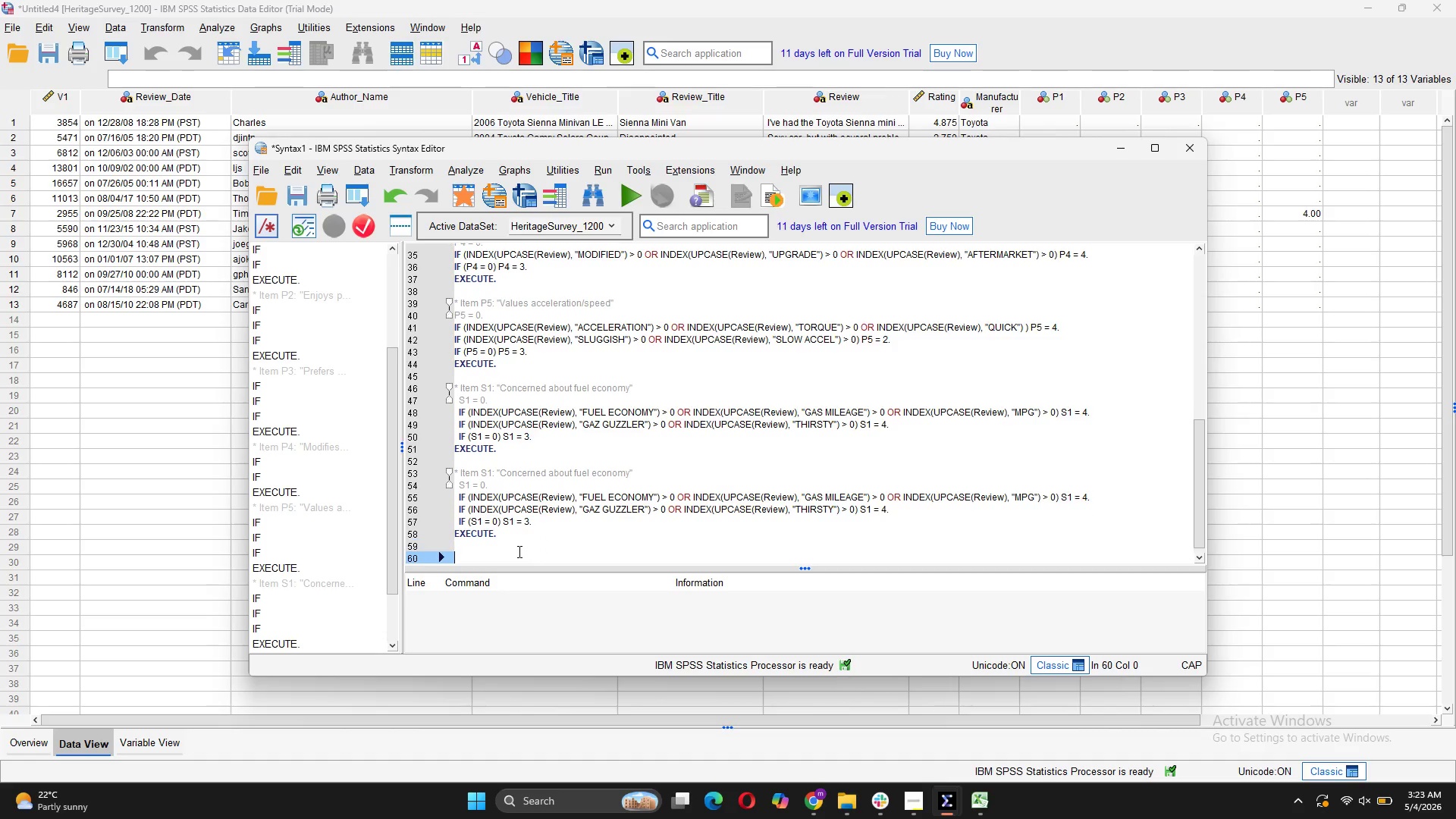 
key(Enter)
 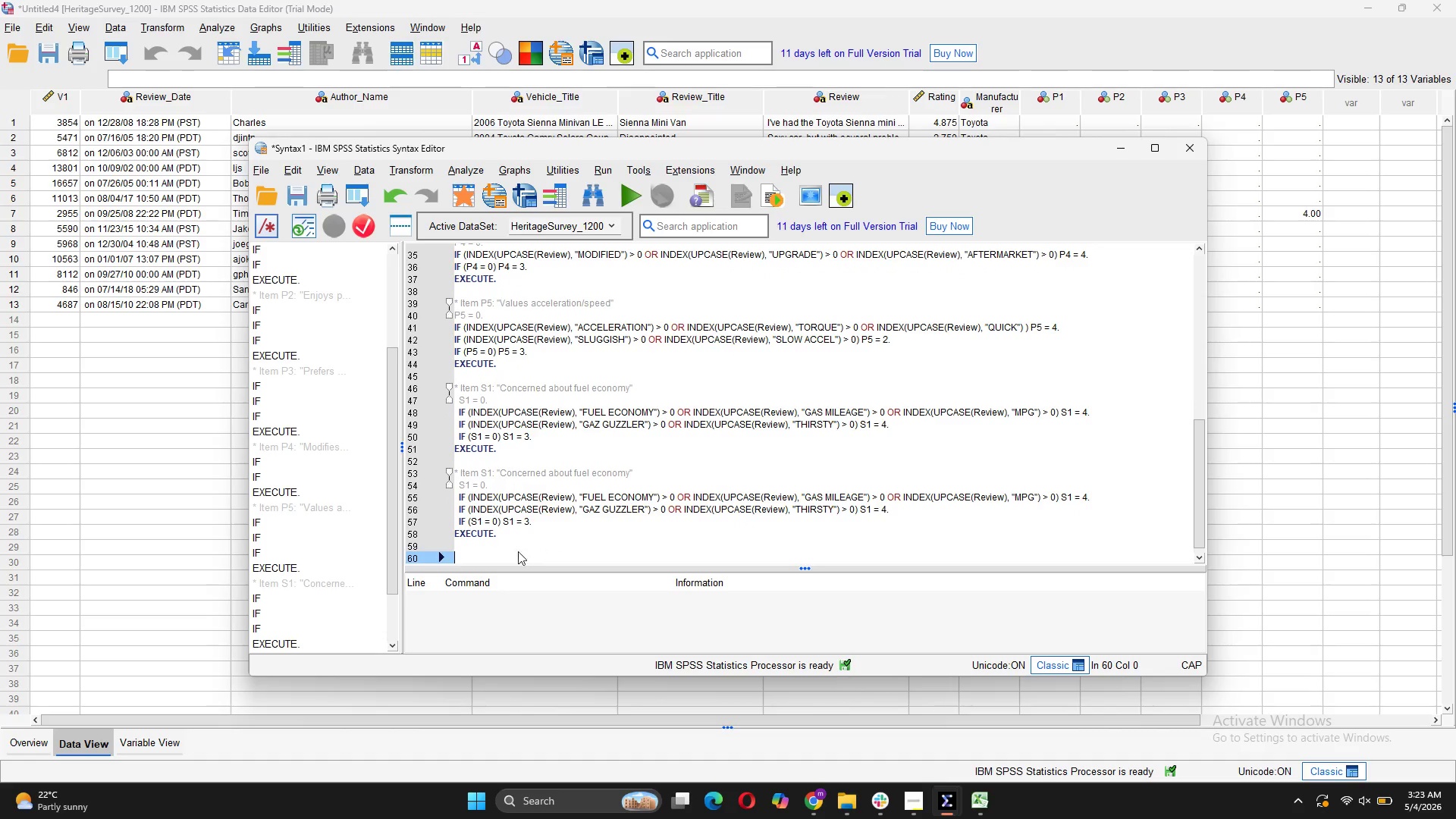 
key(Control+V)
 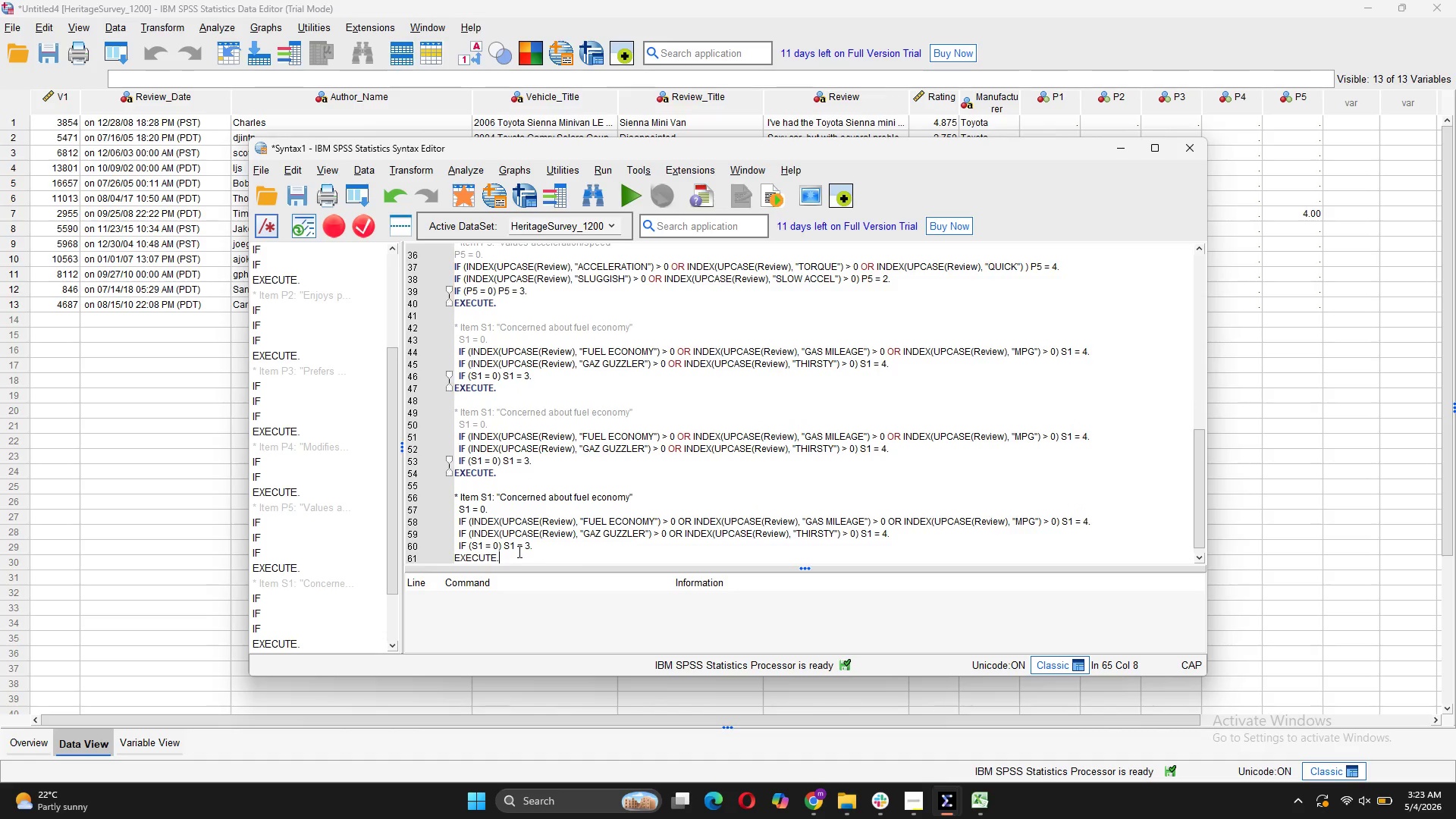 
key(Enter)
 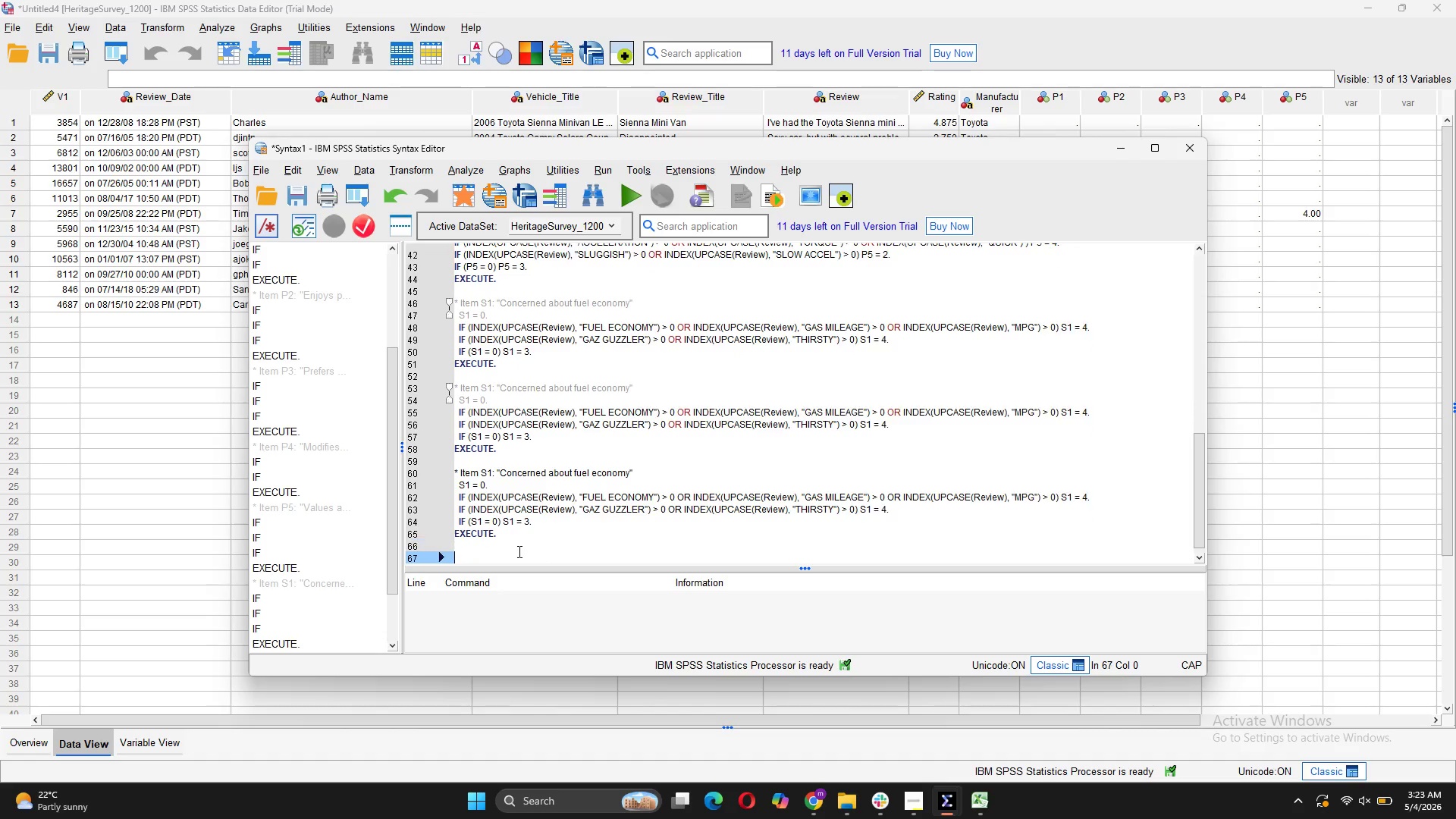 
key(Enter)
 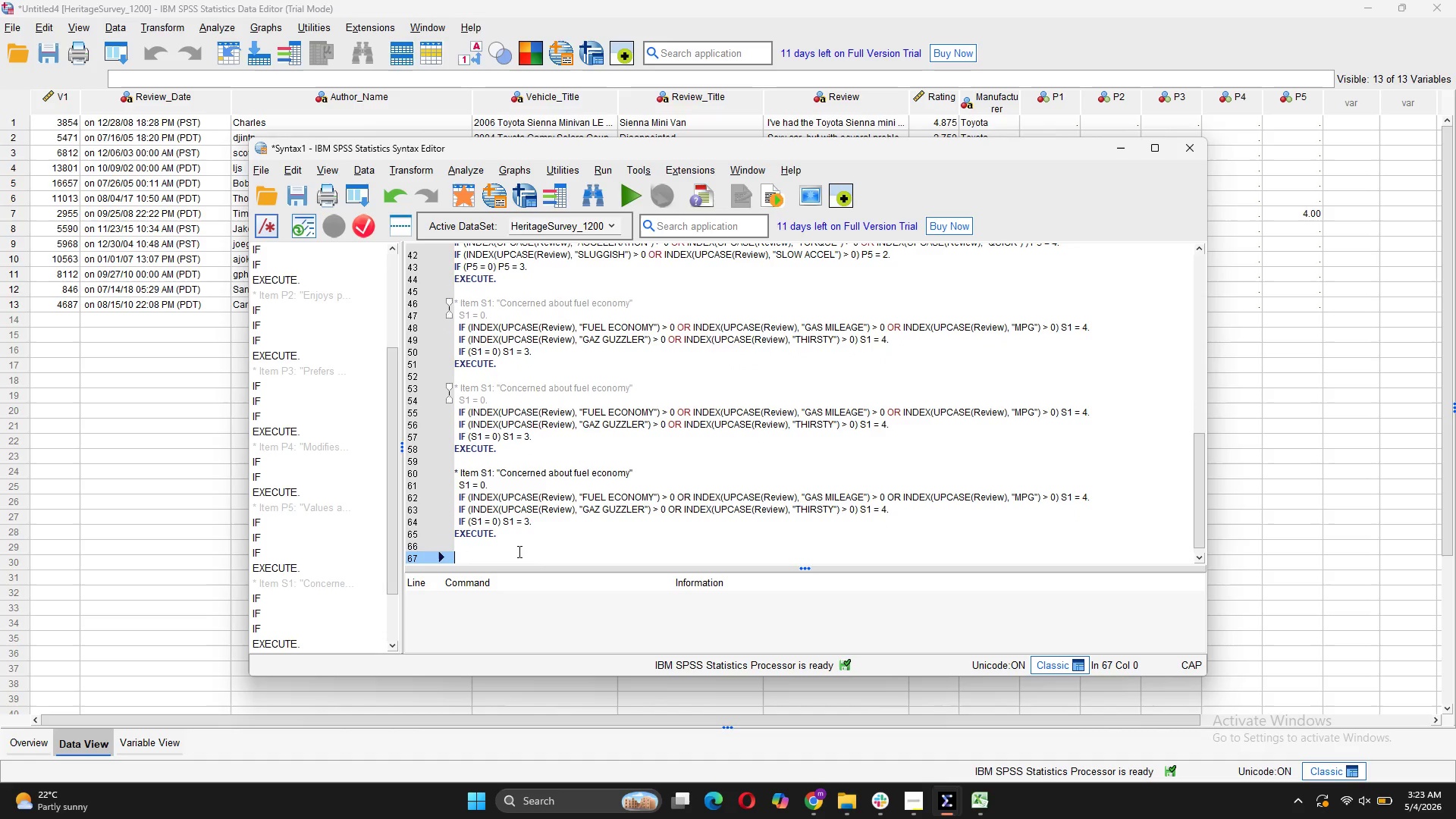 
key(Control+V)
 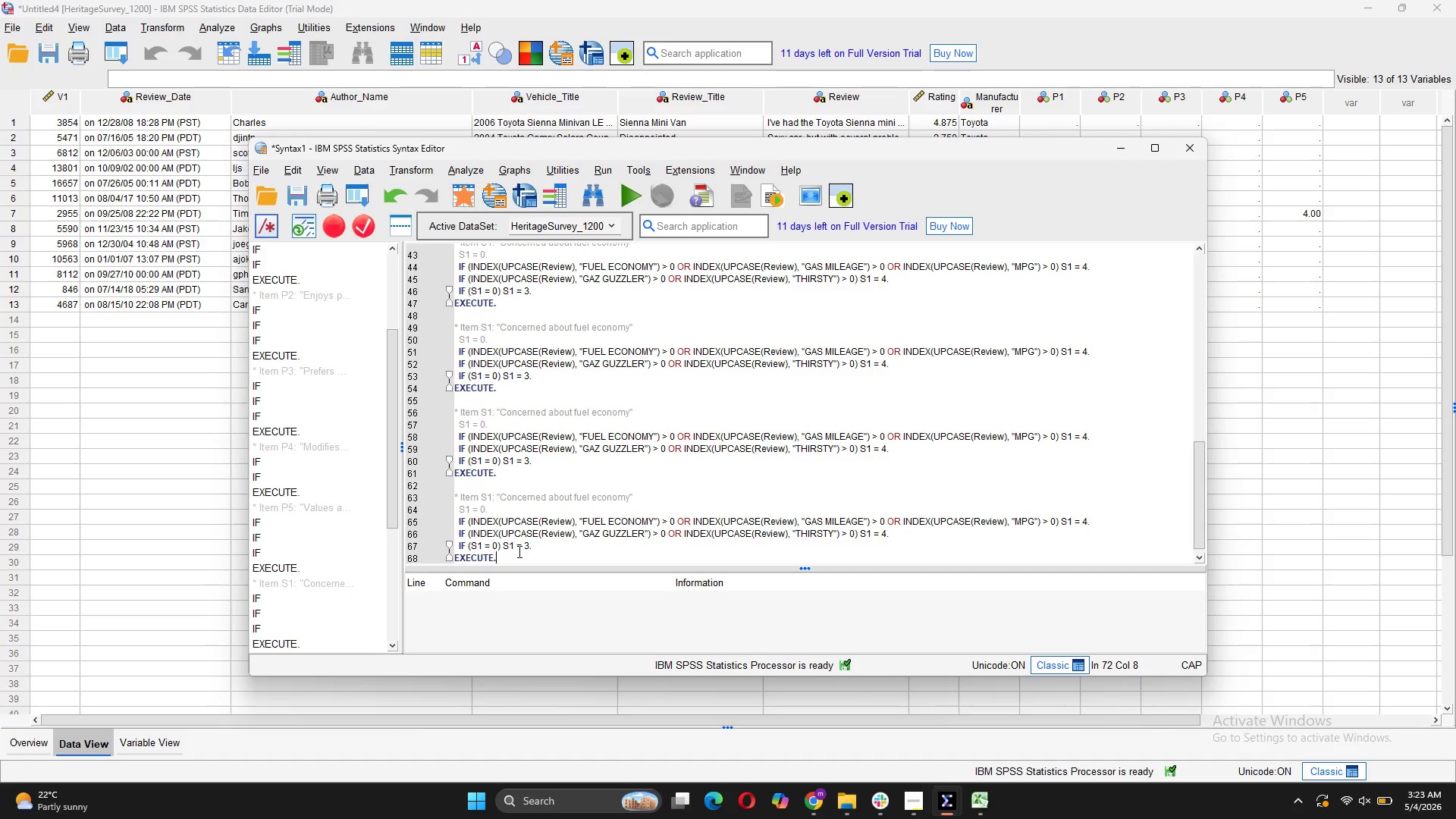 
wait(7.28)
 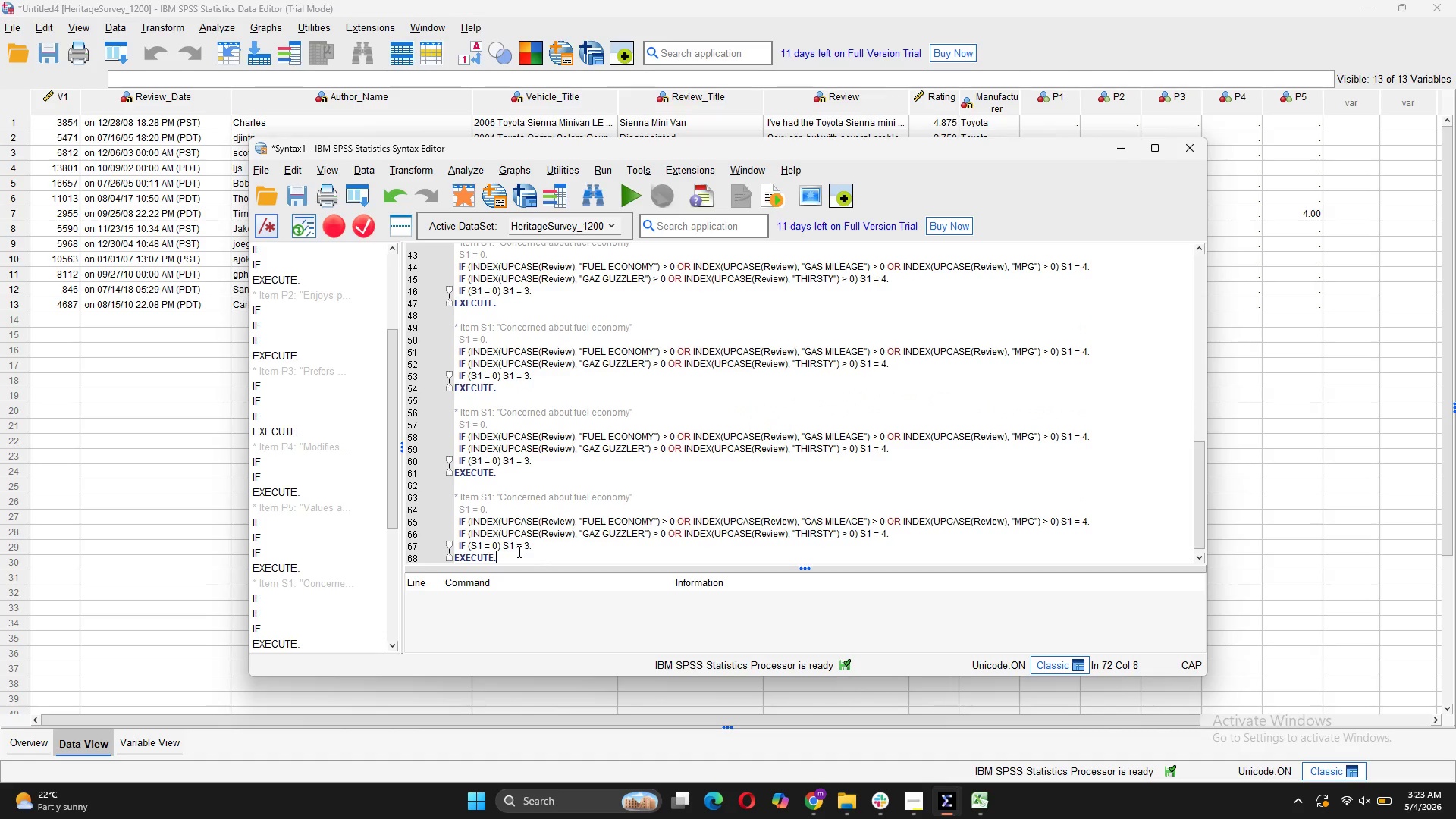 
key(Enter)
 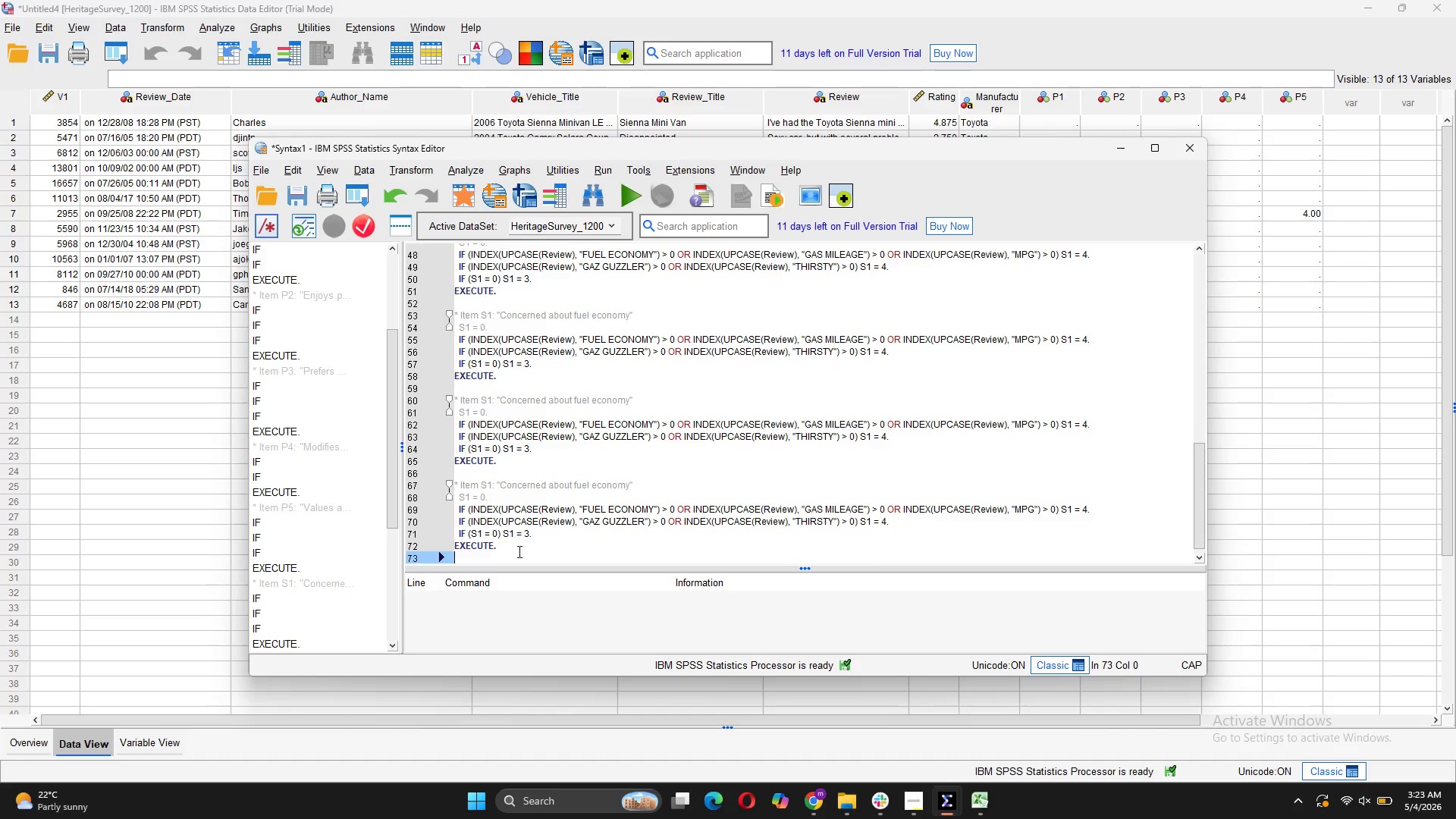 
key(Enter)
 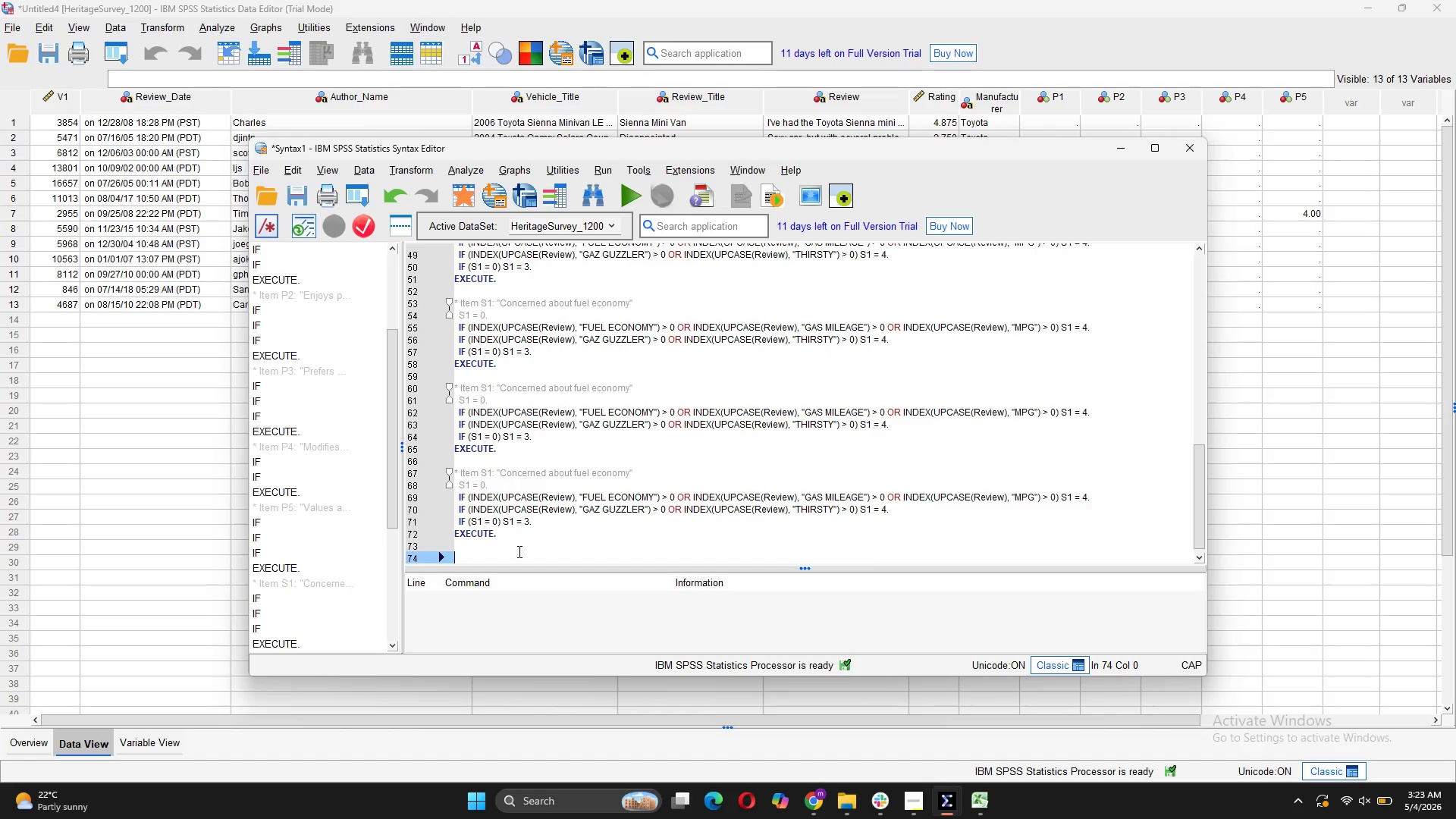 
key(Control+V)
 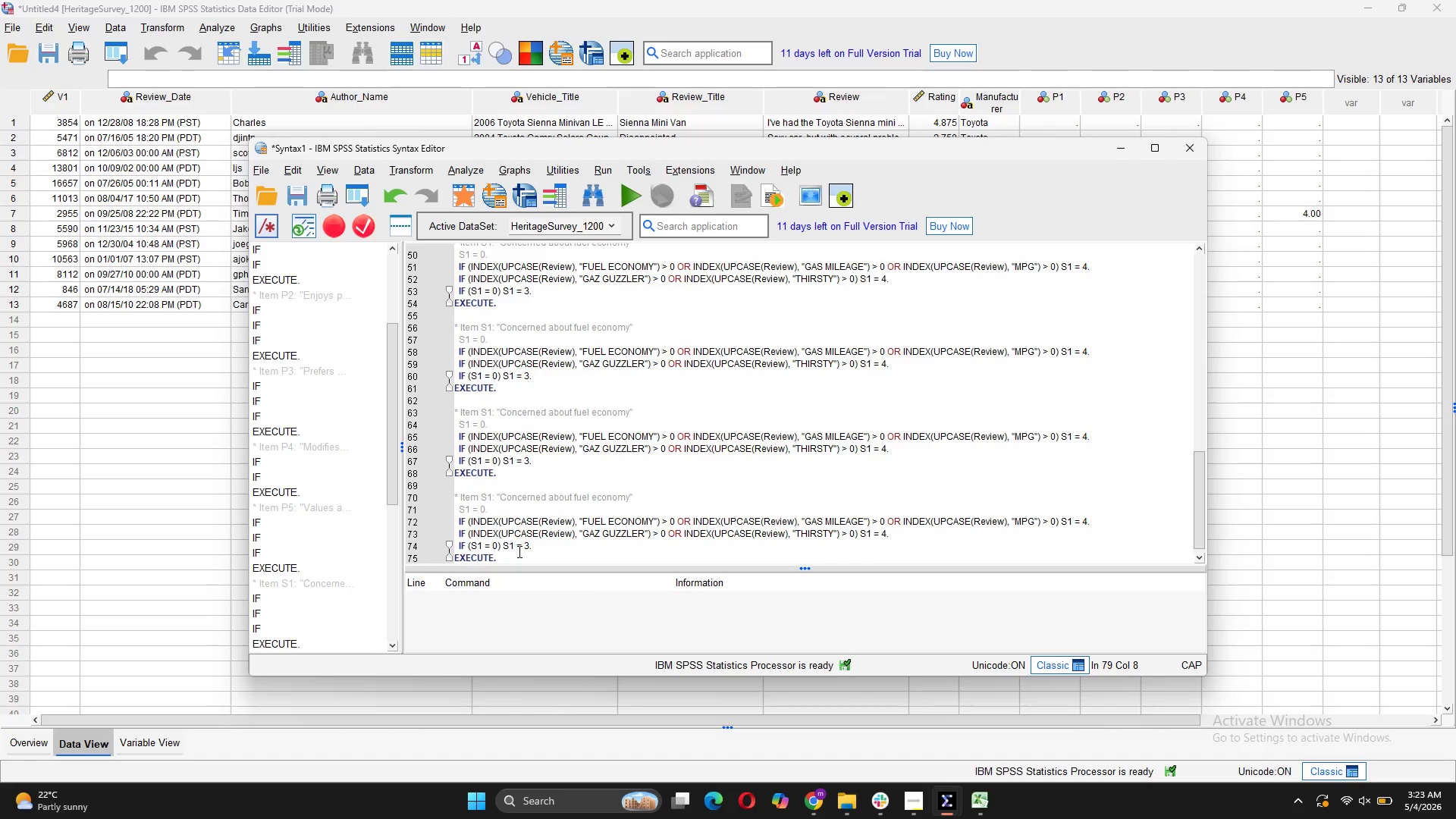 
scroll: coordinate [526, 403], scroll_direction: up, amount: 4.0
 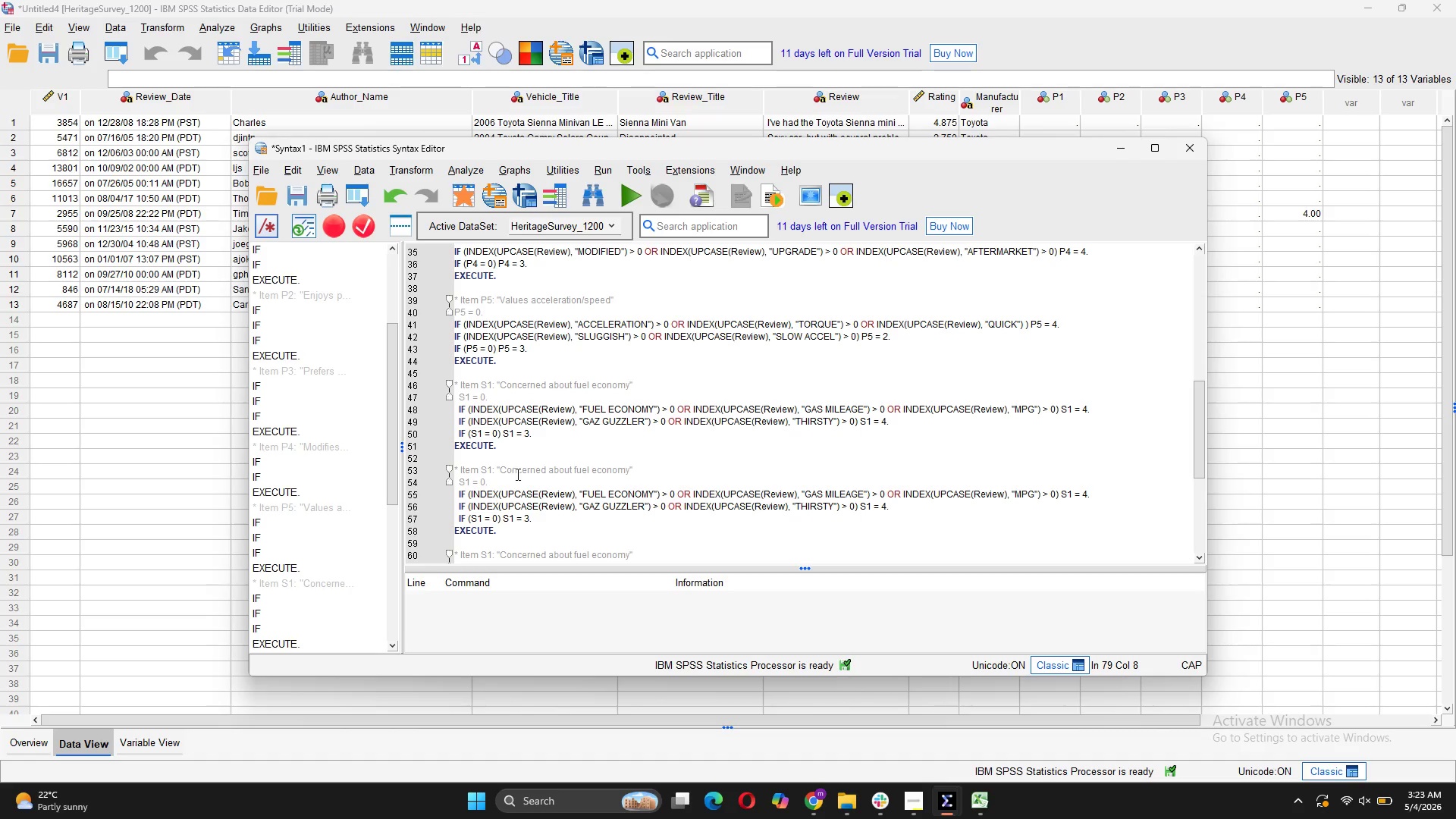 
scroll: coordinate [507, 504], scroll_direction: down, amount: 3.0
 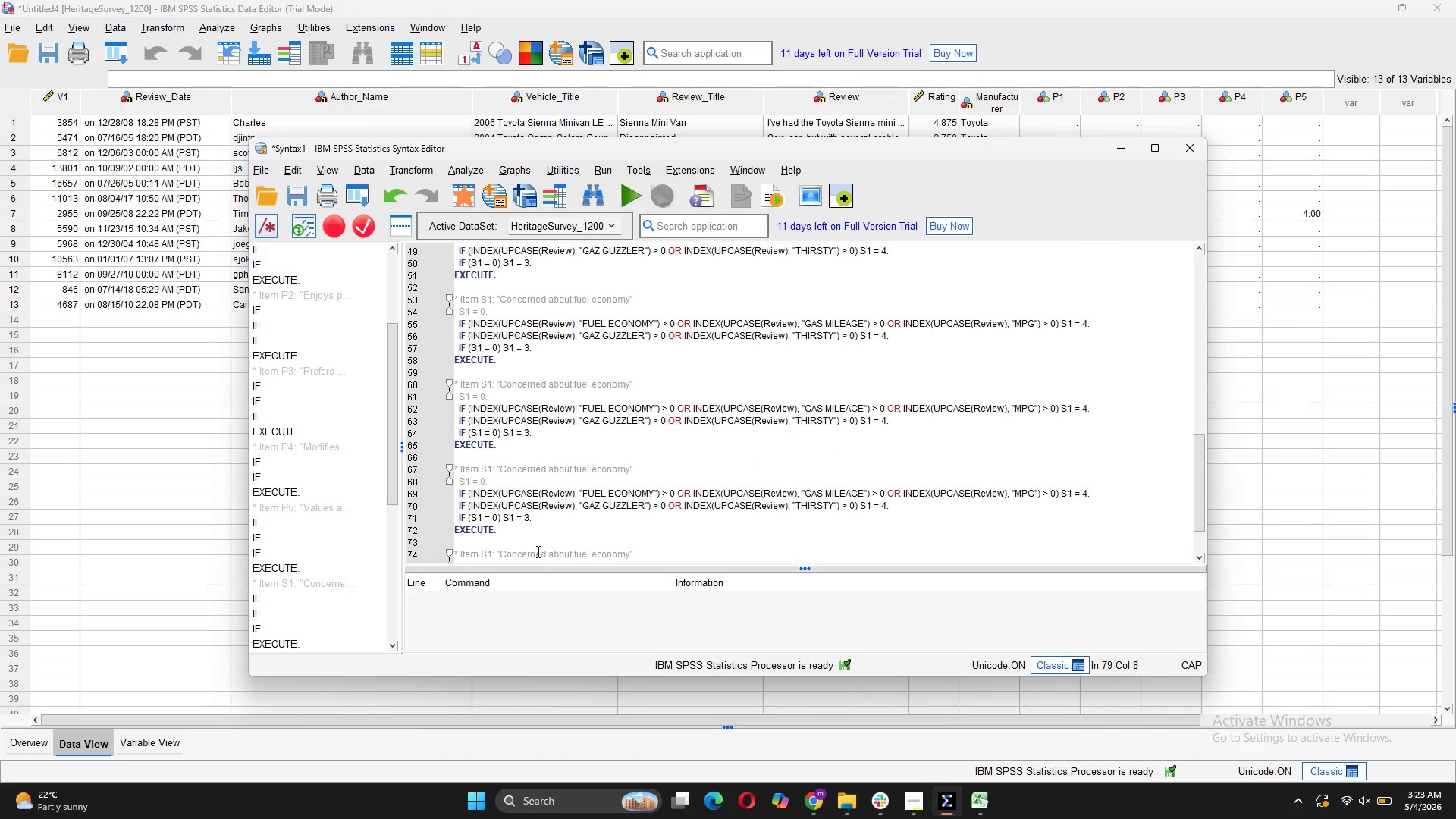 
scroll: coordinate [527, 488], scroll_direction: up, amount: 3.0
 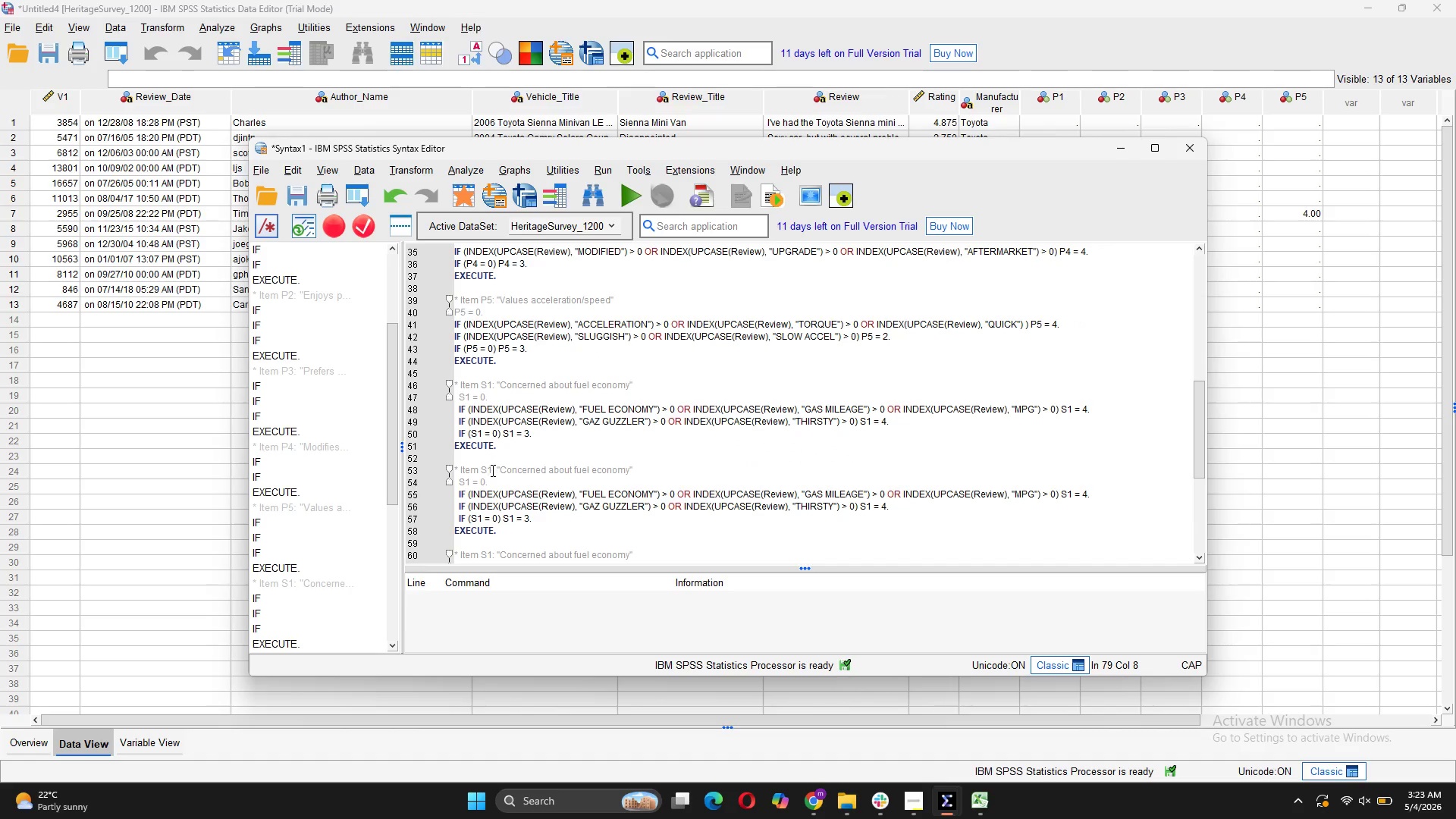 
left_click([491, 470])
 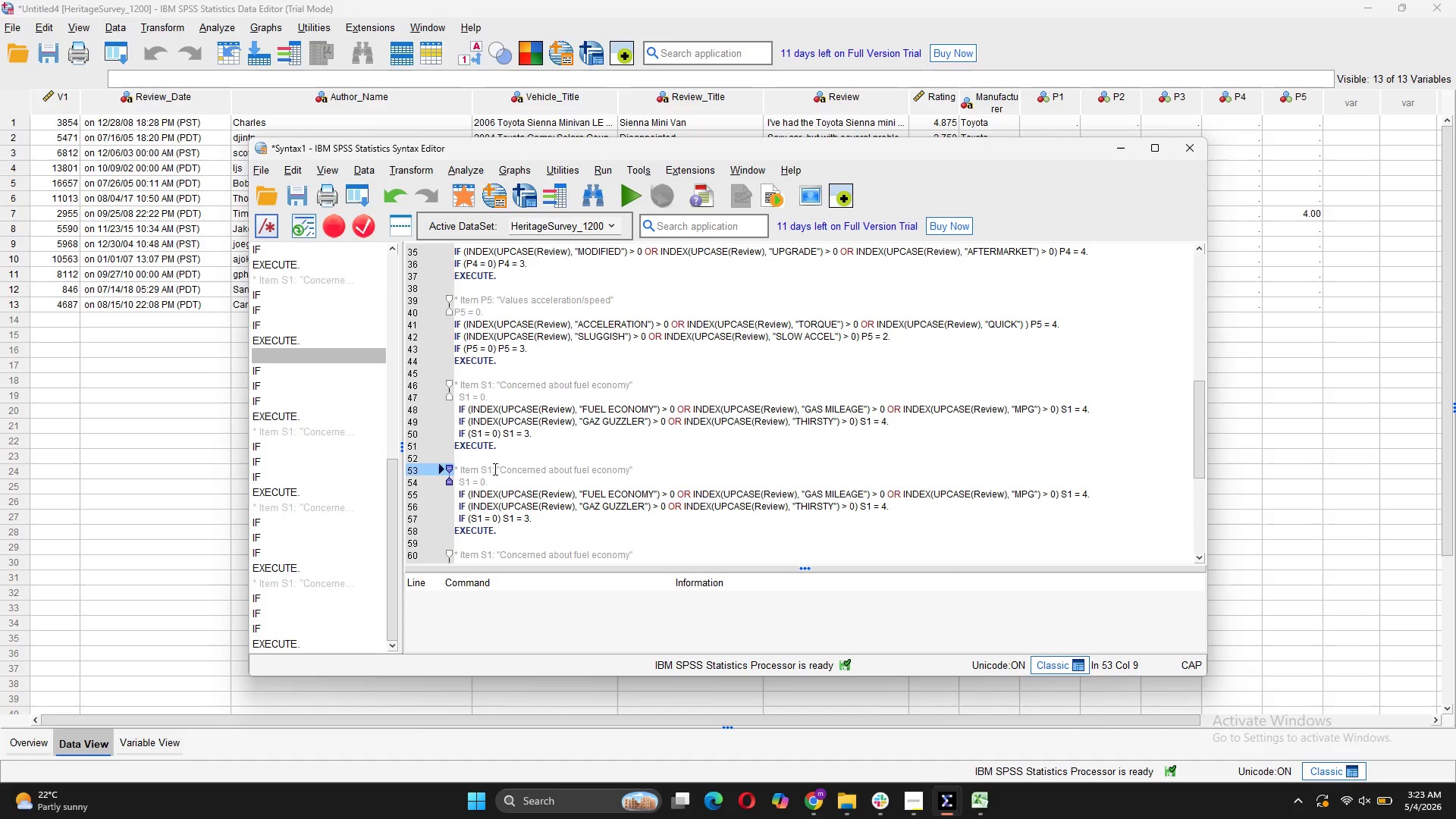 
key(Backspace)
 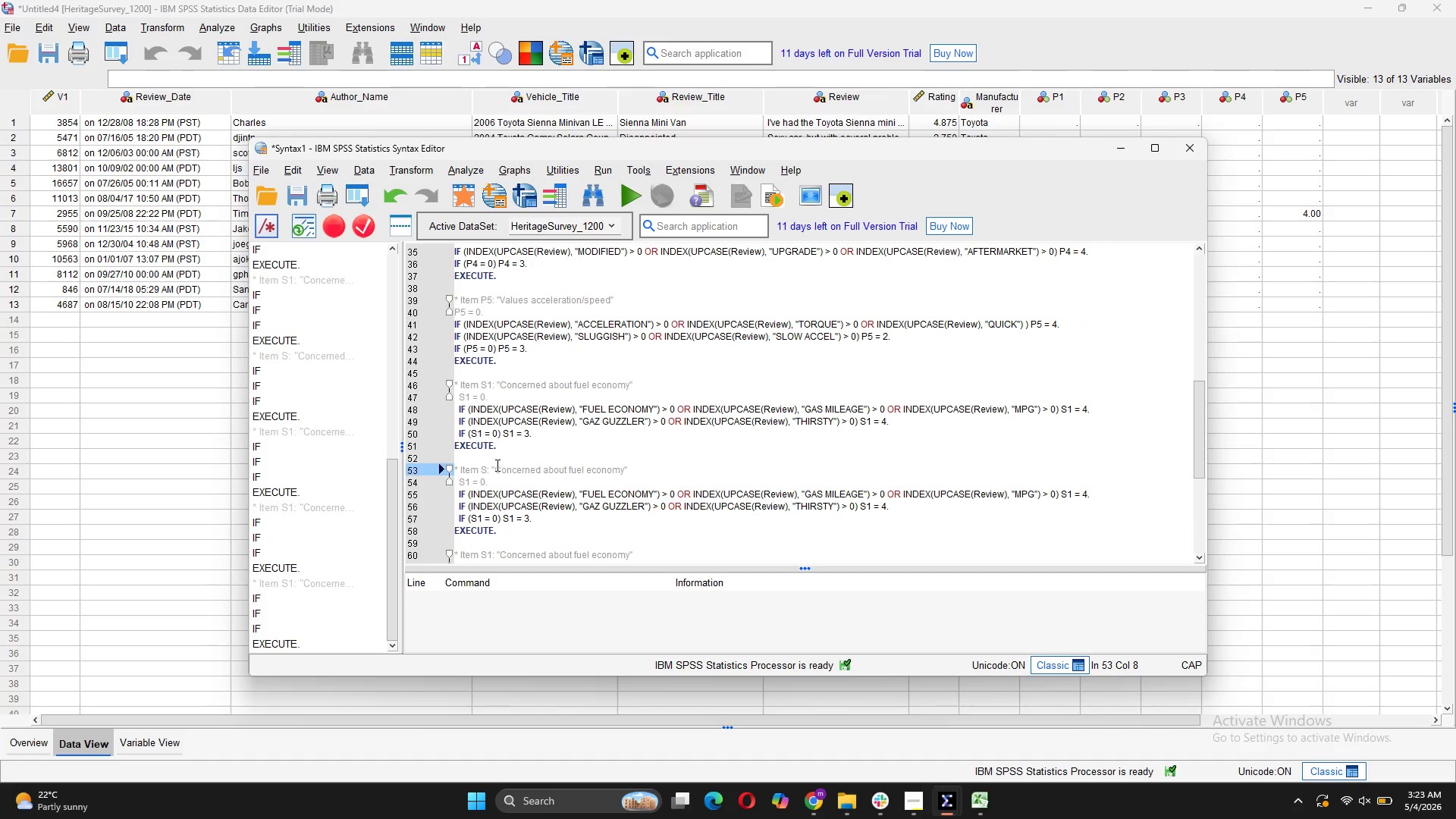 
key(2)
 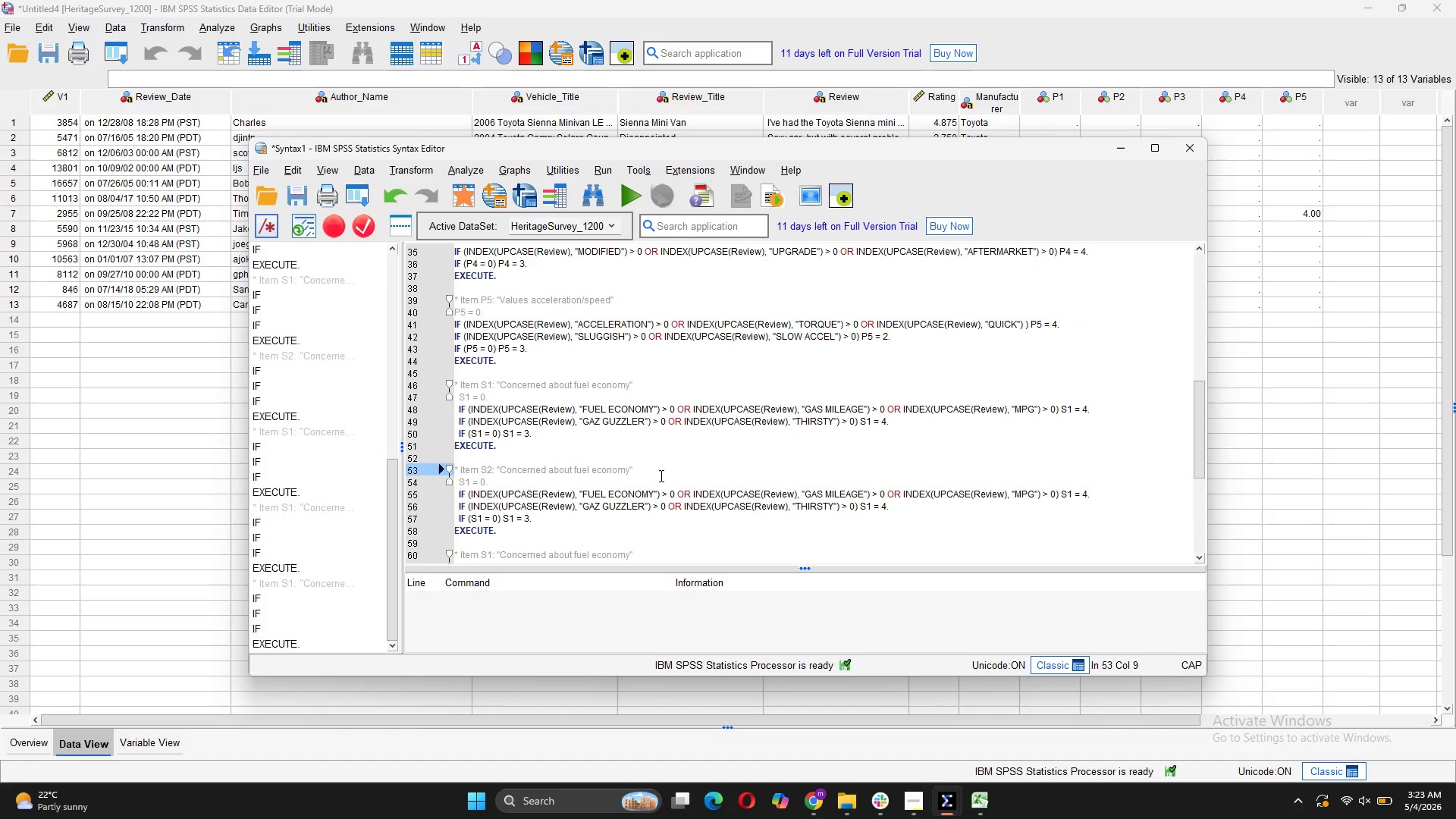 
left_click_drag(start_coordinate=[628, 470], to_coordinate=[500, 469])
 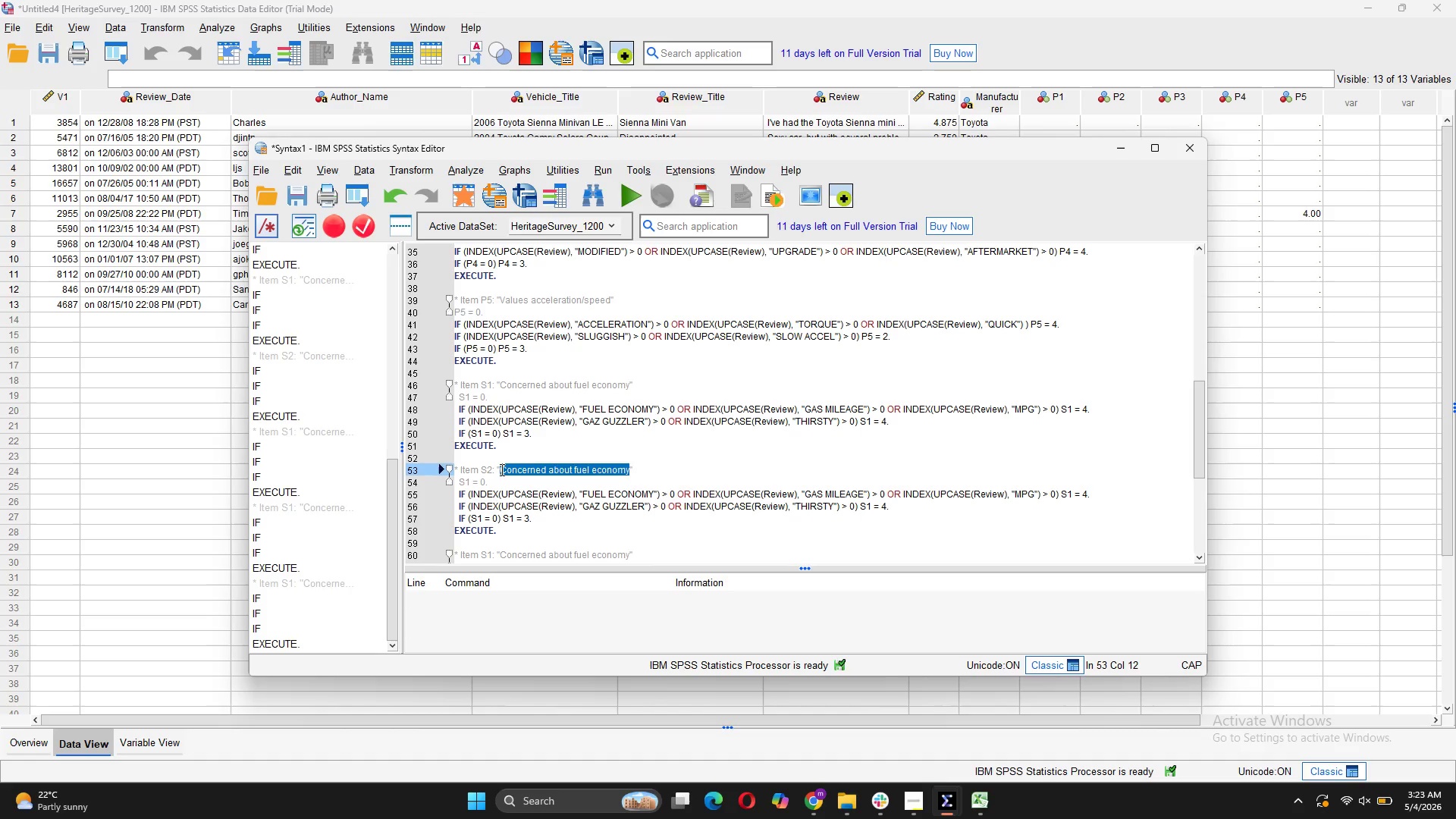 
type(Prefers efficient )
 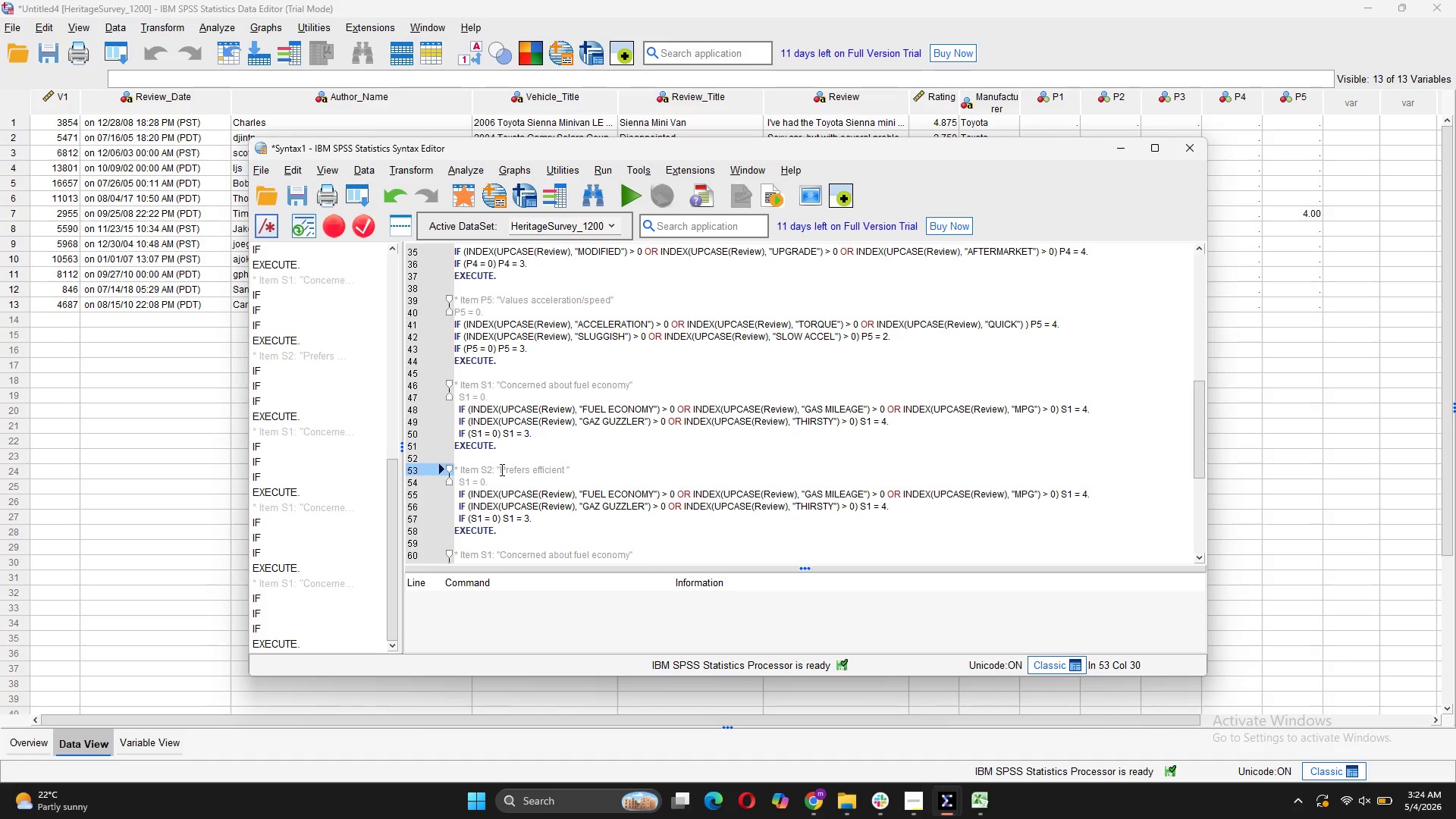 
type(vehicles)
 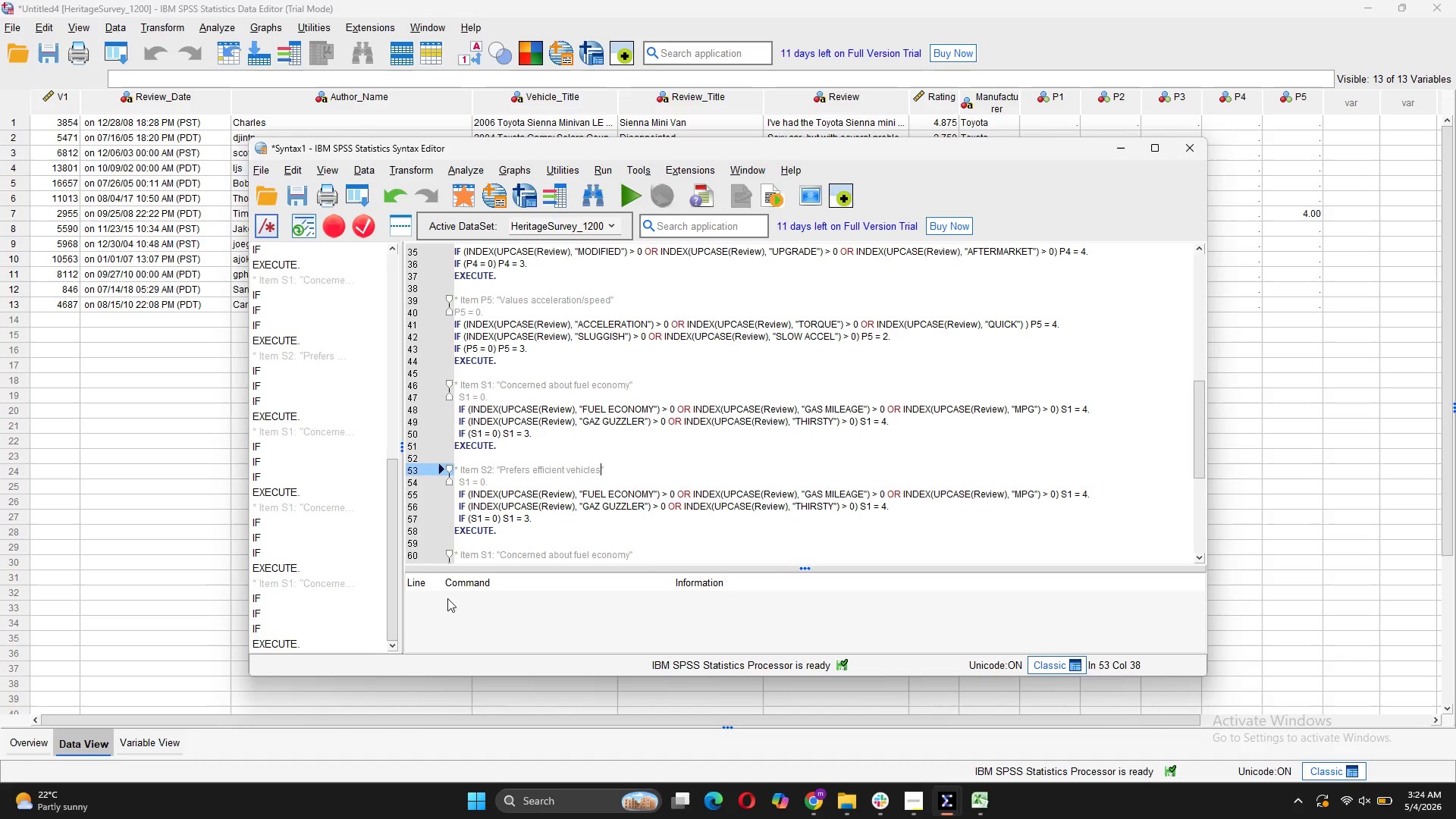 
left_click([469, 482])
 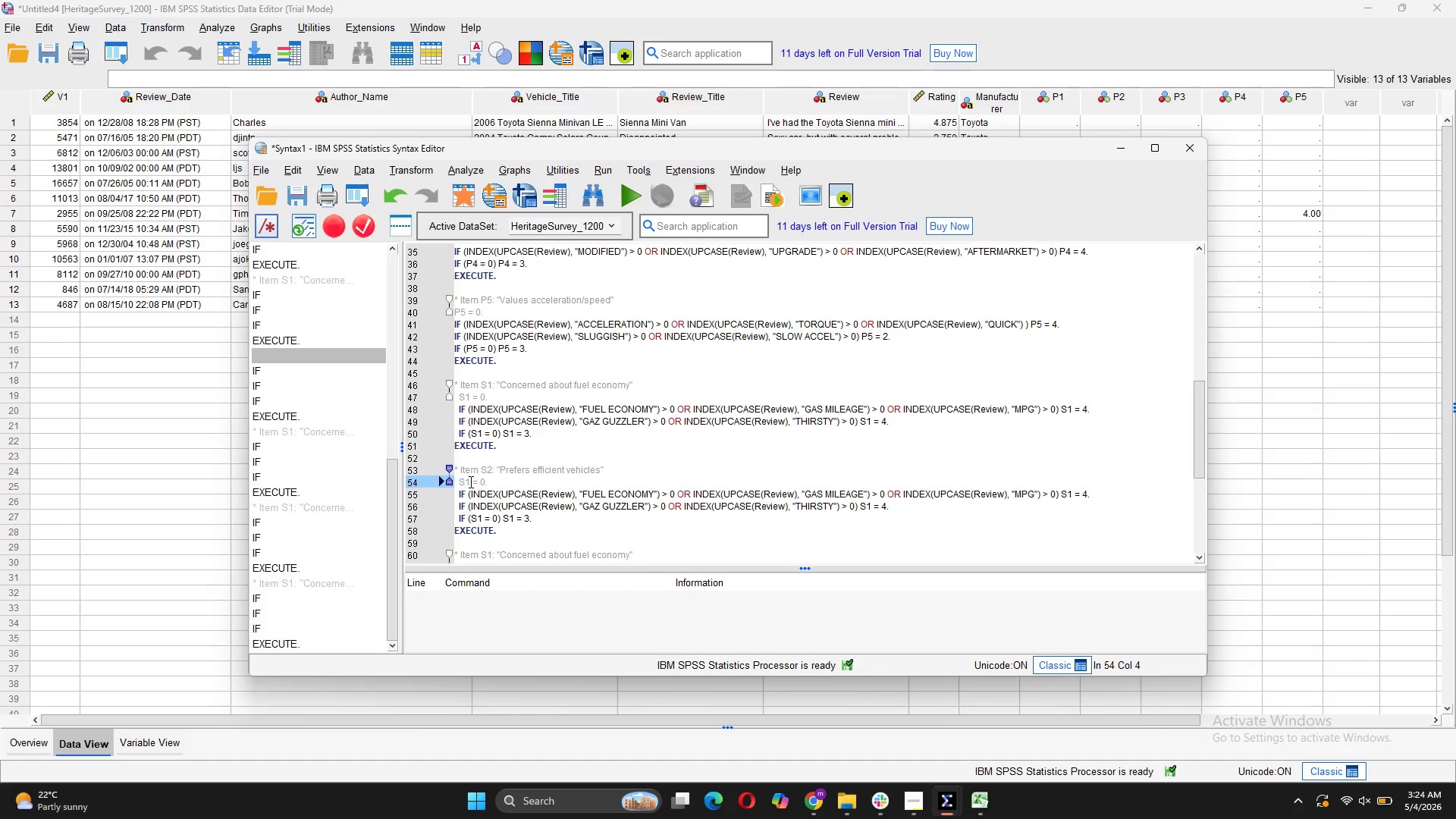 
key(Backspace)
 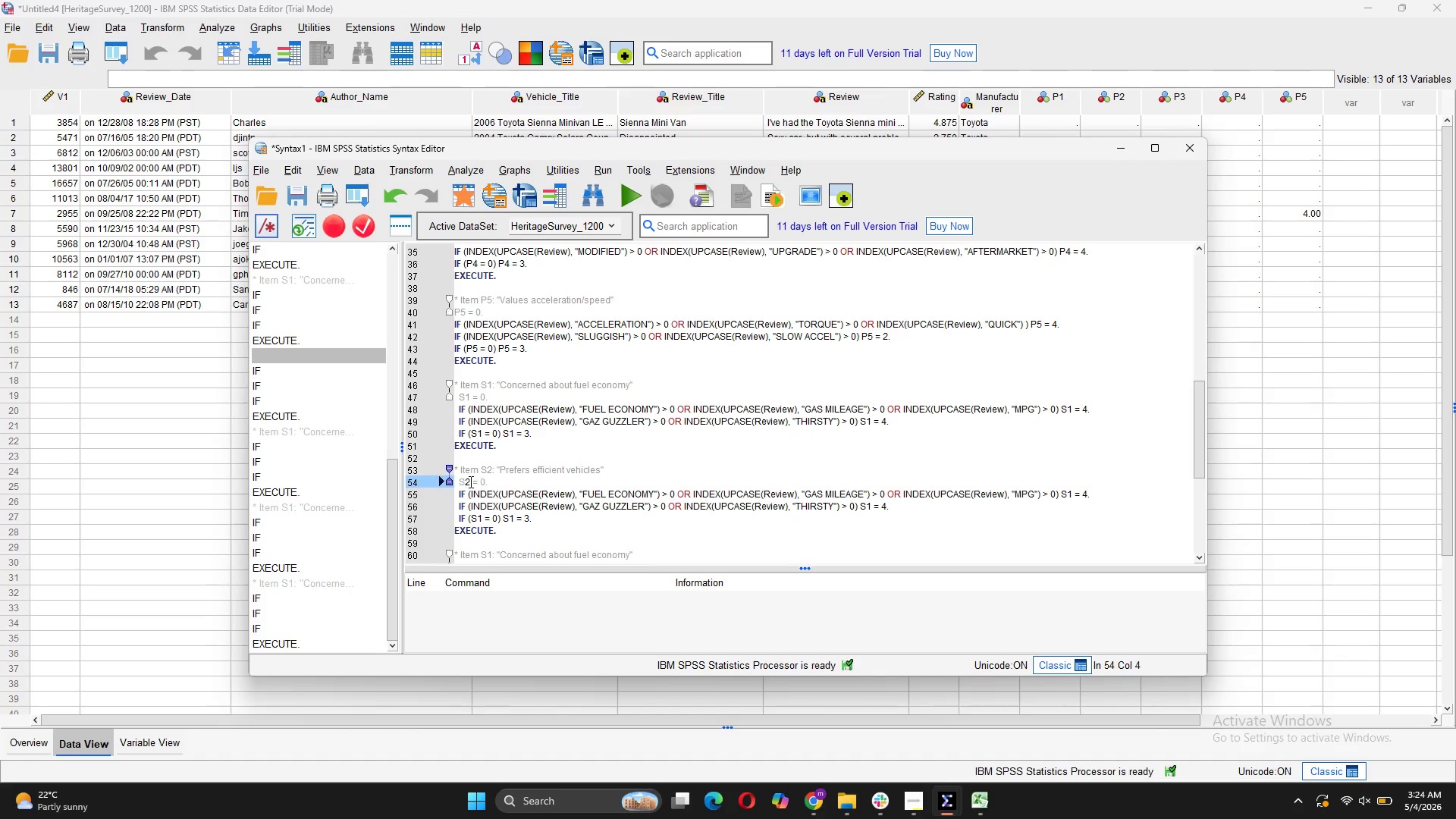 
key(2)
 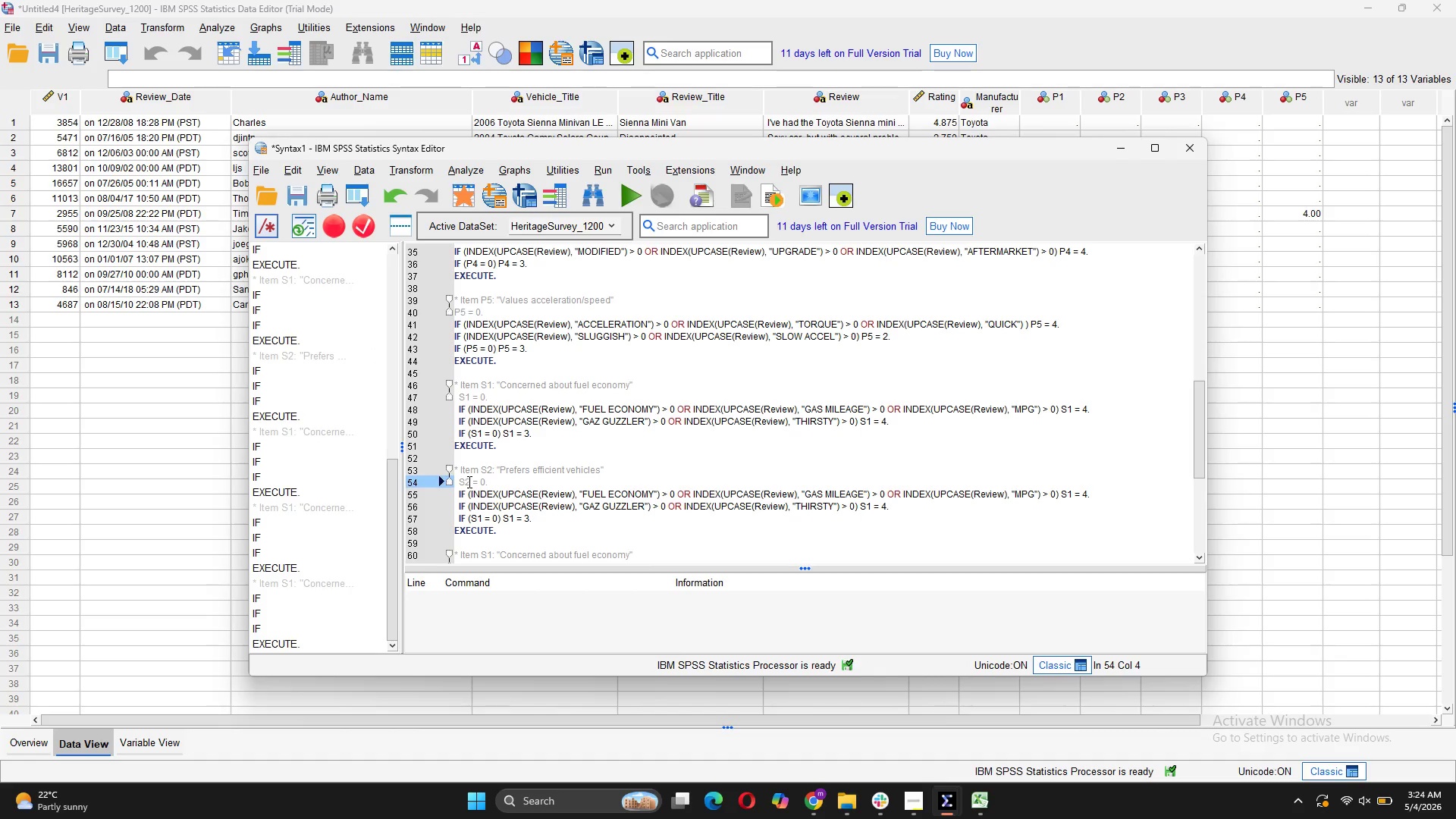 
mouse_move([475, 484])
 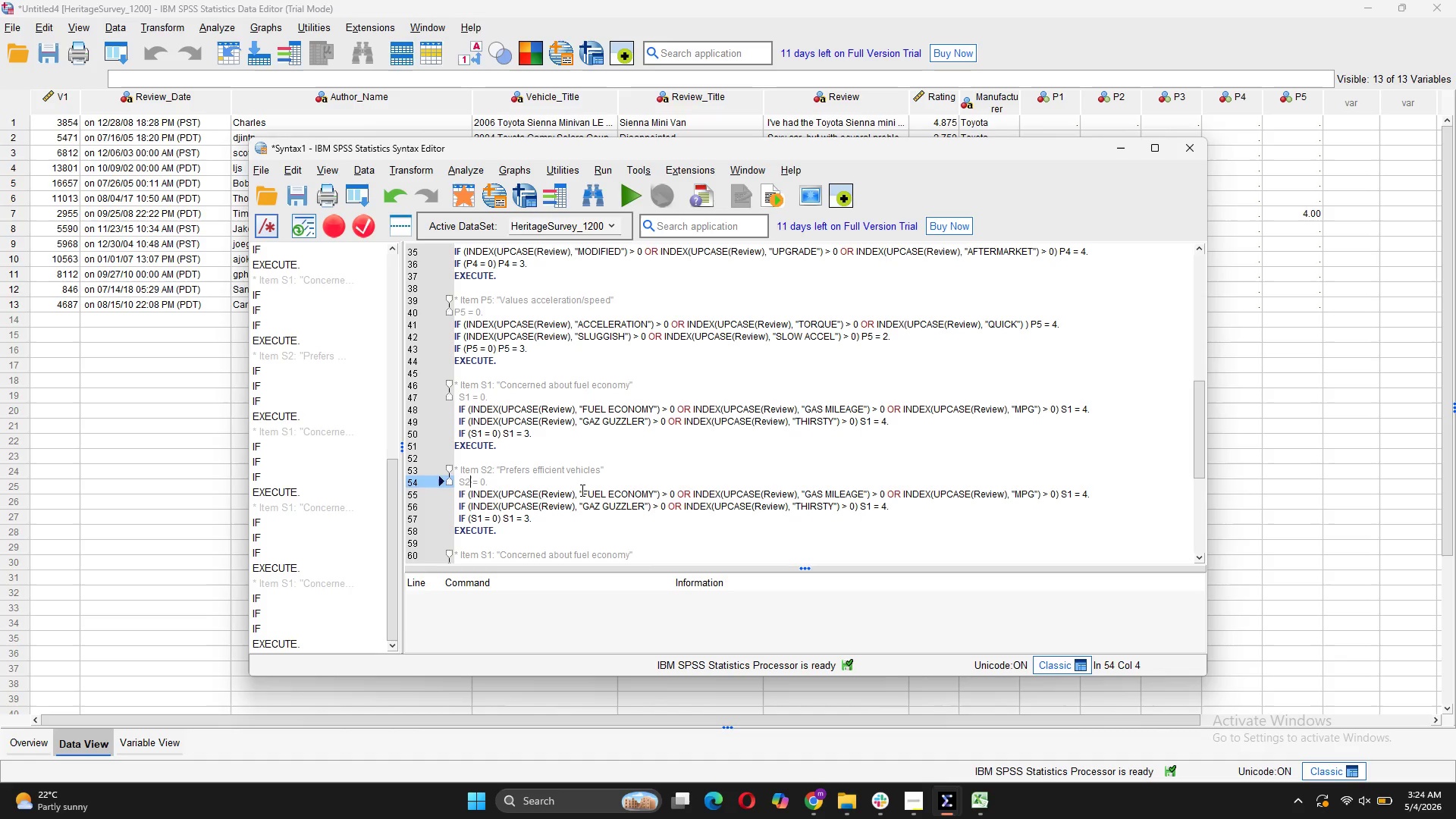 
left_click_drag(start_coordinate=[581, 490], to_coordinate=[652, 488])
 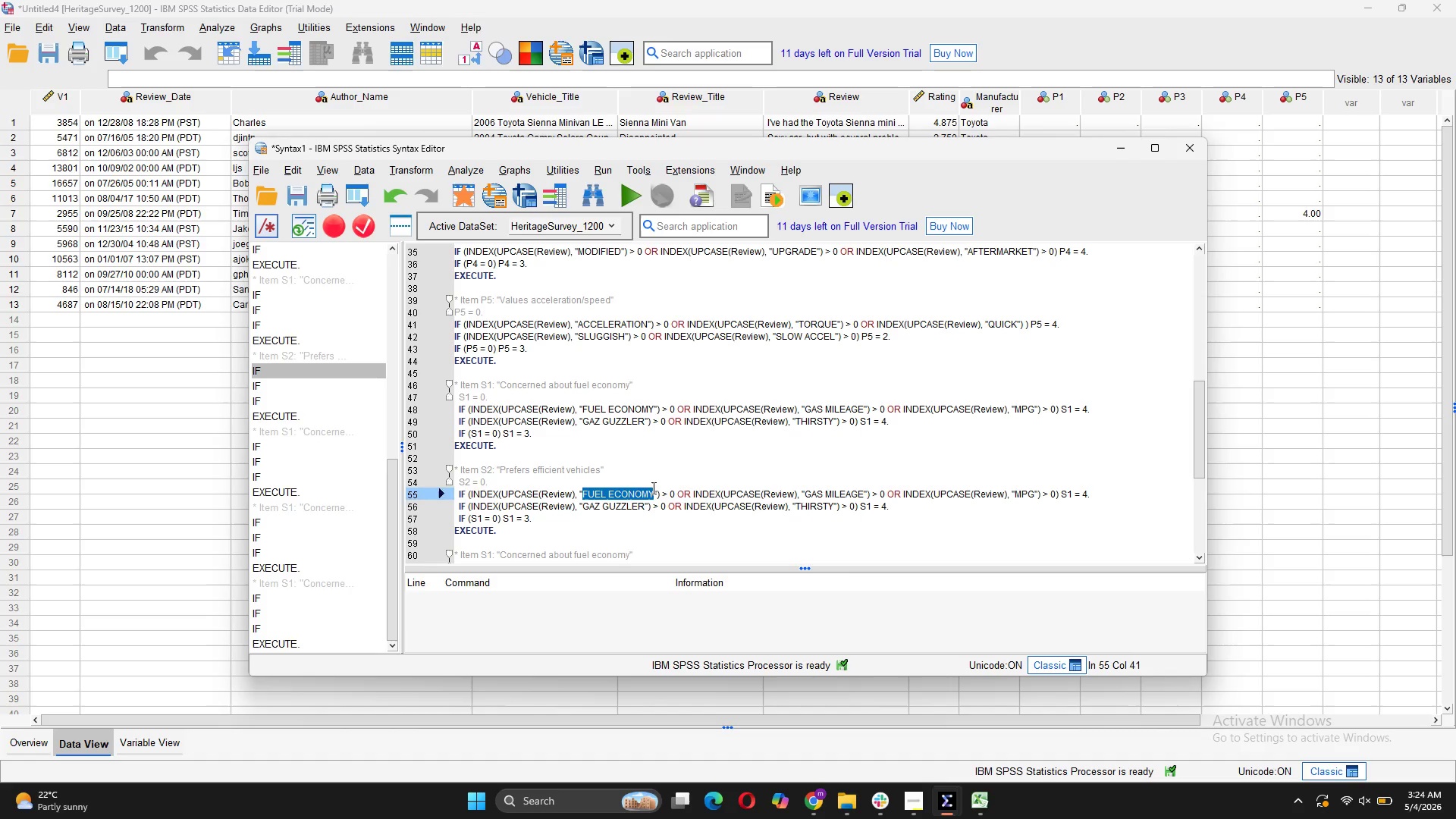 
type(EFFICIE)
 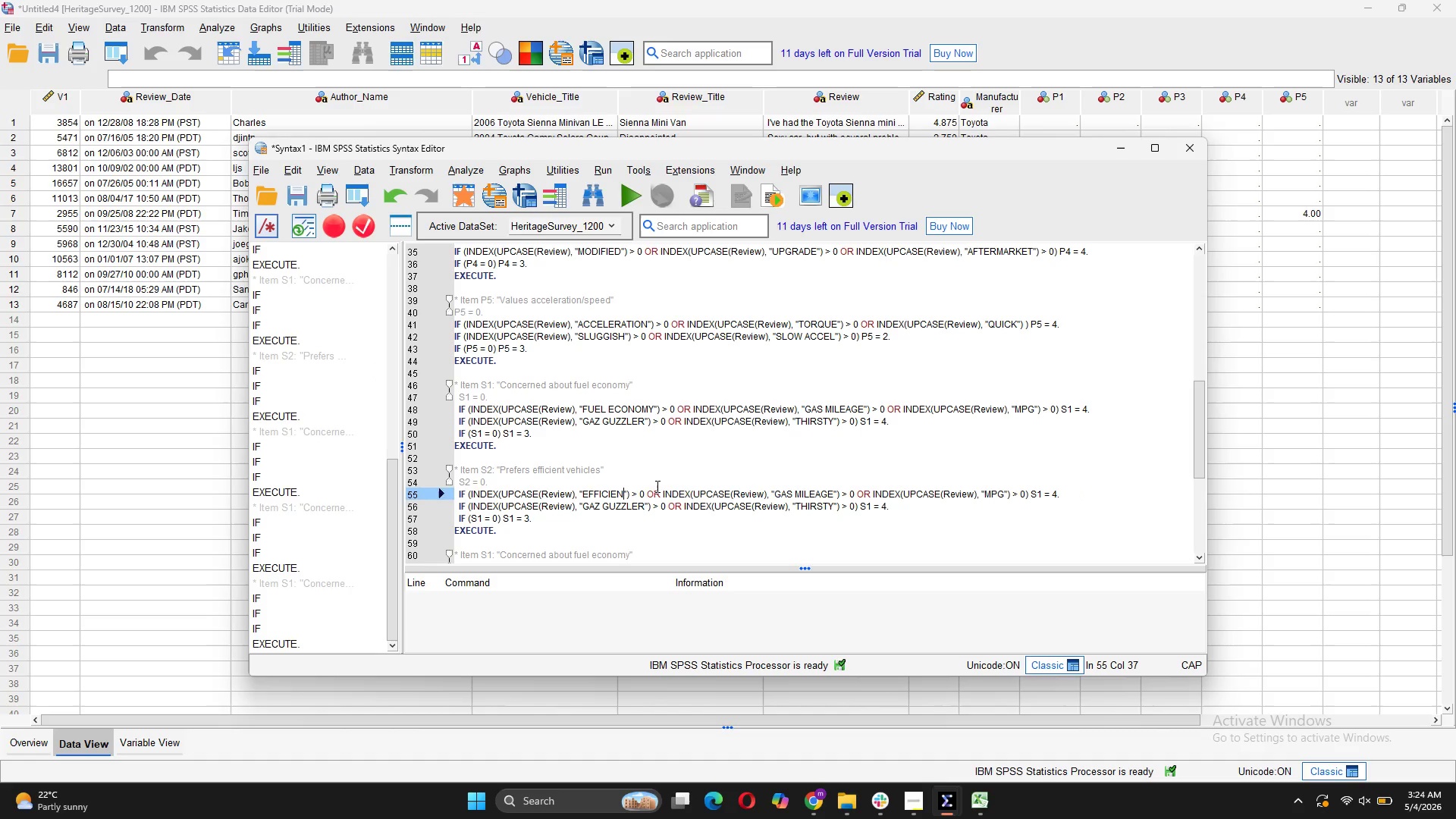 
type(NT)
 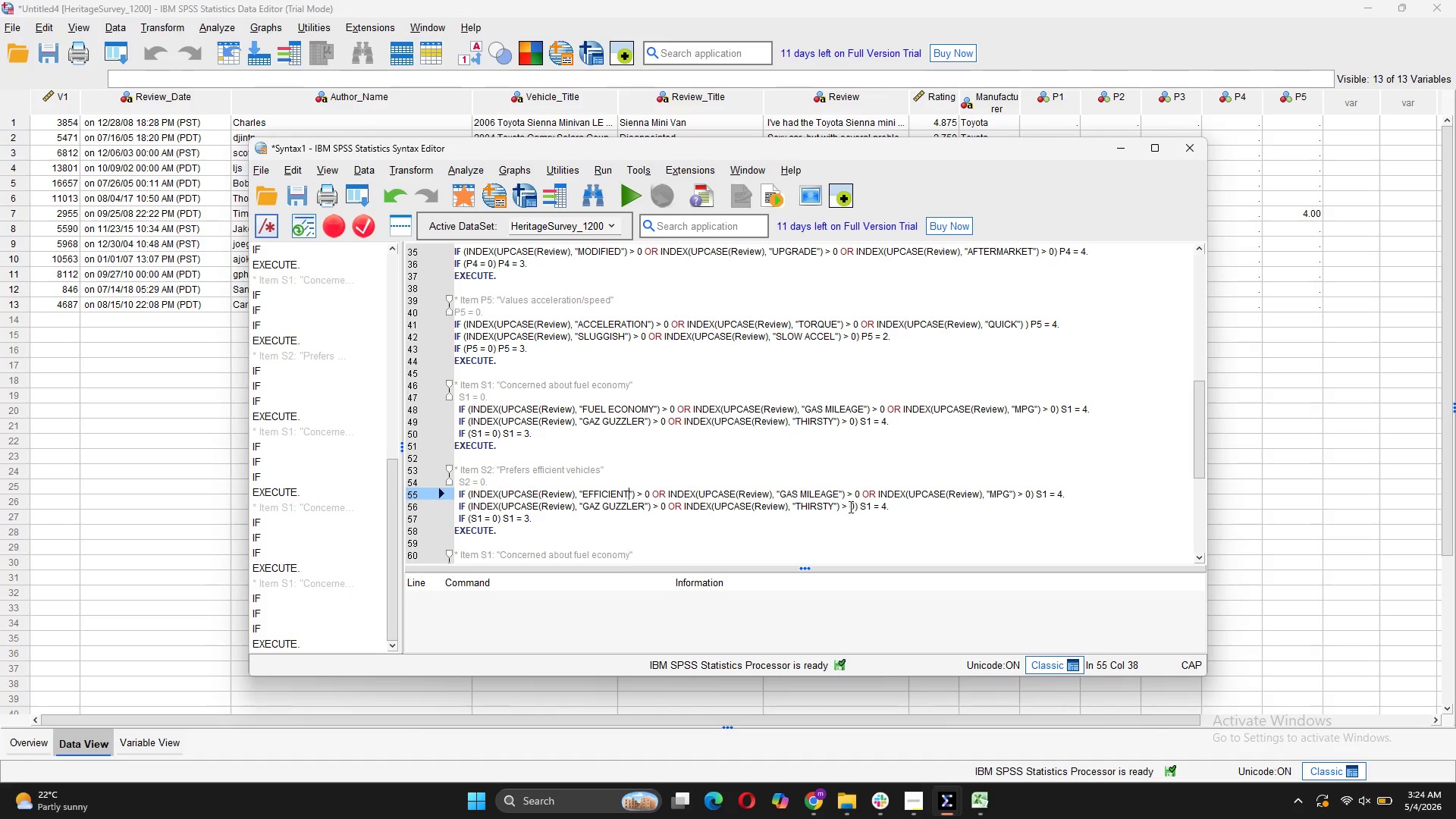 
wait(6.97)
 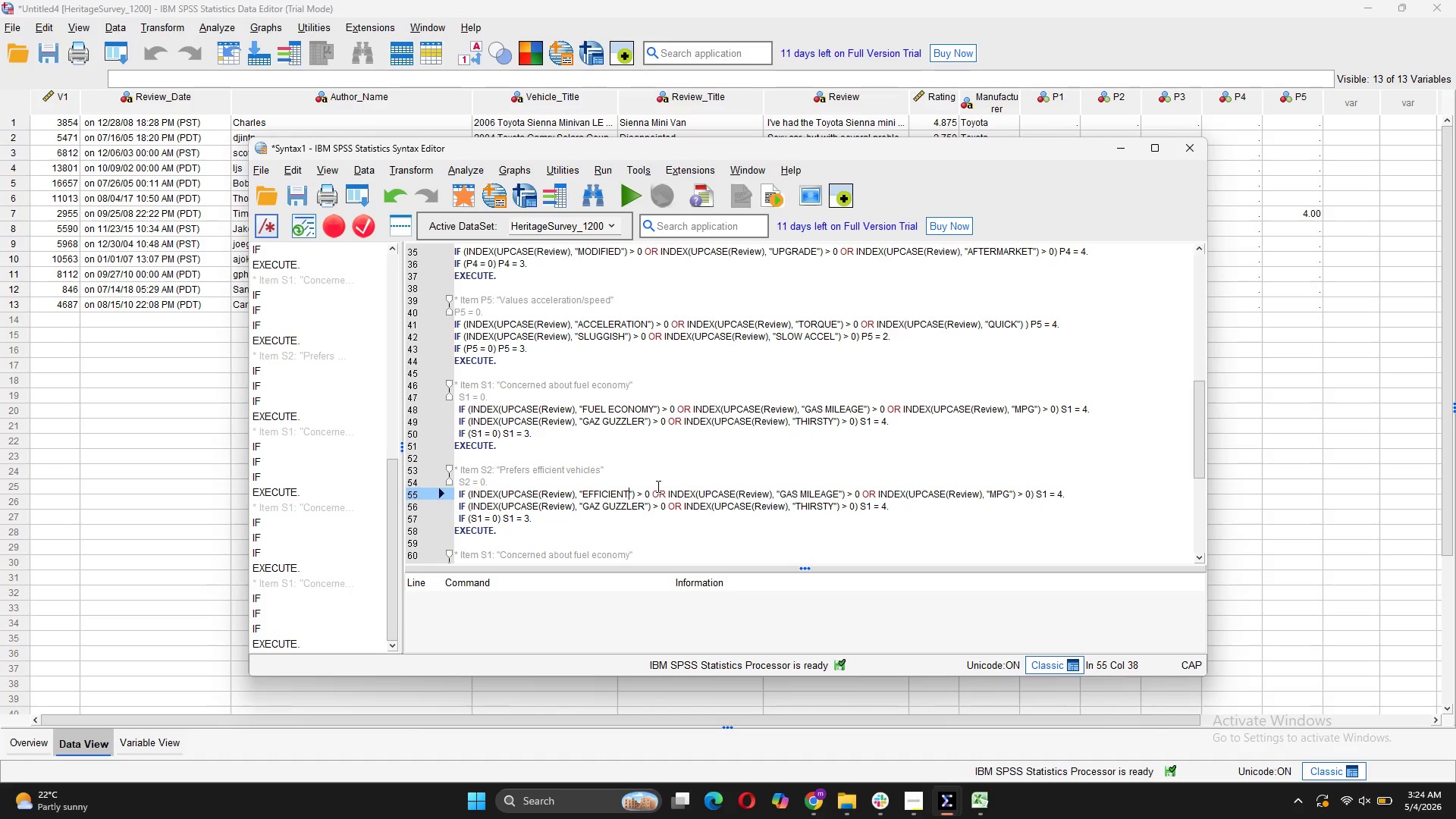 
left_click_drag(start_coordinate=[838, 489], to_coordinate=[780, 493])
 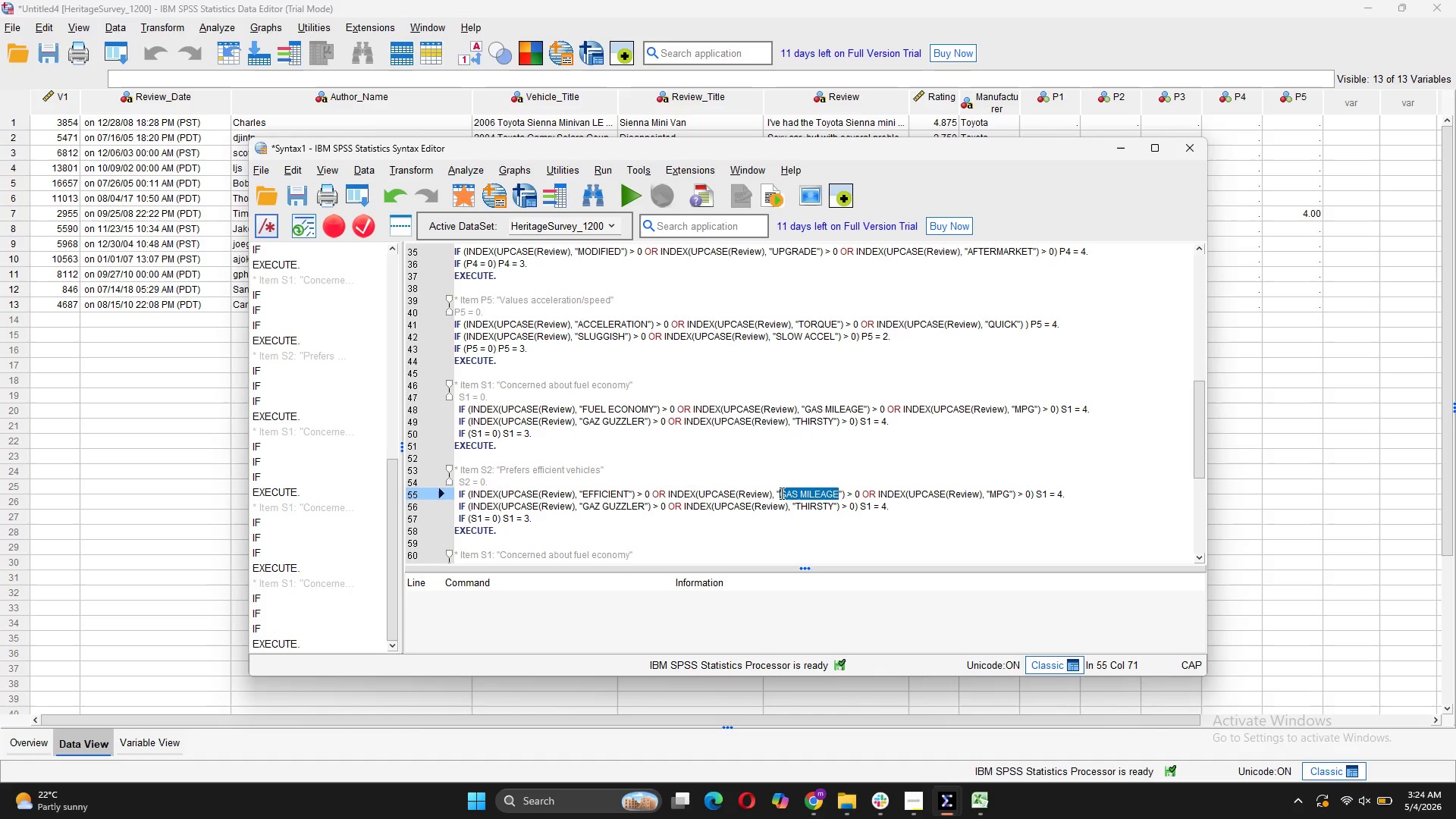 
type(ECO)
 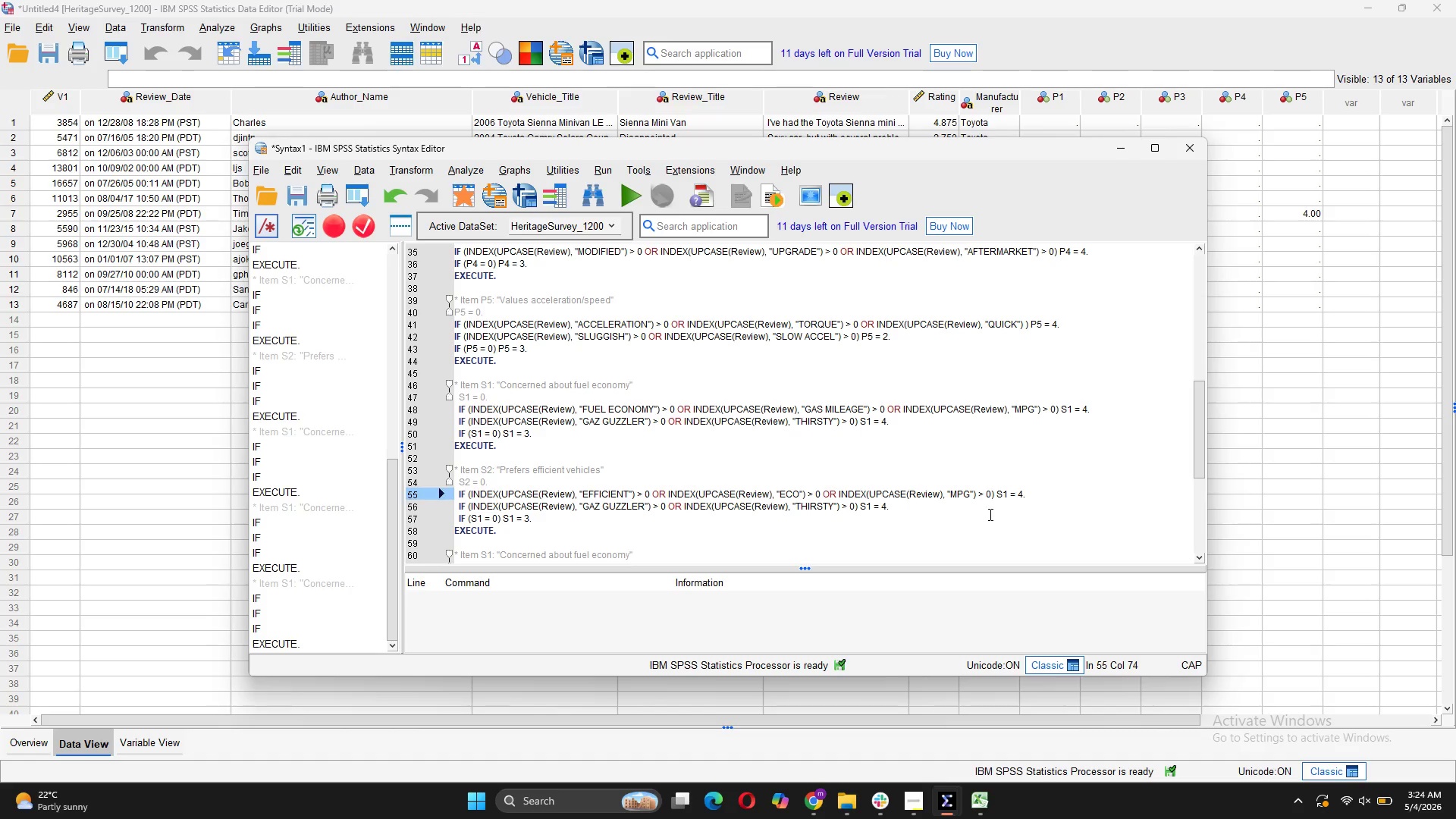 
left_click([1007, 491])
 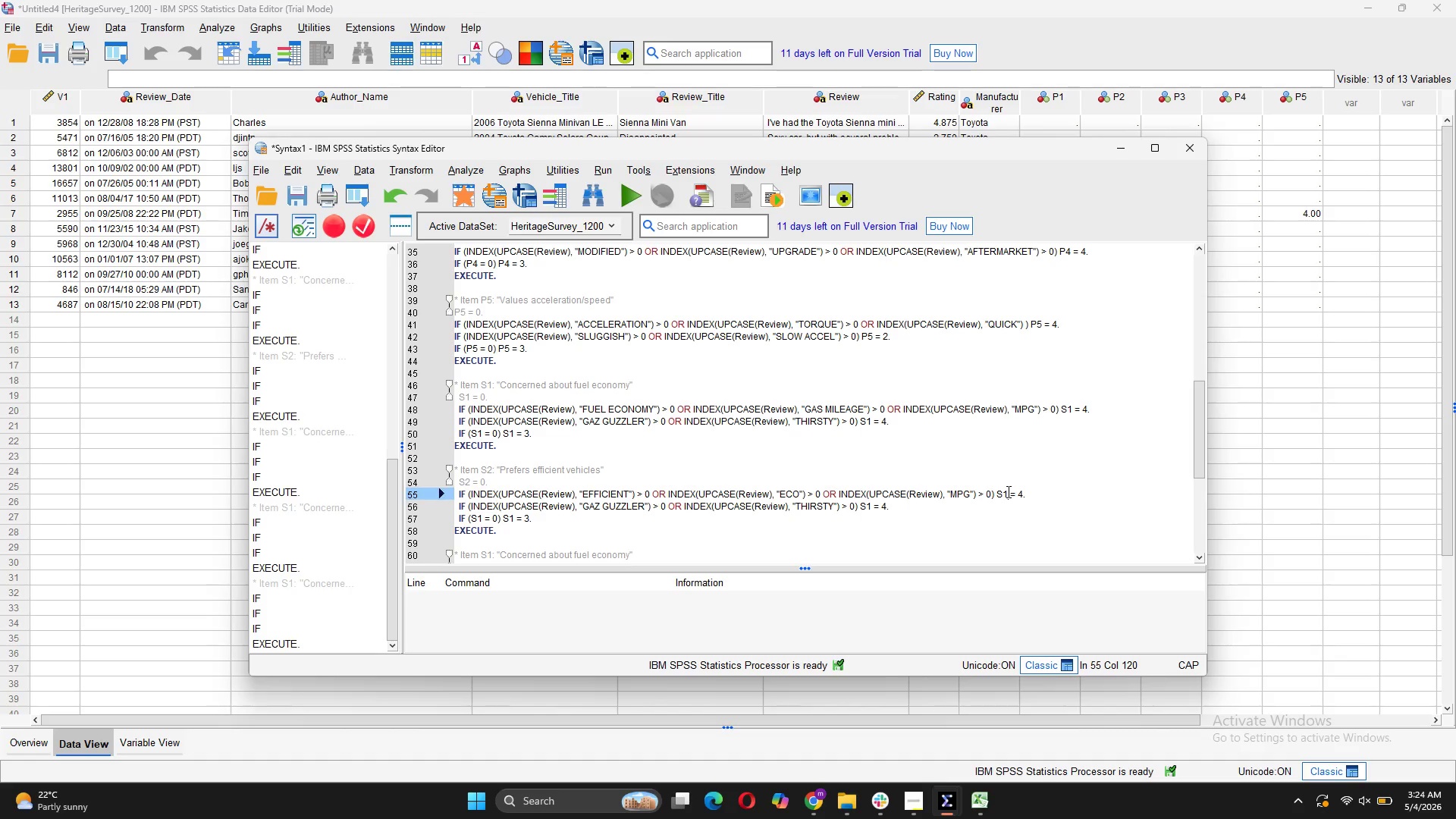 
key(Backspace)
 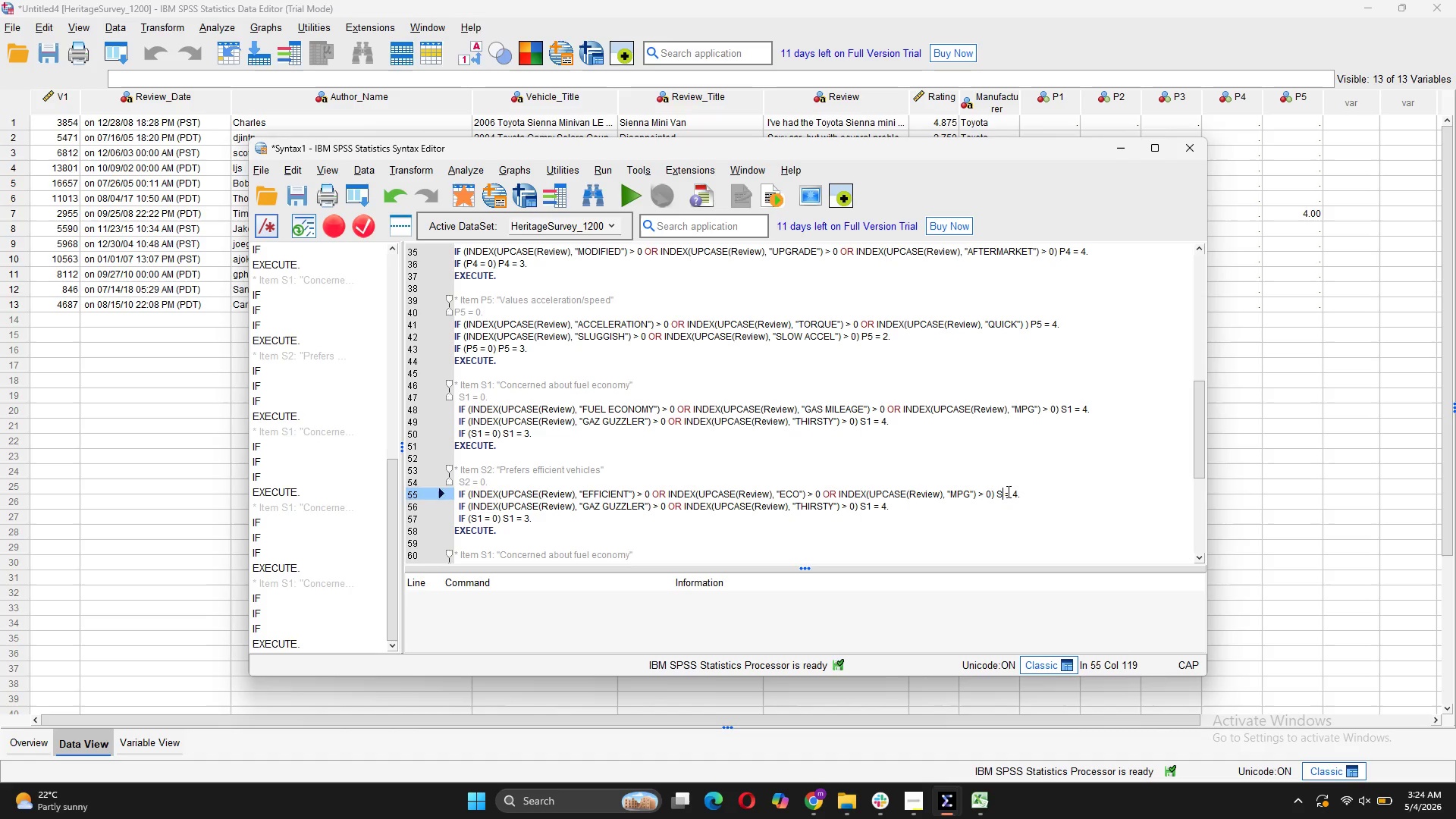 
key(2)
 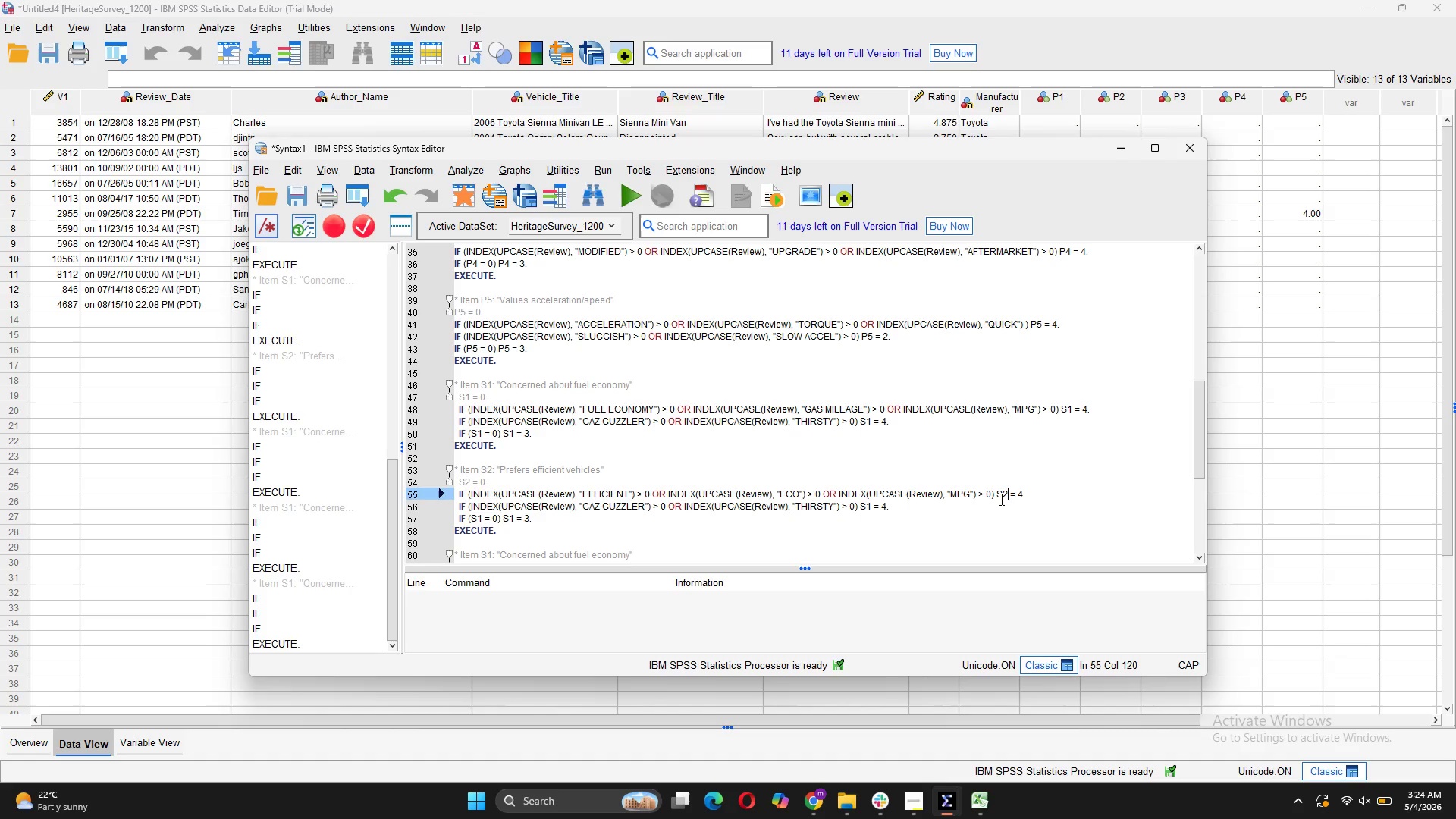 
left_click_drag(start_coordinate=[989, 500], to_coordinate=[965, 496])
 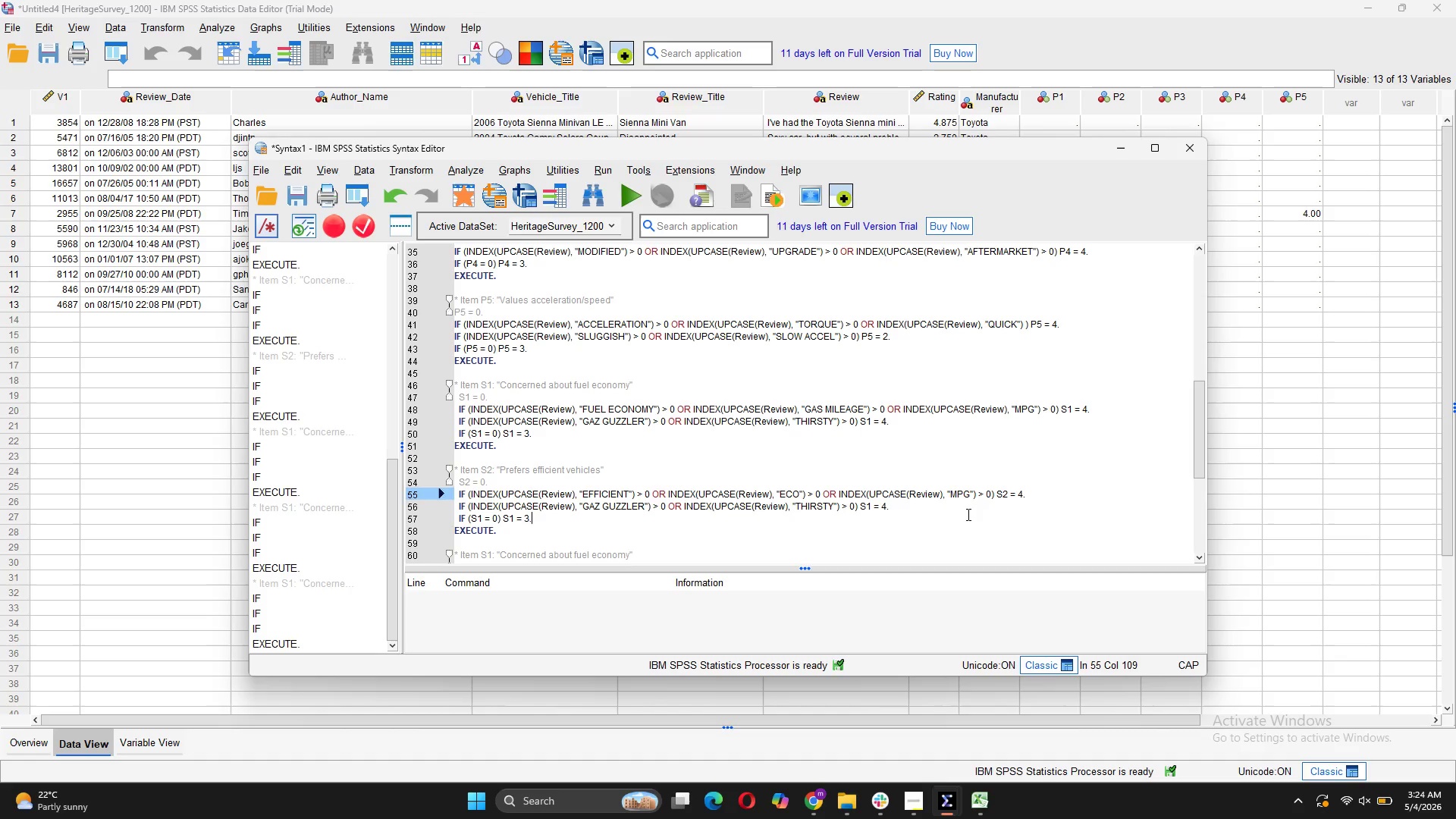 
left_click([967, 514])
 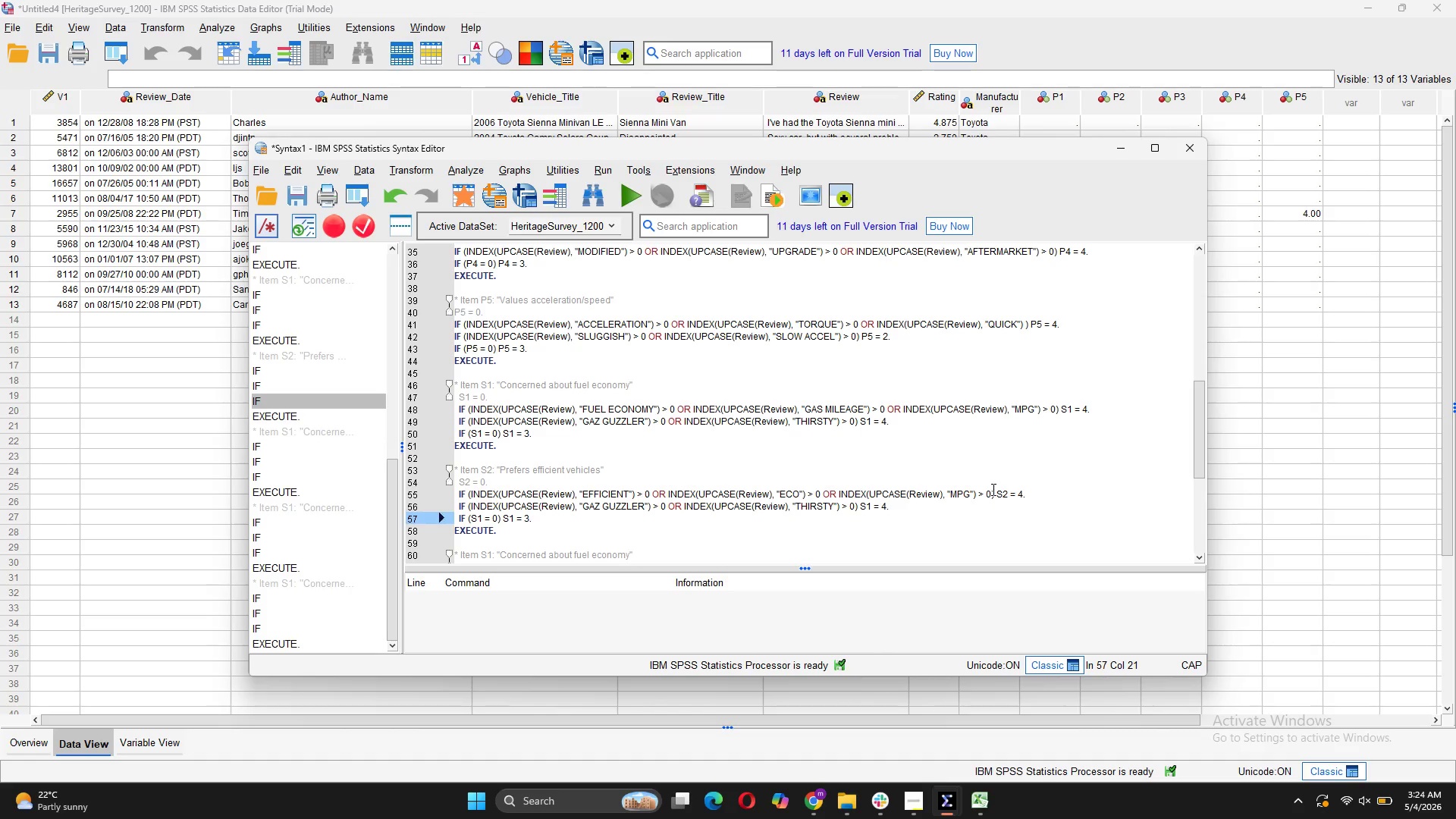 
left_click_drag(start_coordinate=[992, 489], to_coordinate=[821, 493])
 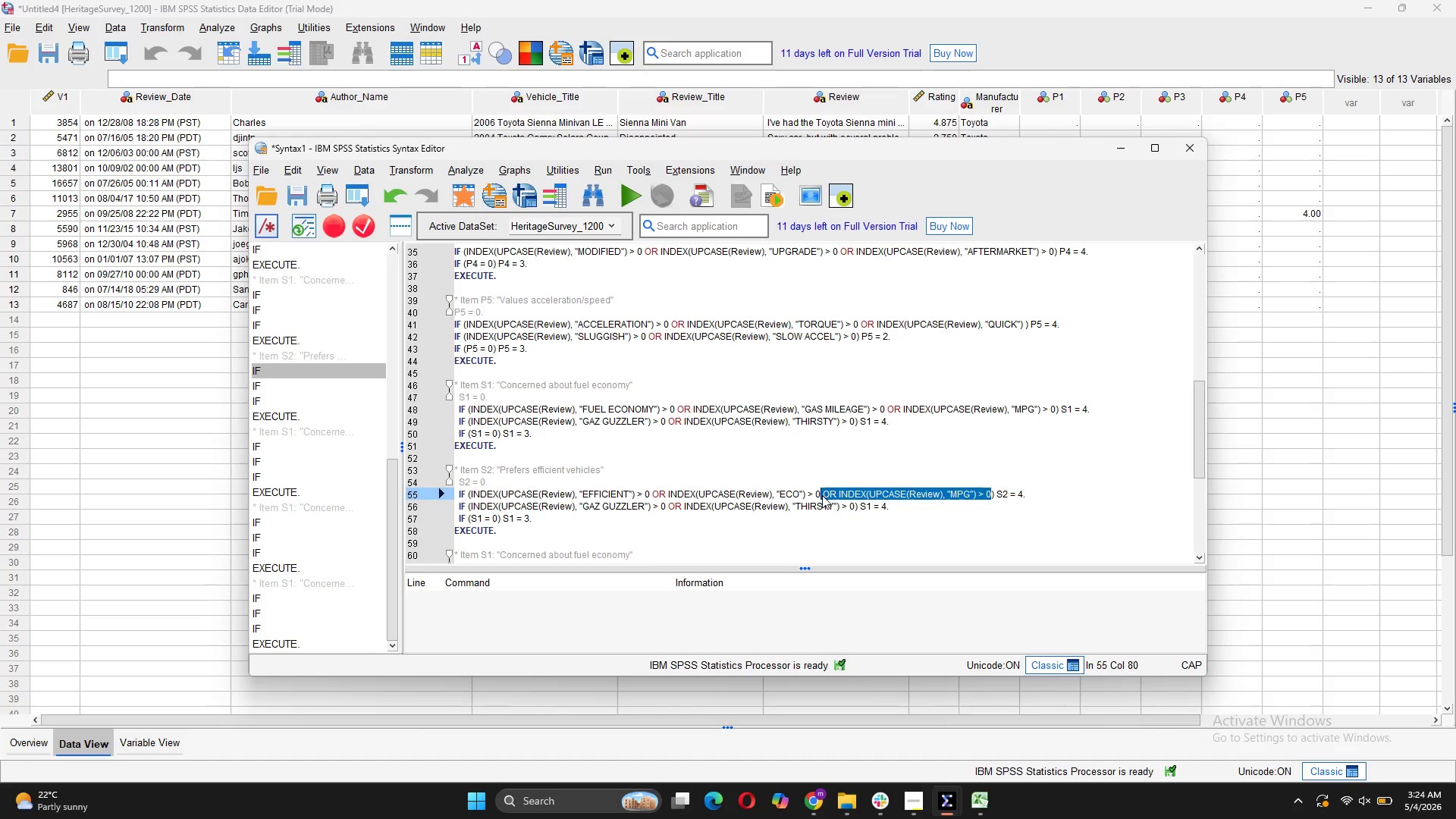 
key(Backspace)
 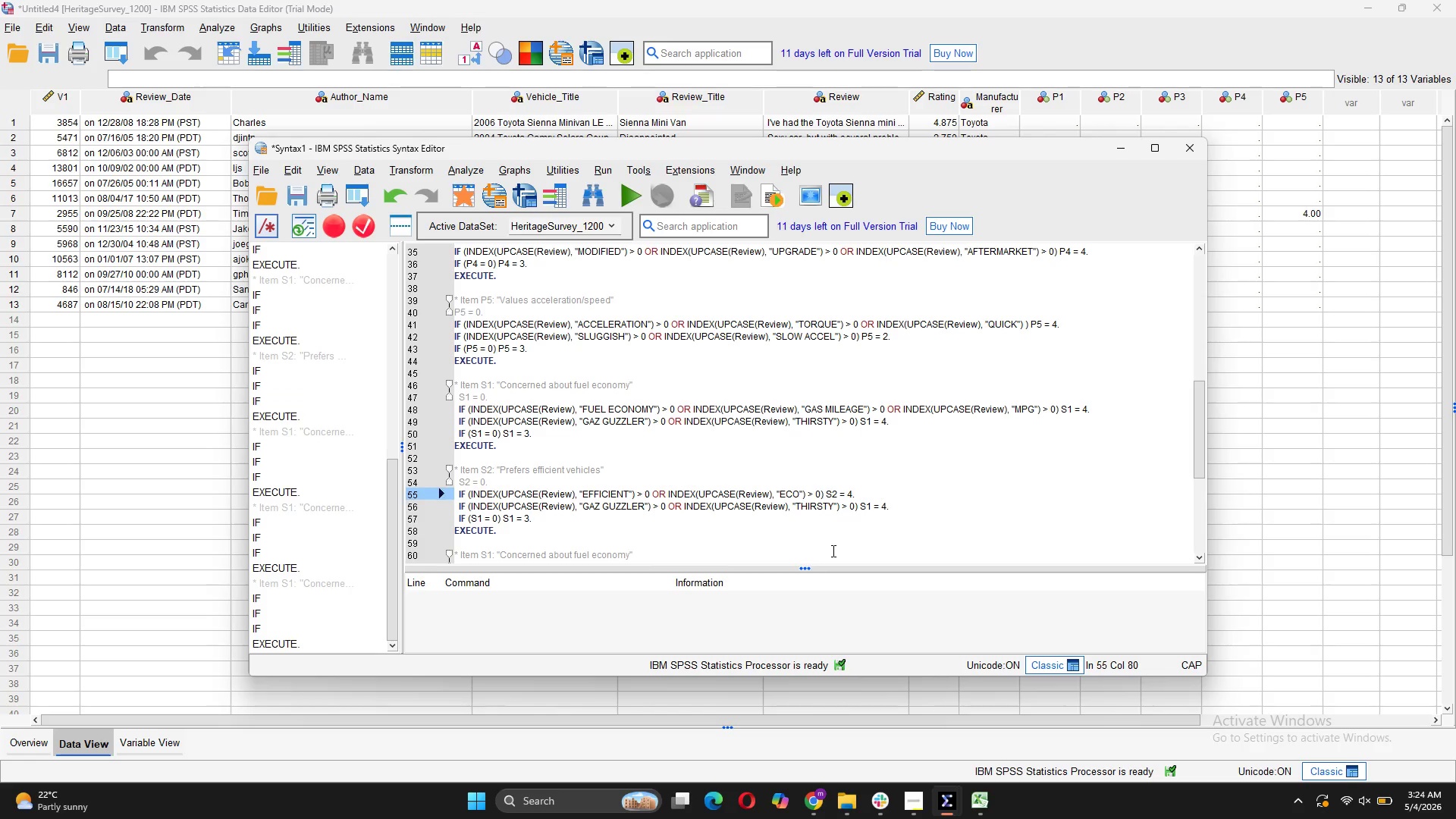 
wait(6.66)
 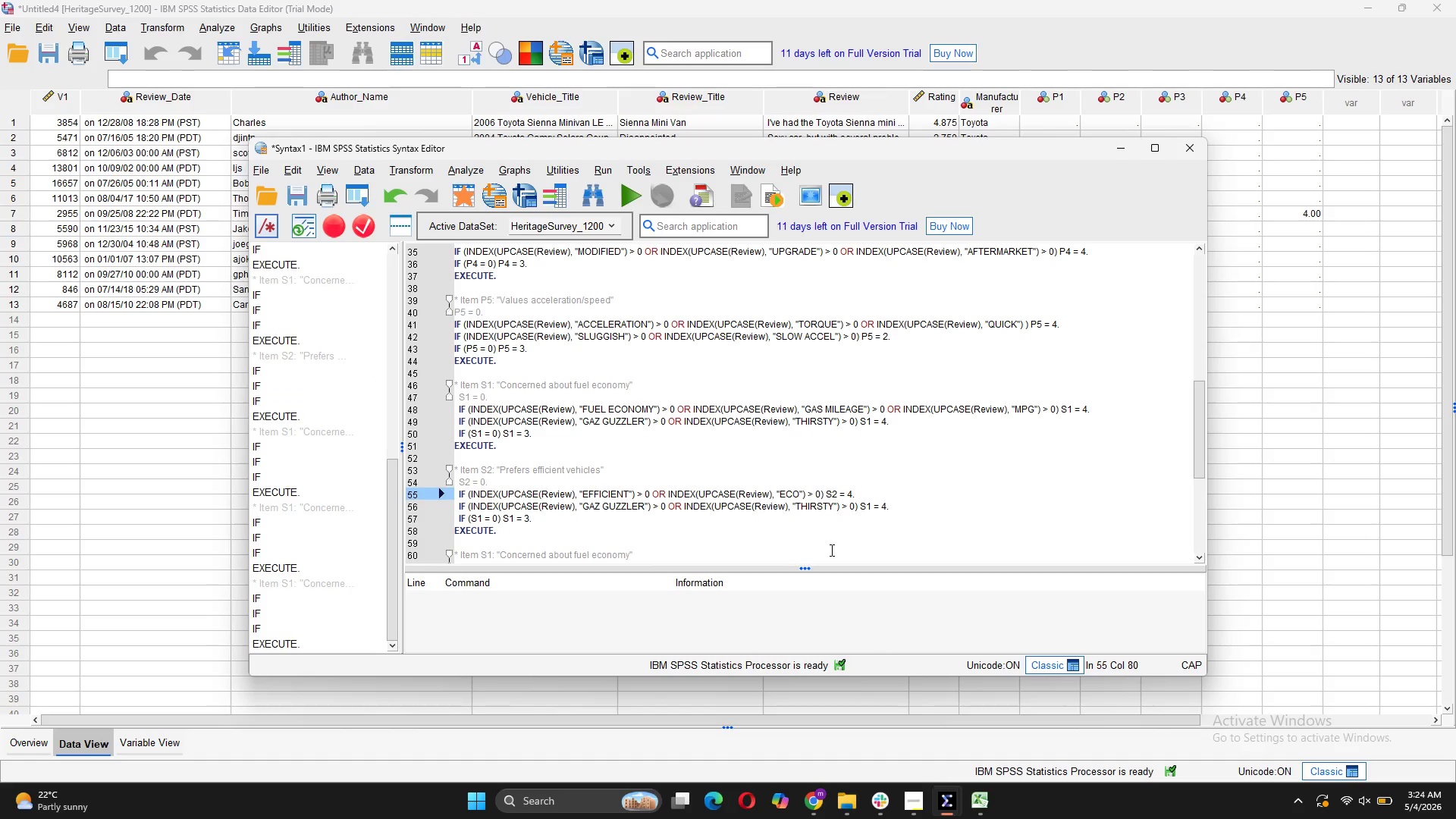 
left_click_drag(start_coordinate=[642, 503], to_coordinate=[584, 504])
 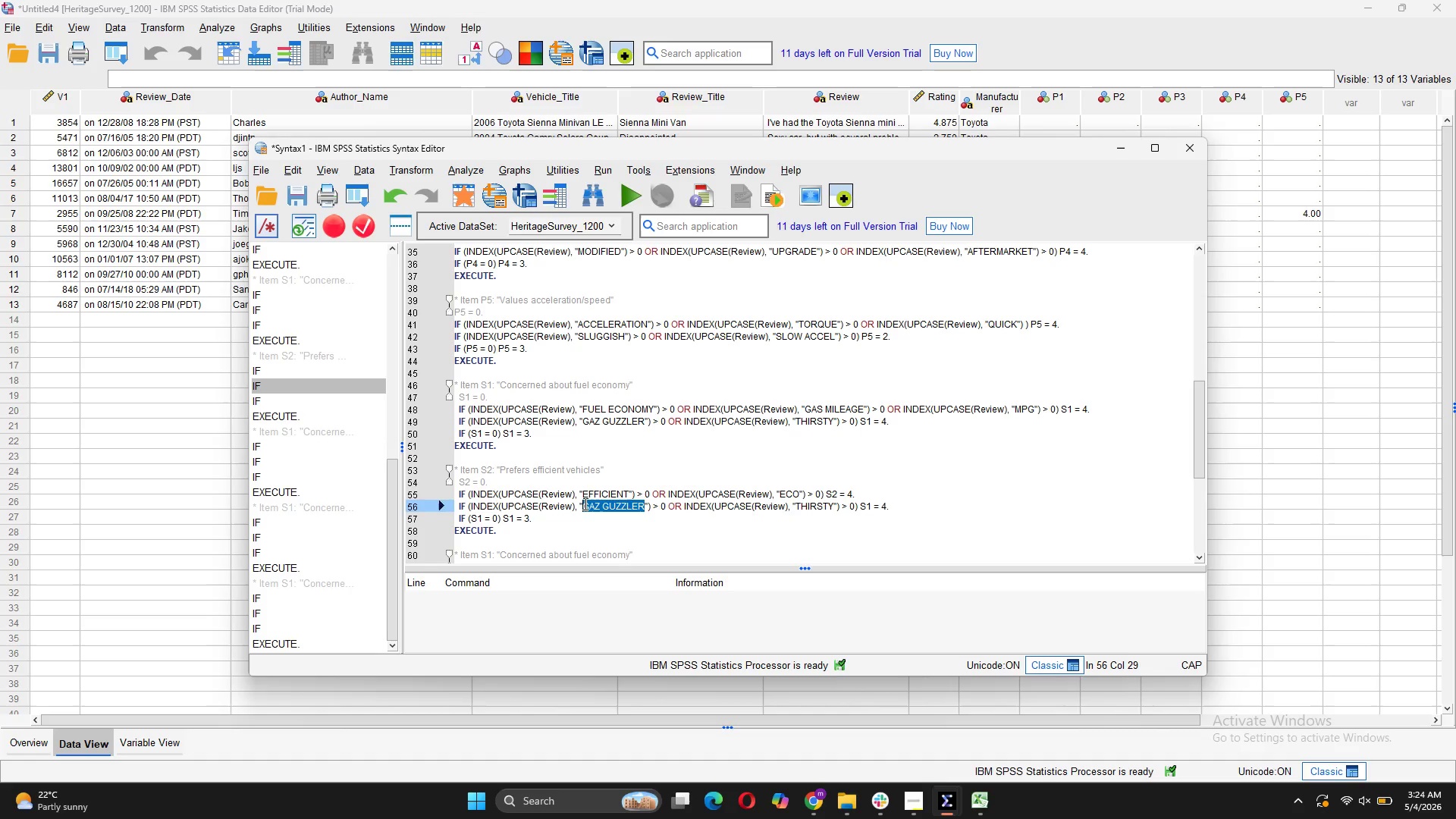 
type(WASTEFUL)
 